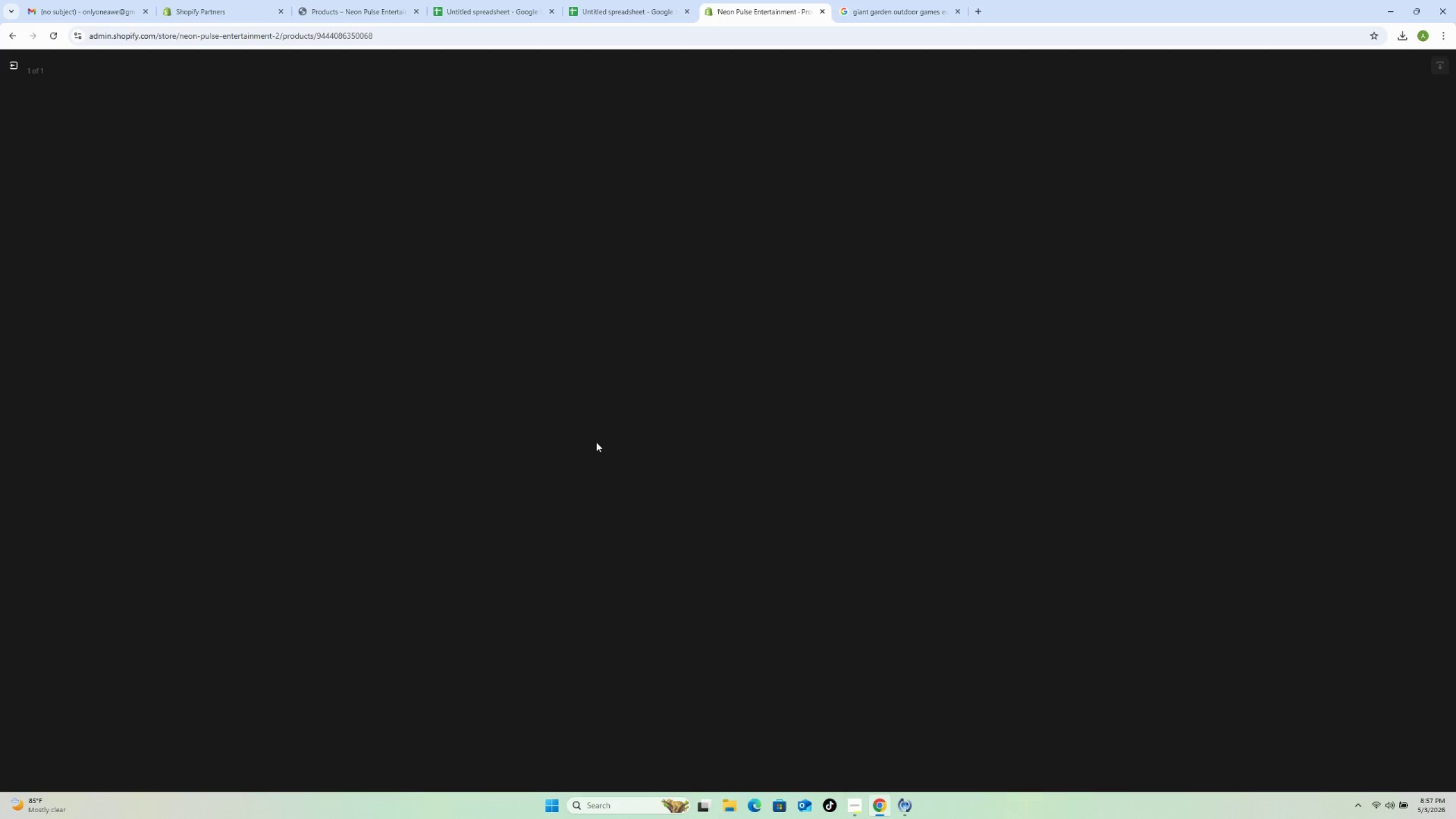 
left_click([7, 68])
 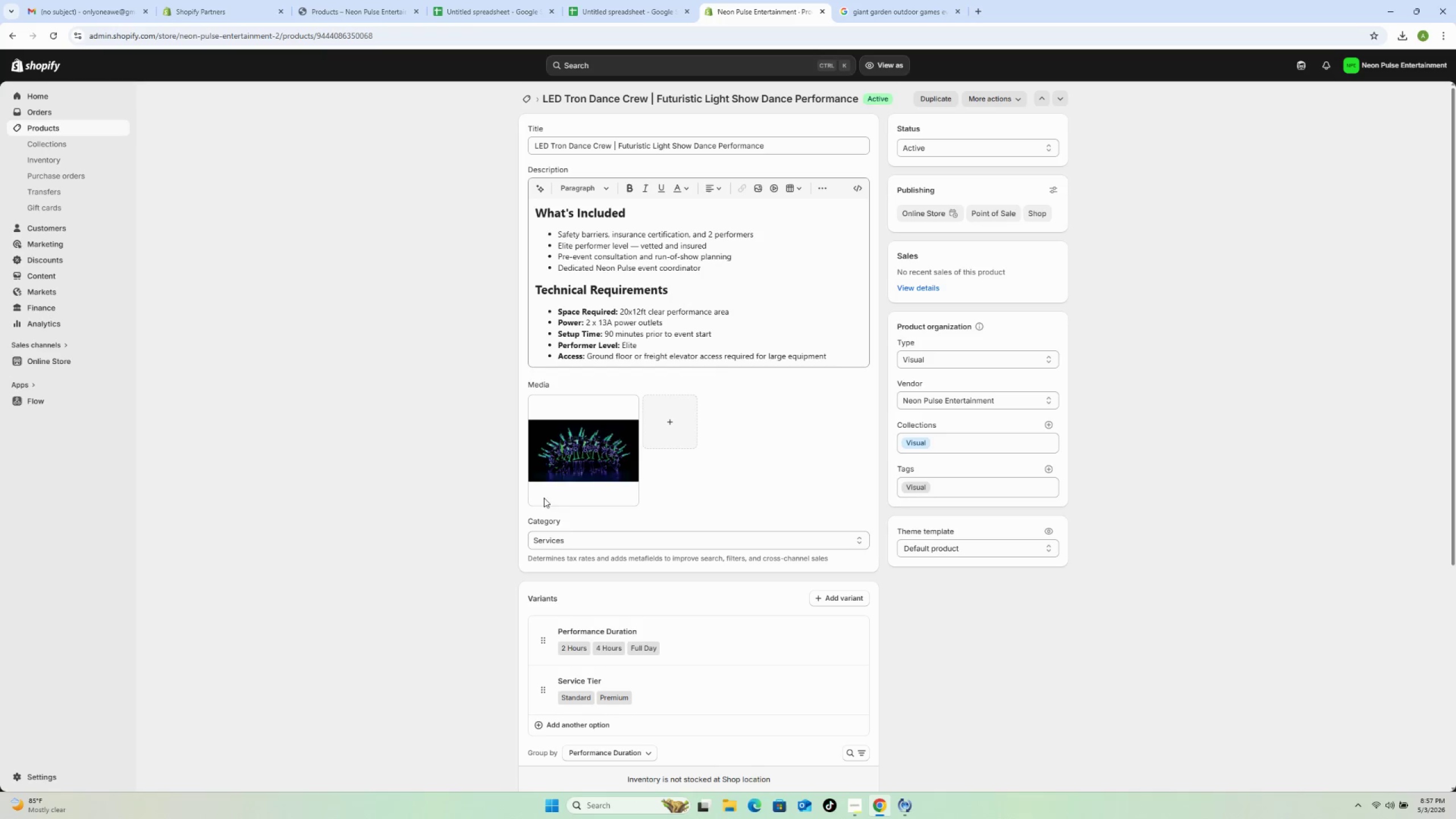 
scroll: coordinate [852, 639], scroll_direction: down, amount: 19.0
 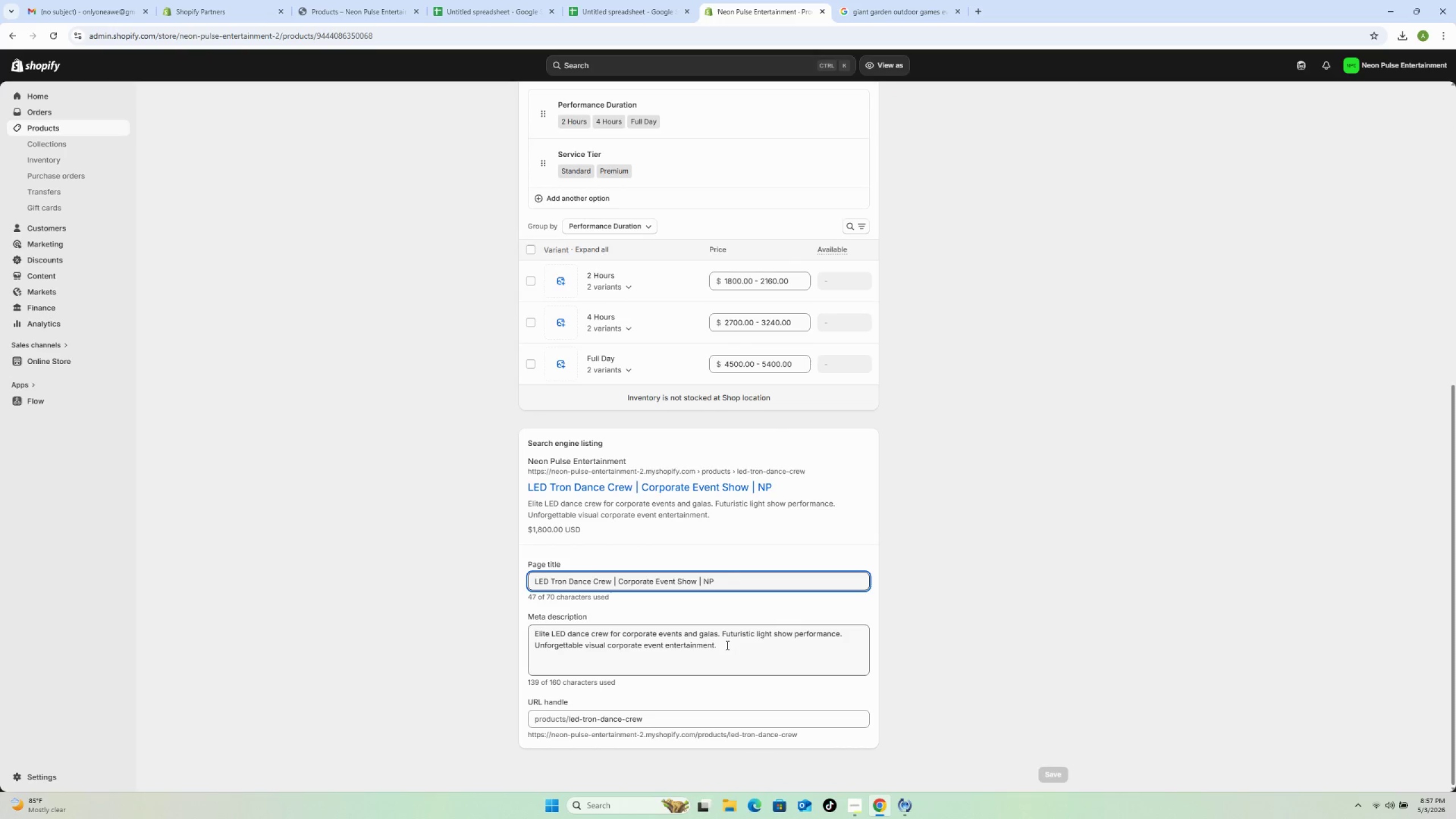 
left_click([726, 645])
 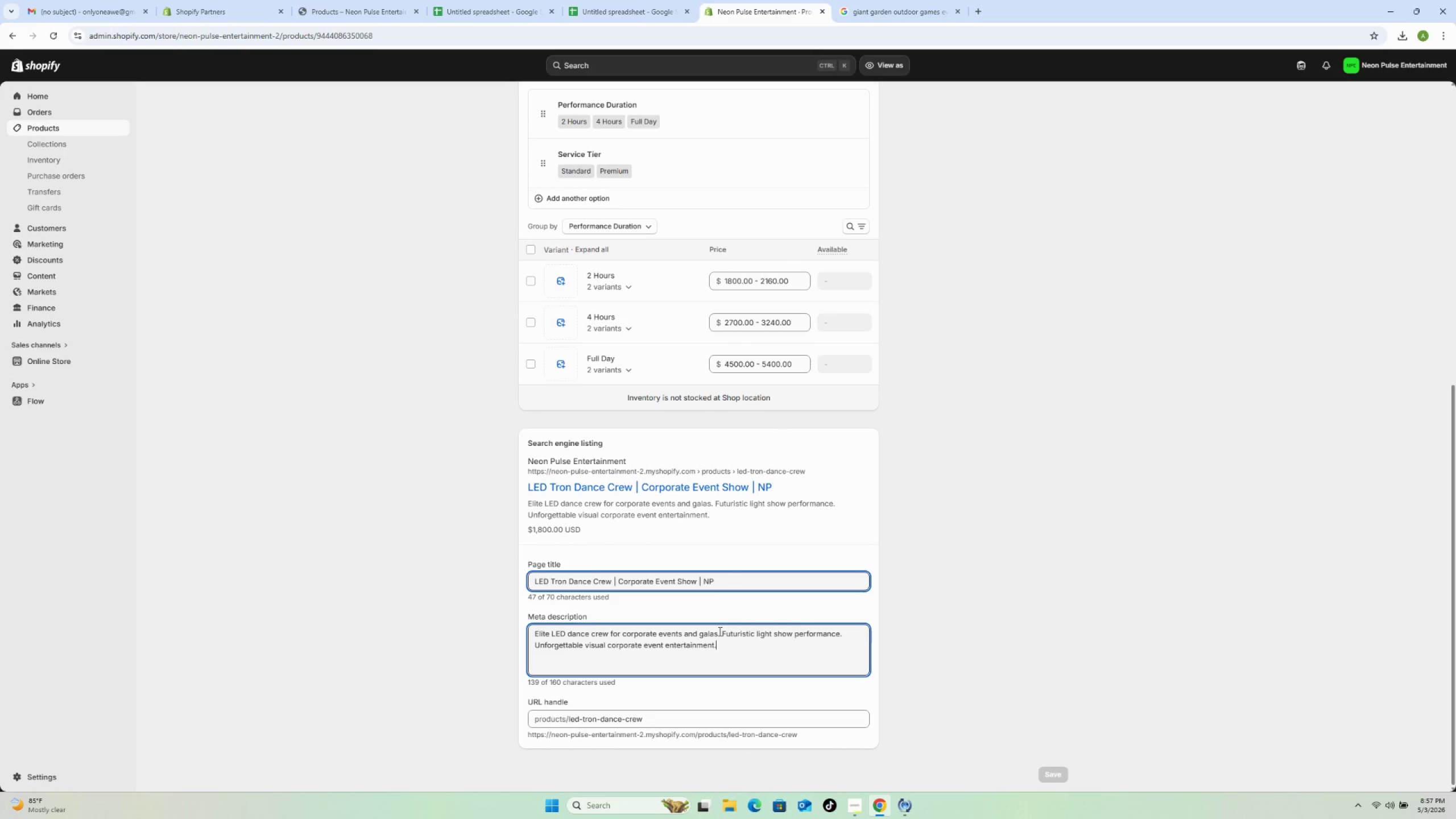 
left_click([719, 631])
 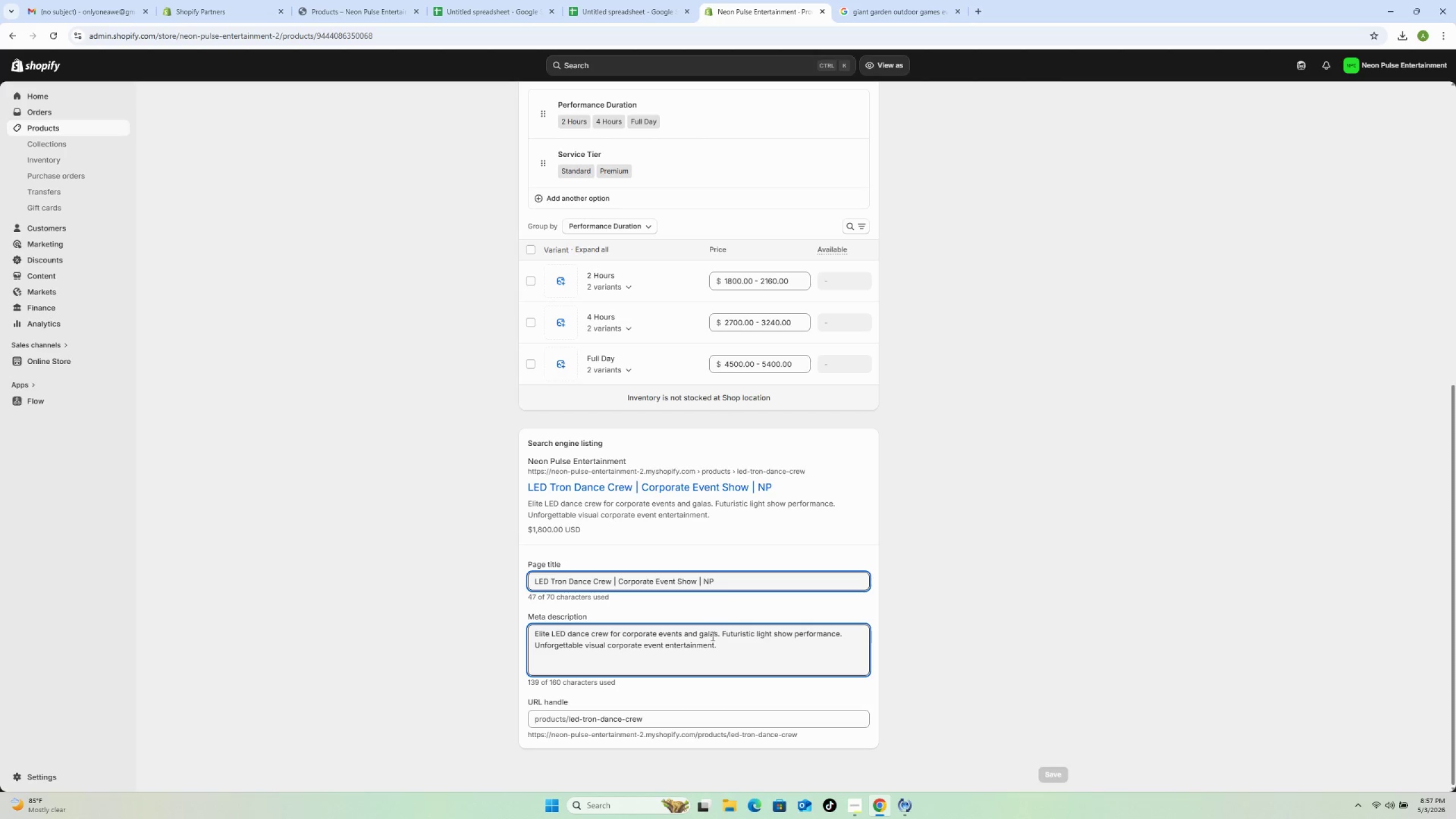 
wait(6.36)
 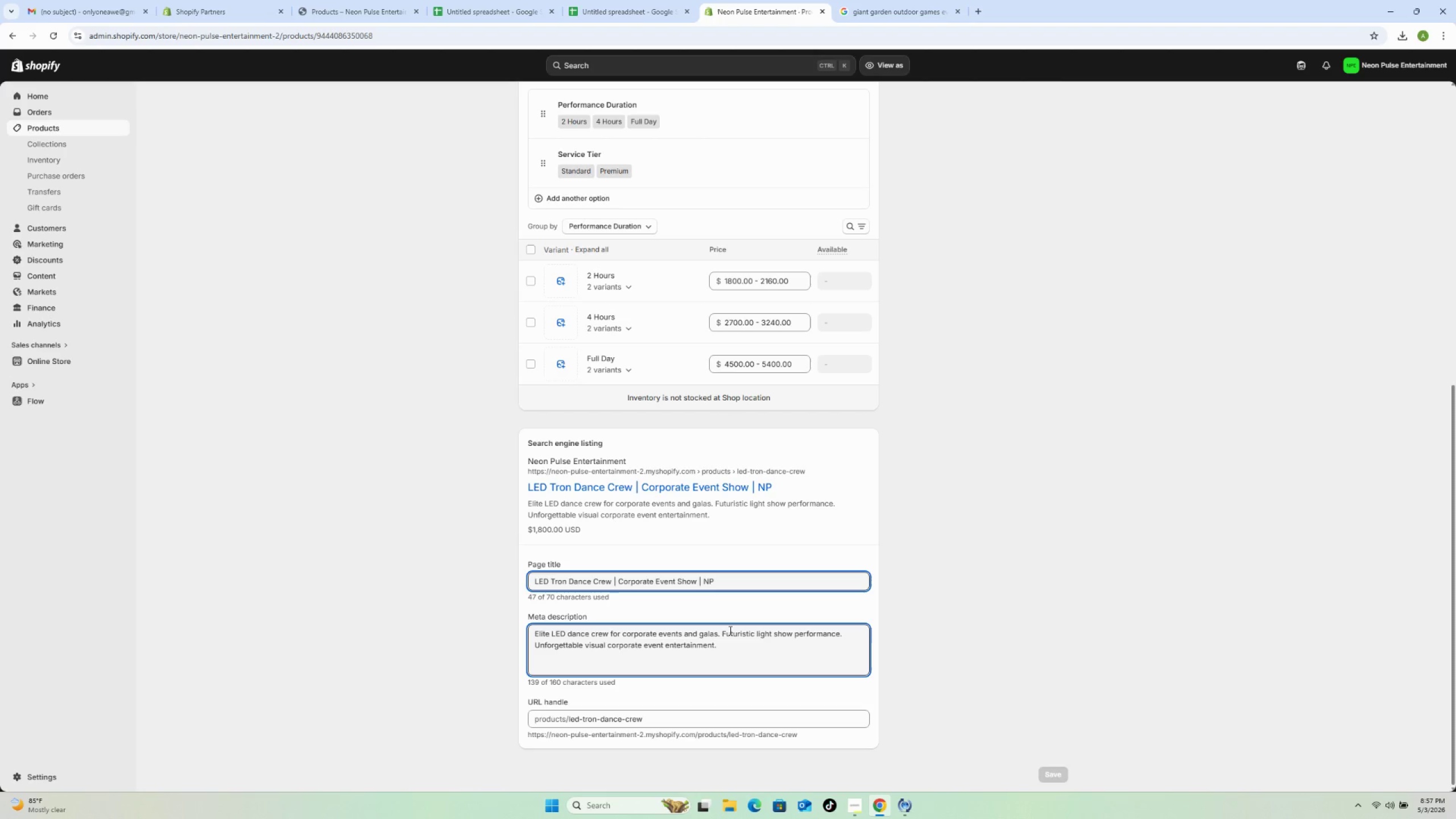 
left_click([764, 637])
 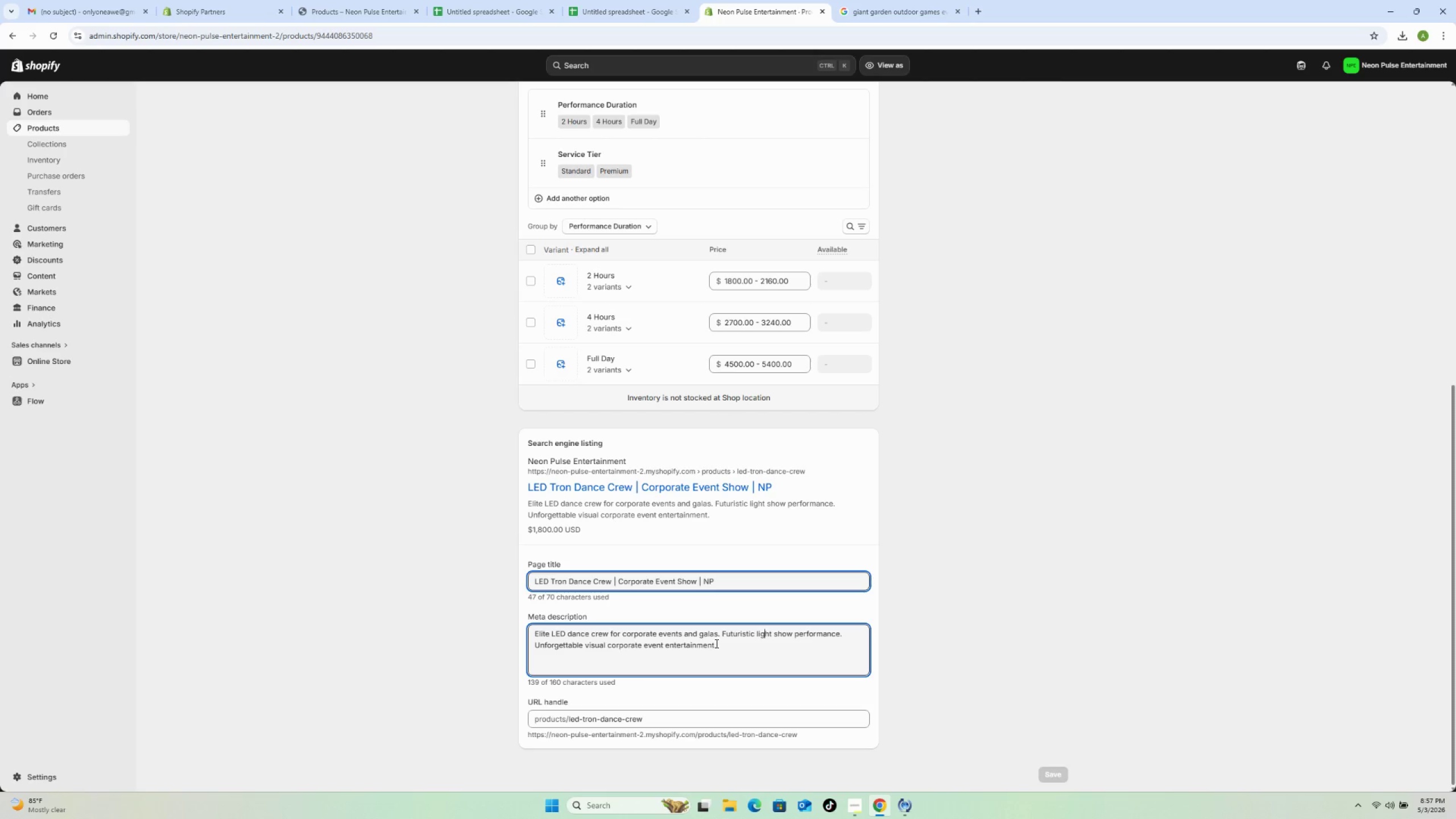 
left_click([717, 632])
 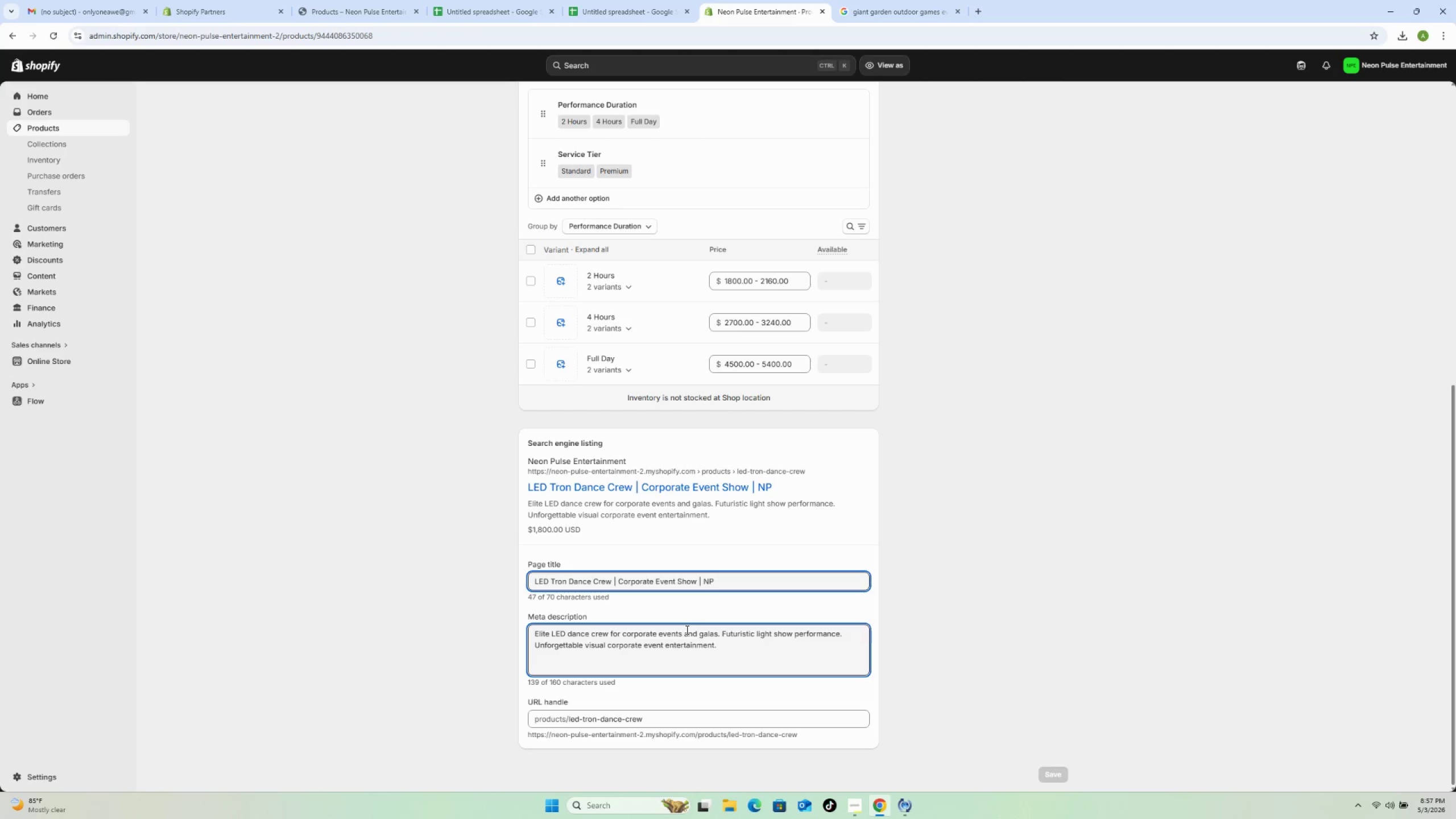 
left_click([681, 633])
 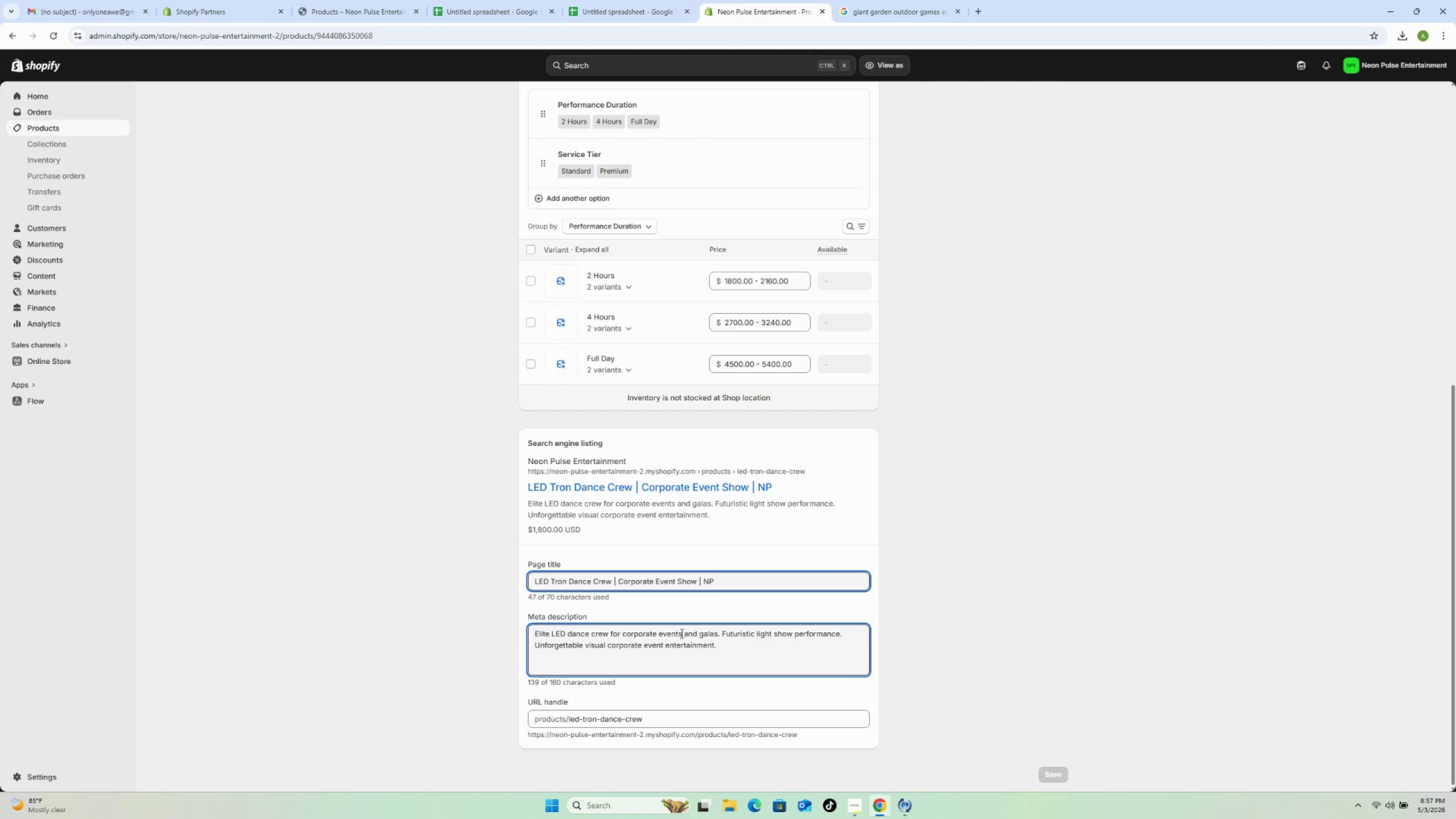 
type(, dances)
key(Backspace)
key(Backspace)
key(Backspace)
key(Backspace)
key(Backspace)
type(inners)
 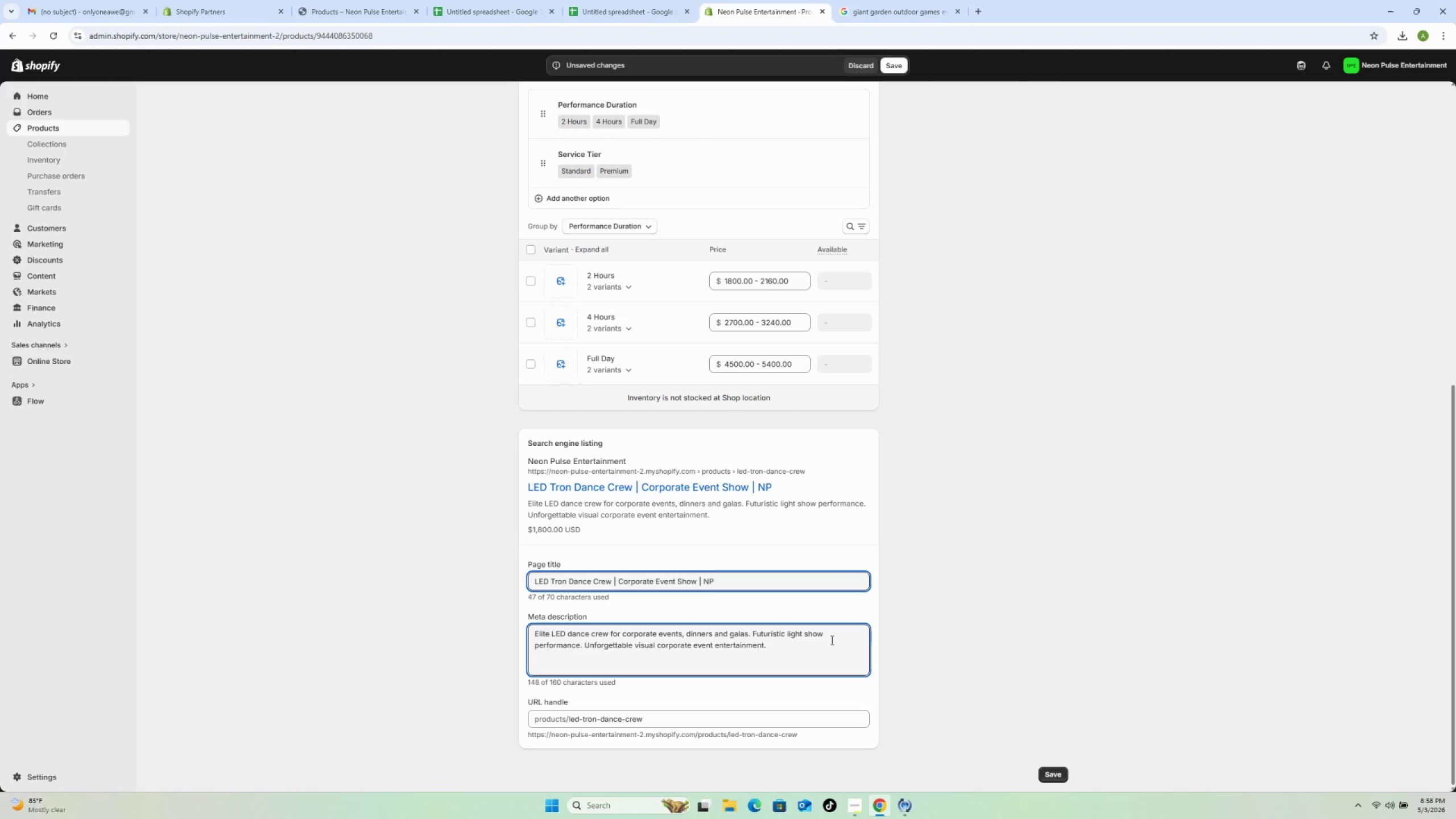 
left_click([1058, 776])
 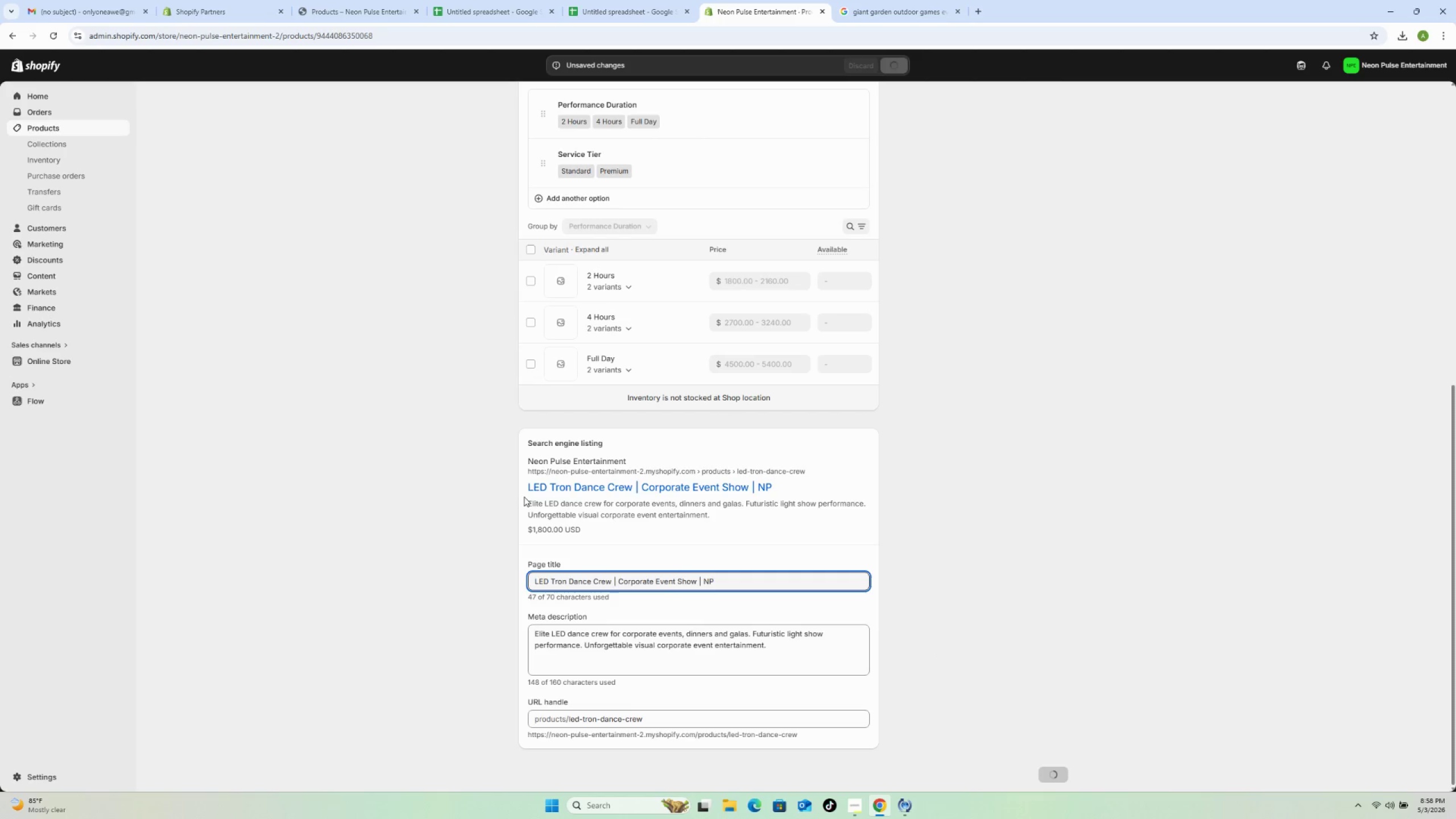 
scroll: coordinate [508, 357], scroll_direction: up, amount: 27.0
 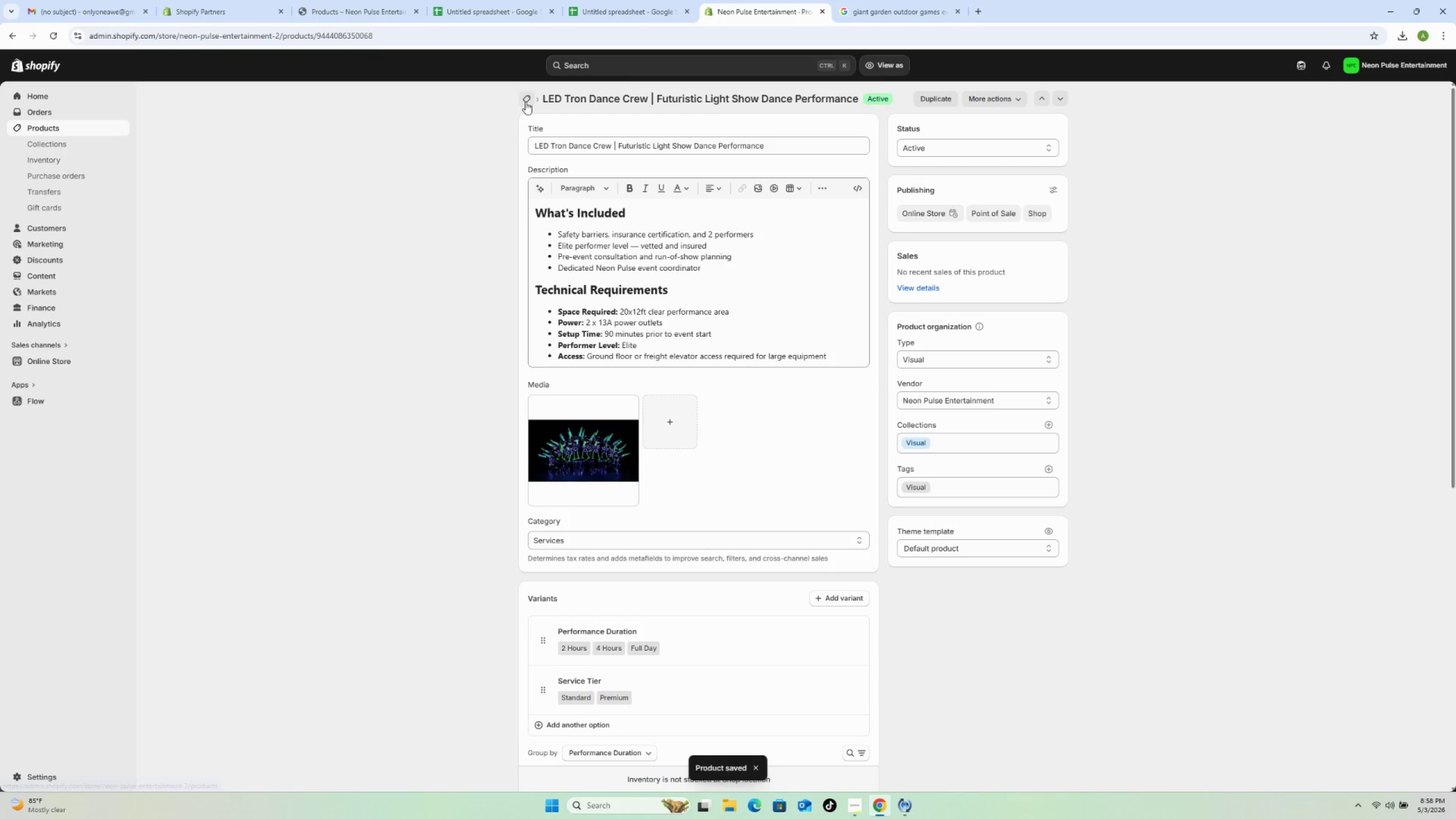 
left_click([526, 102])
 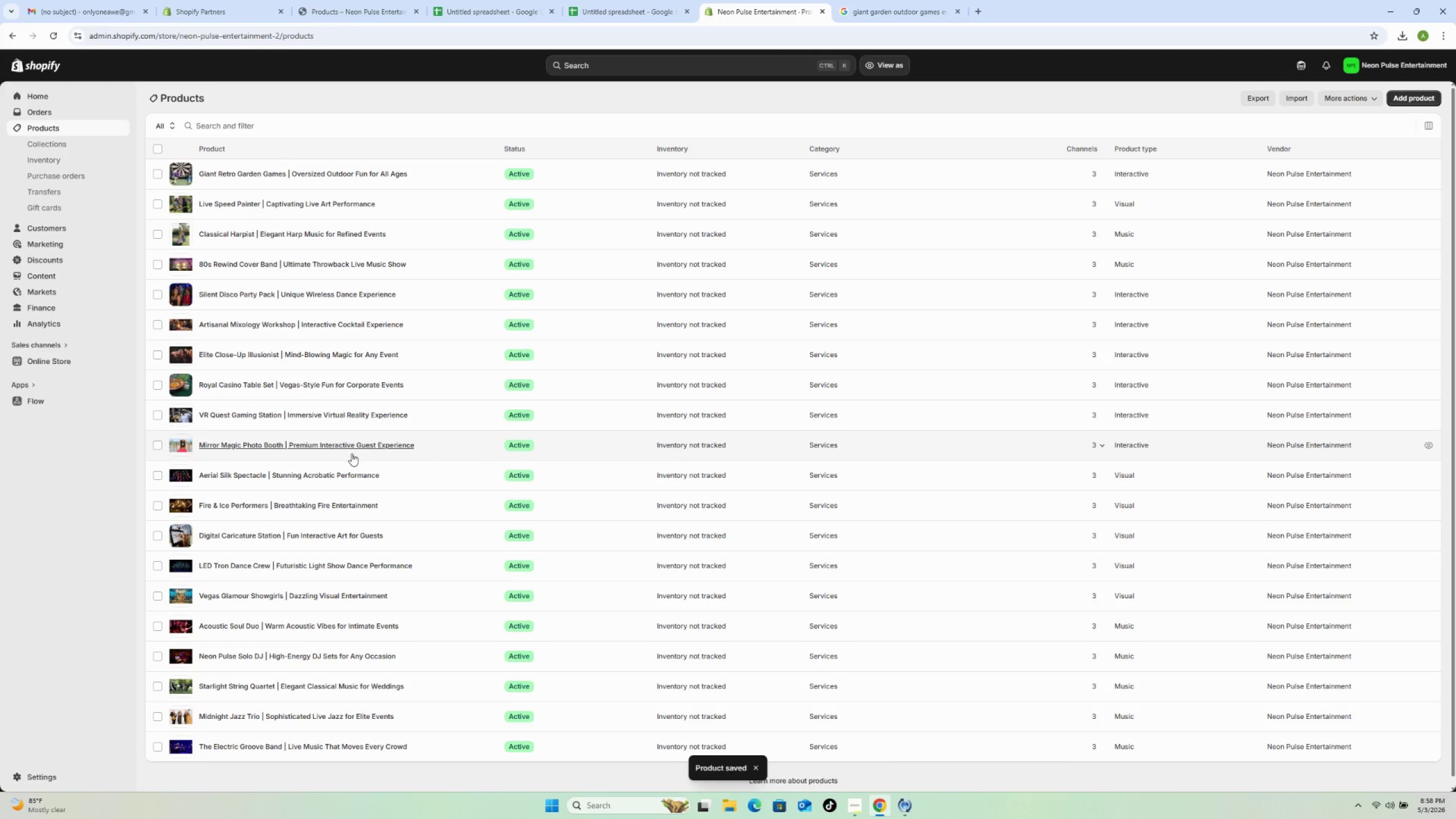 
left_click([411, 534])
 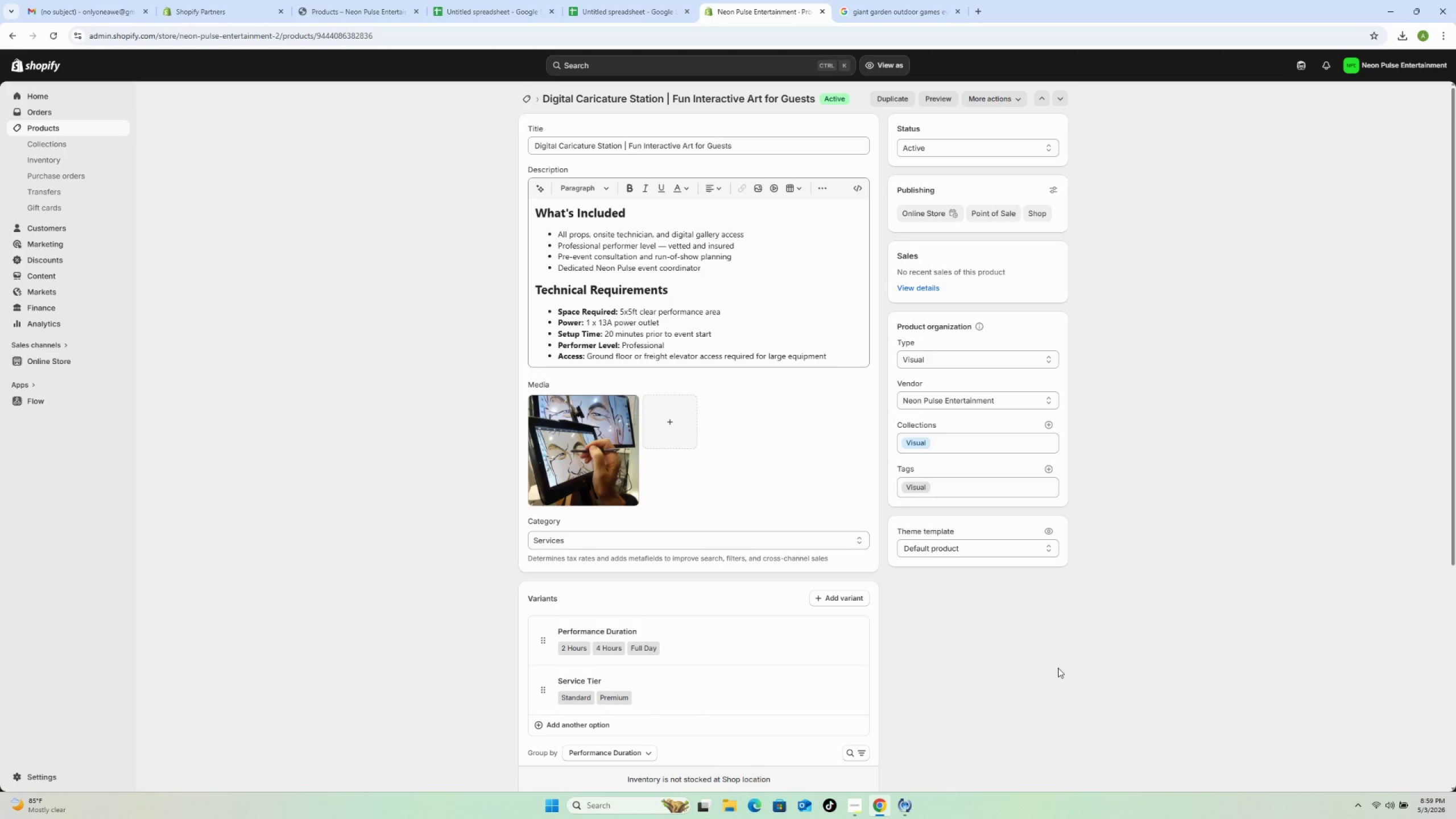 
wait(105.3)
 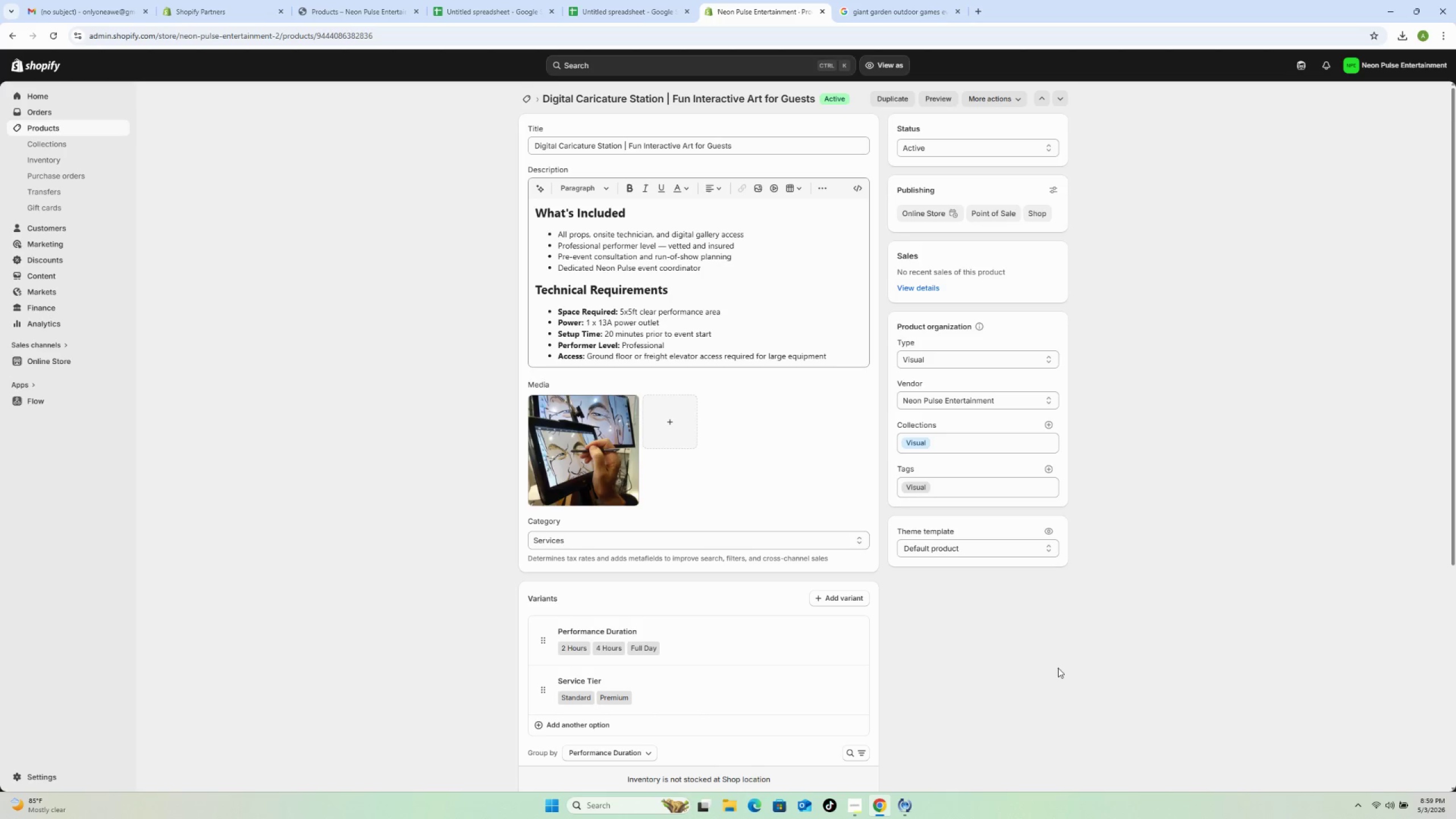 
scroll: coordinate [540, 406], scroll_direction: up, amount: 2.0
 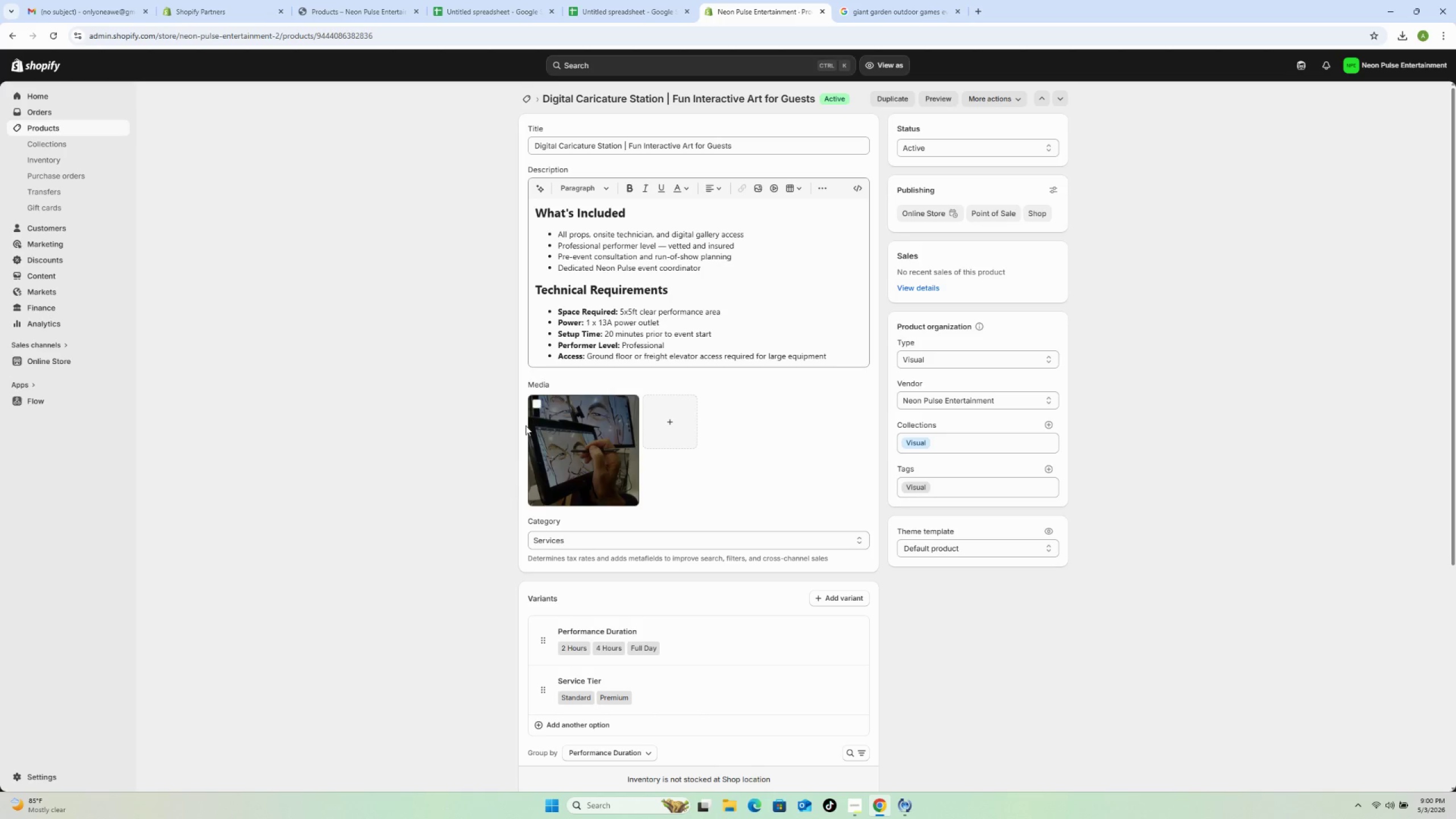 
scroll: coordinate [515, 445], scroll_direction: down, amount: 7.0
 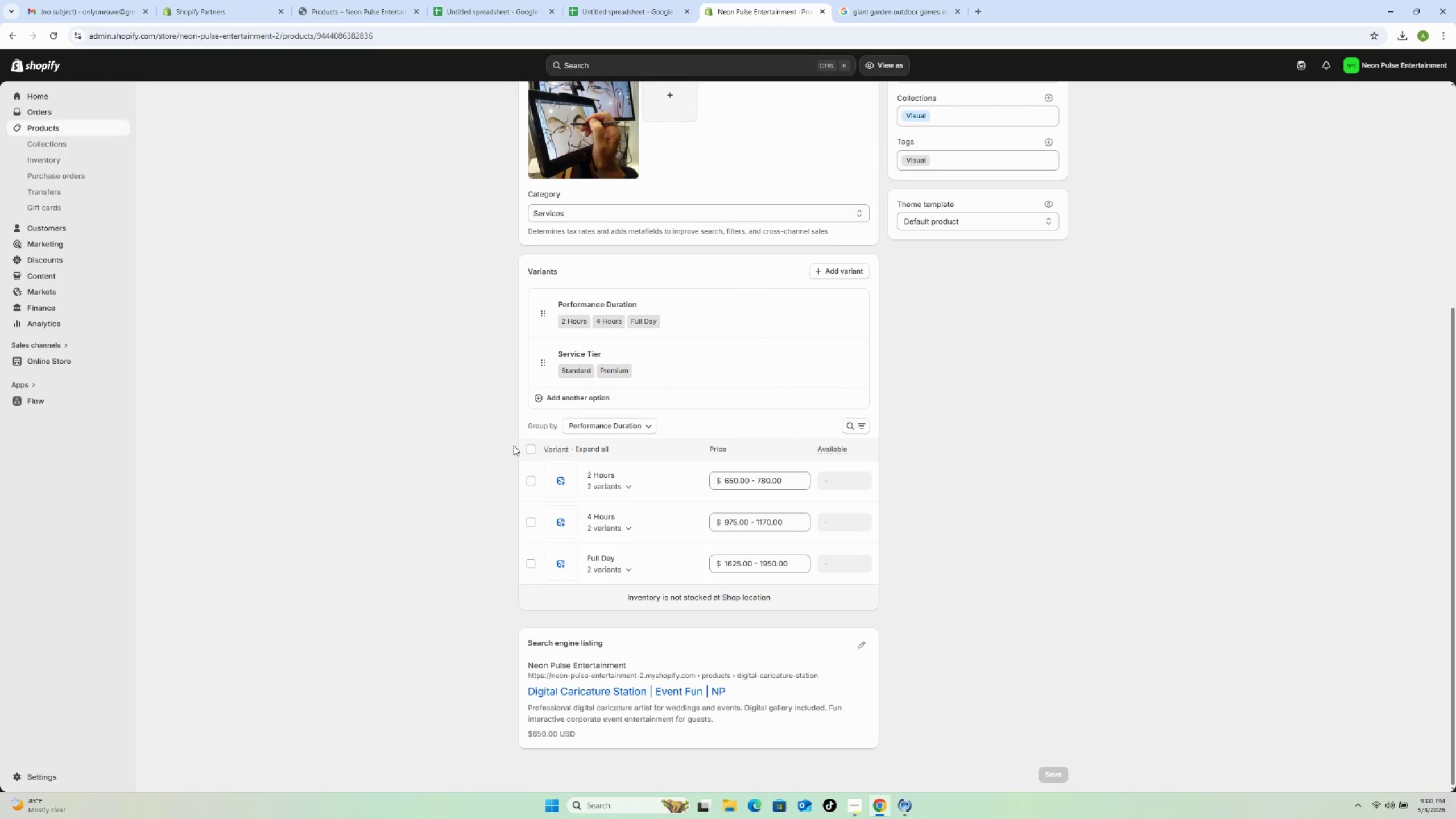 
scroll: coordinate [503, 388], scroll_direction: up, amount: 17.0
 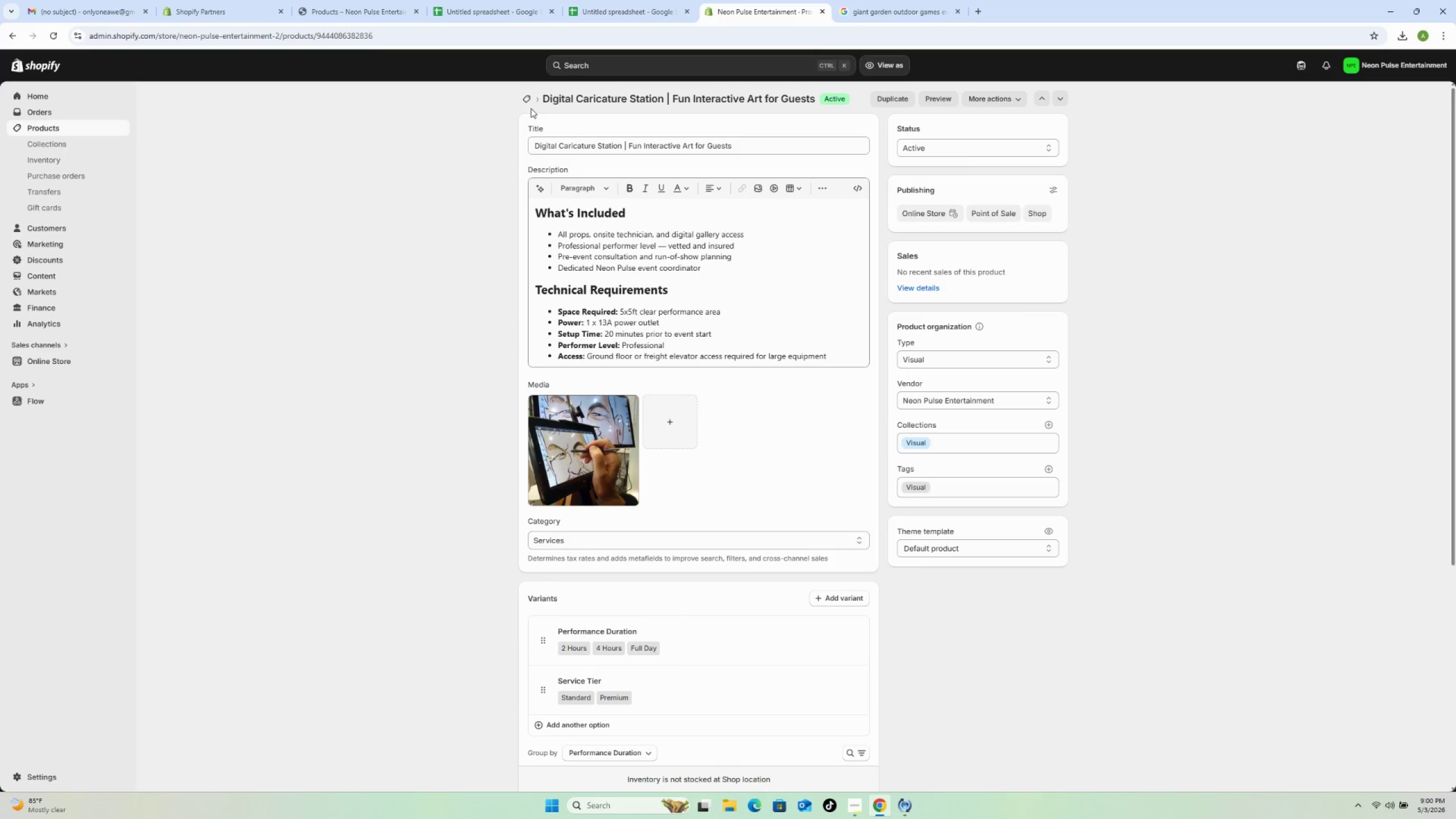 
left_click([523, 101])
 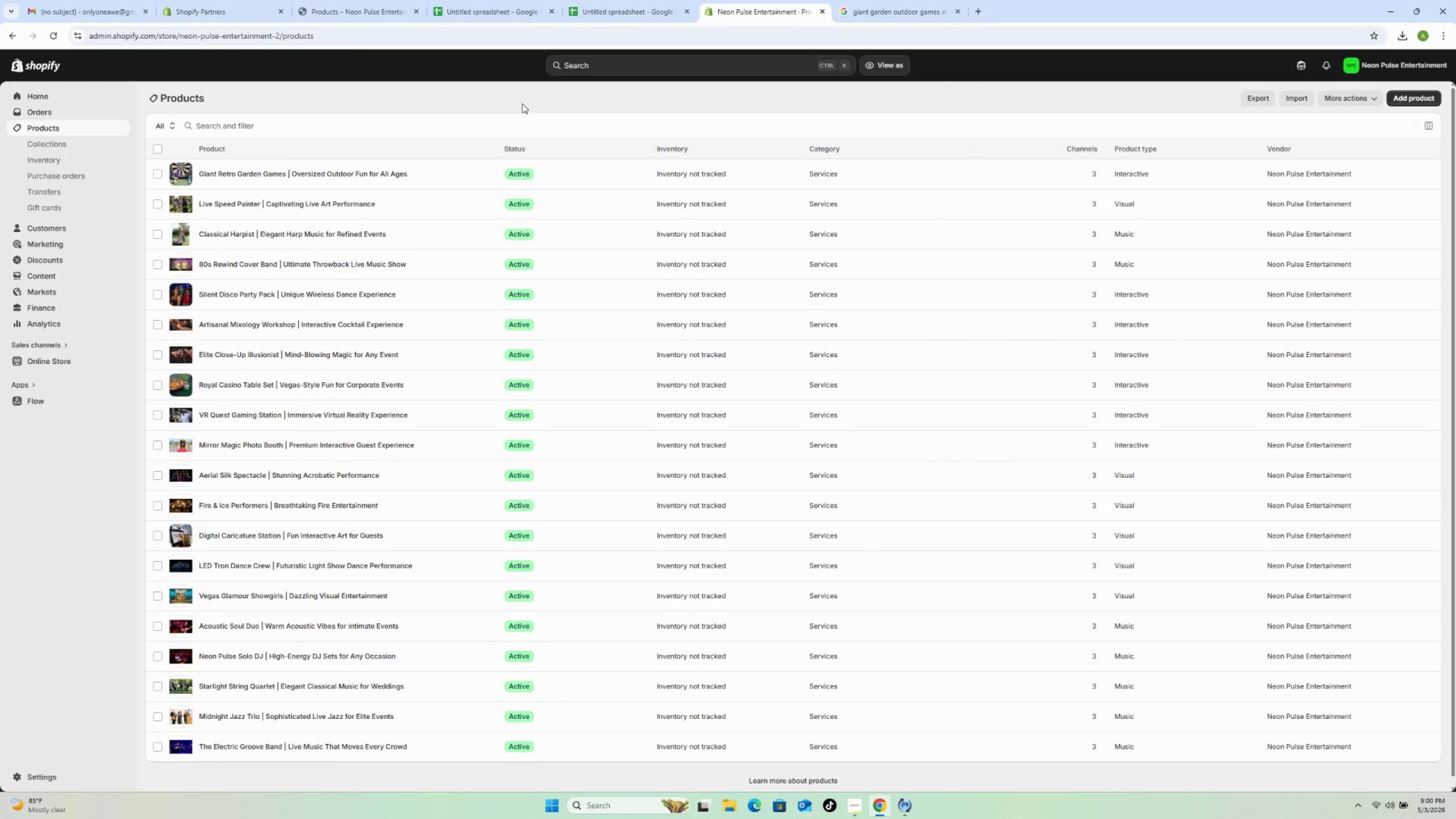 
wait(9.97)
 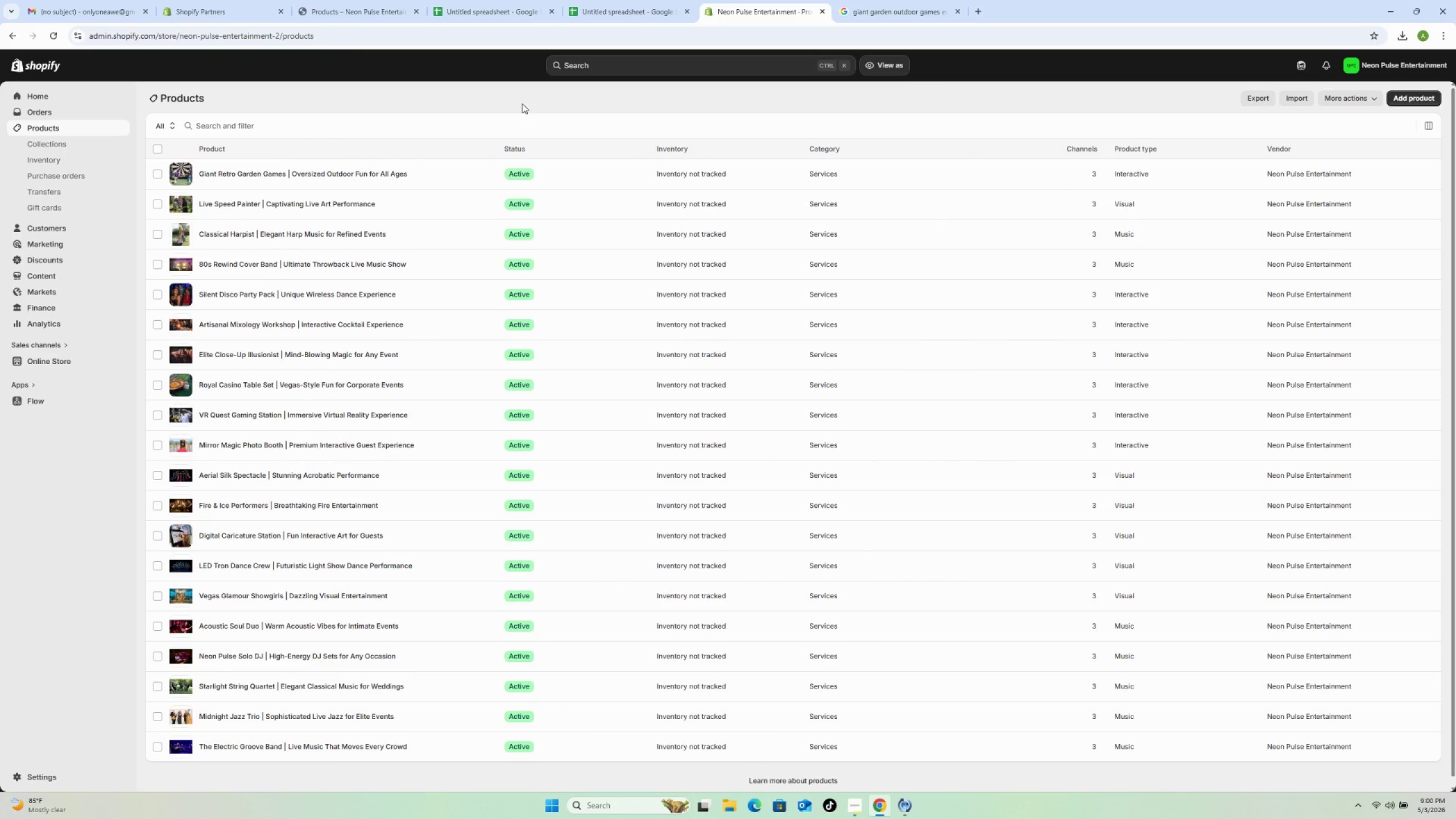 
left_click([421, 496])
 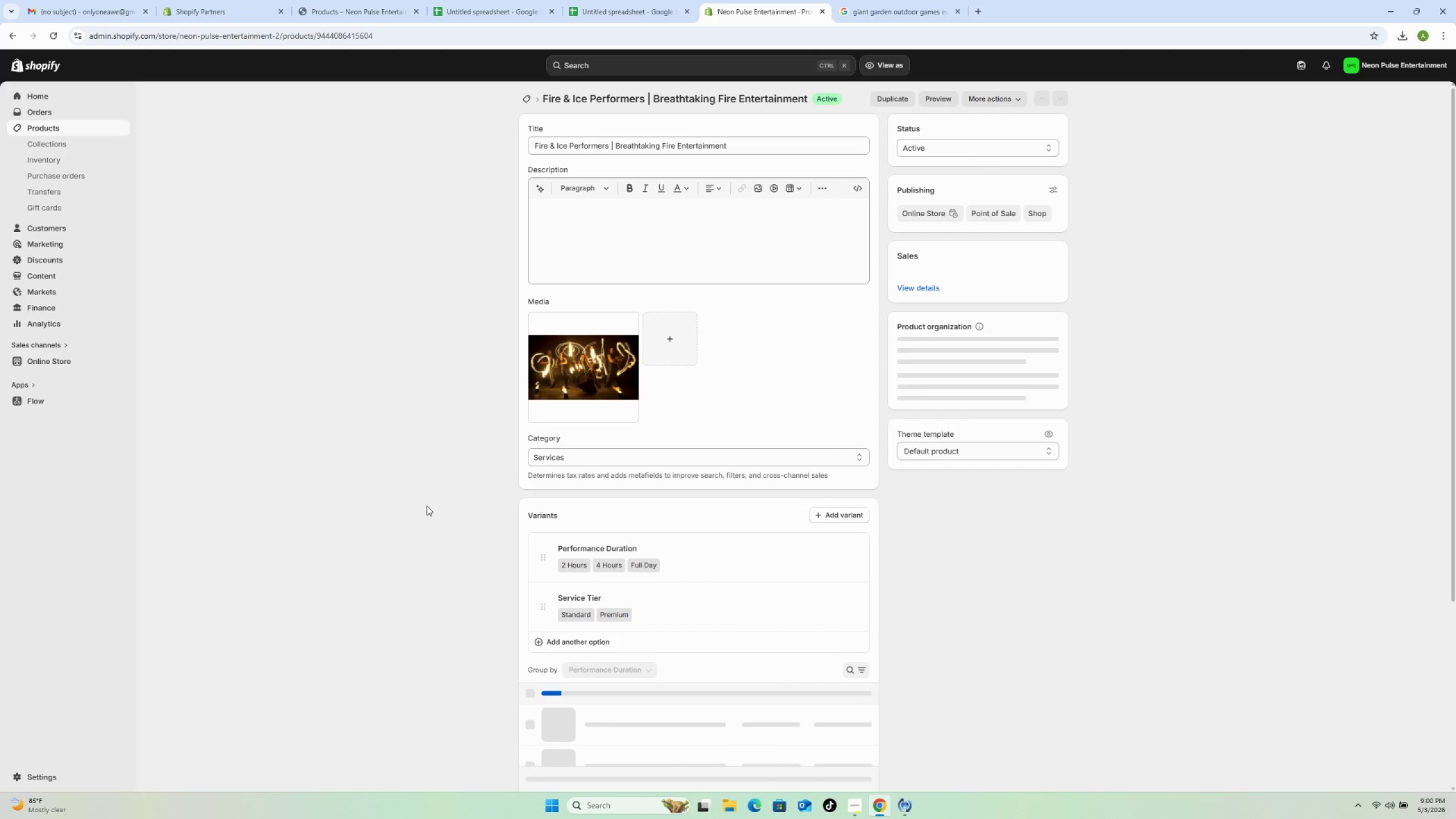 
scroll: coordinate [963, 631], scroll_direction: down, amount: 11.0
 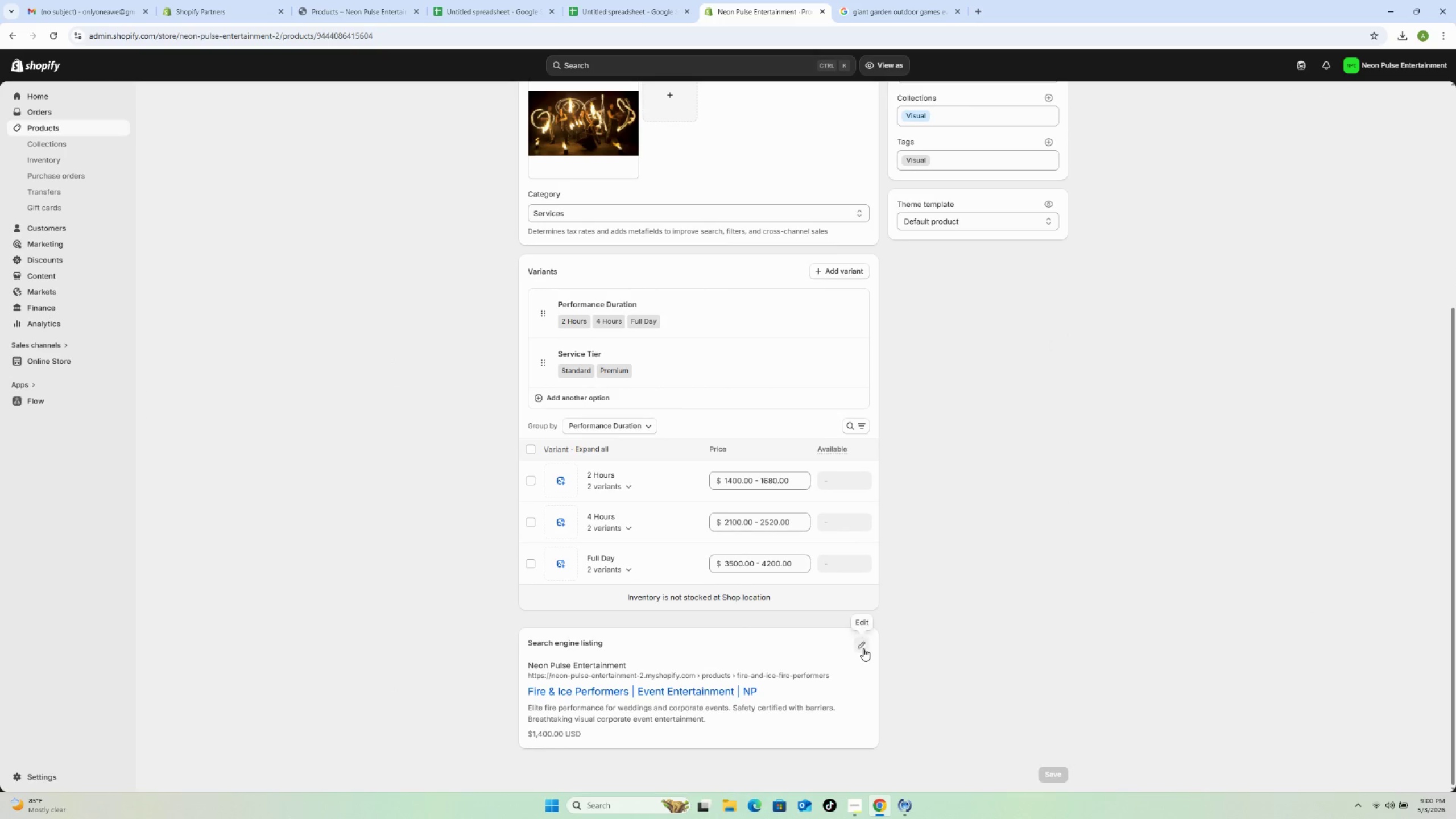 
left_click([863, 648])
 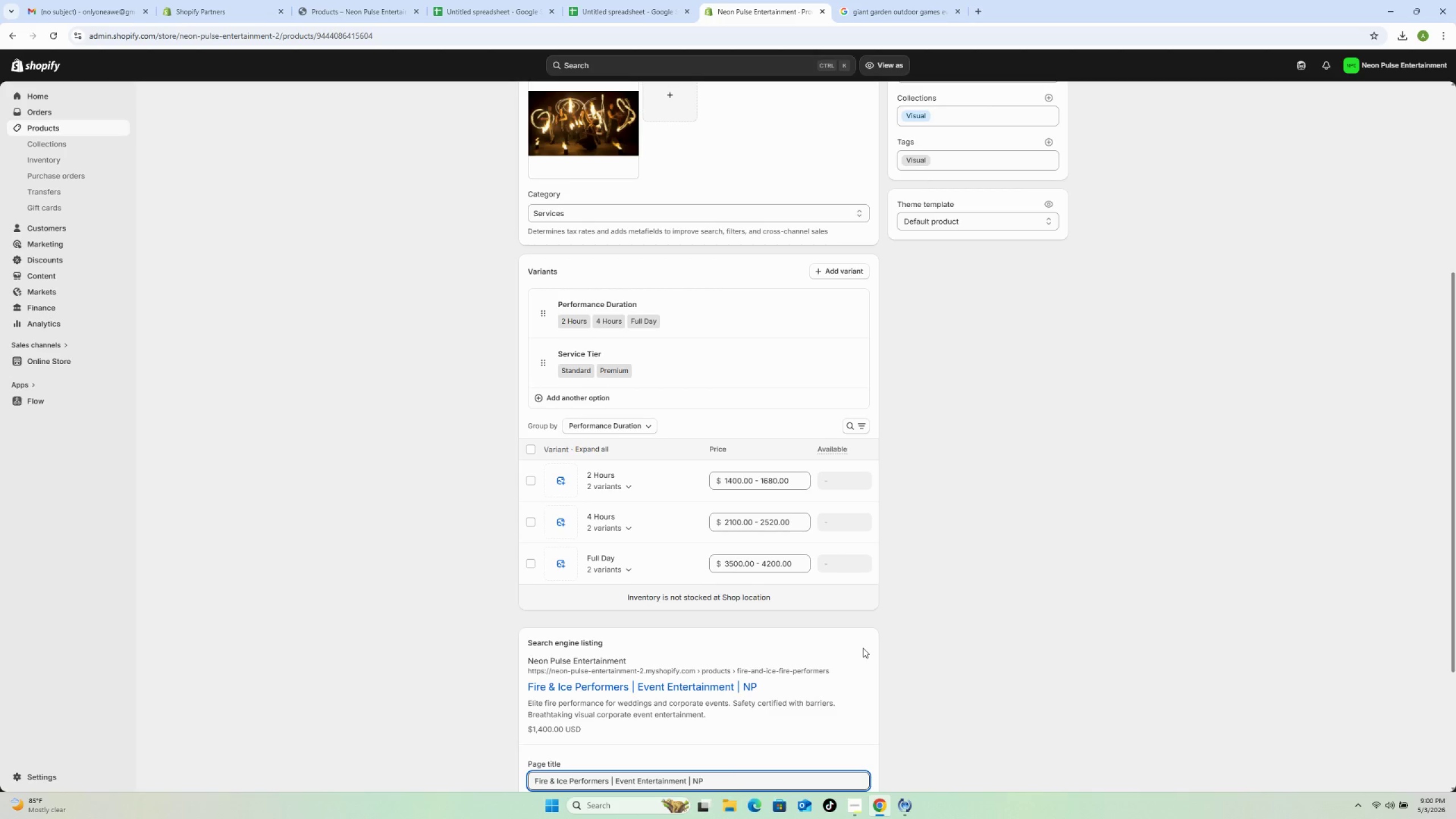 
wait(14.7)
 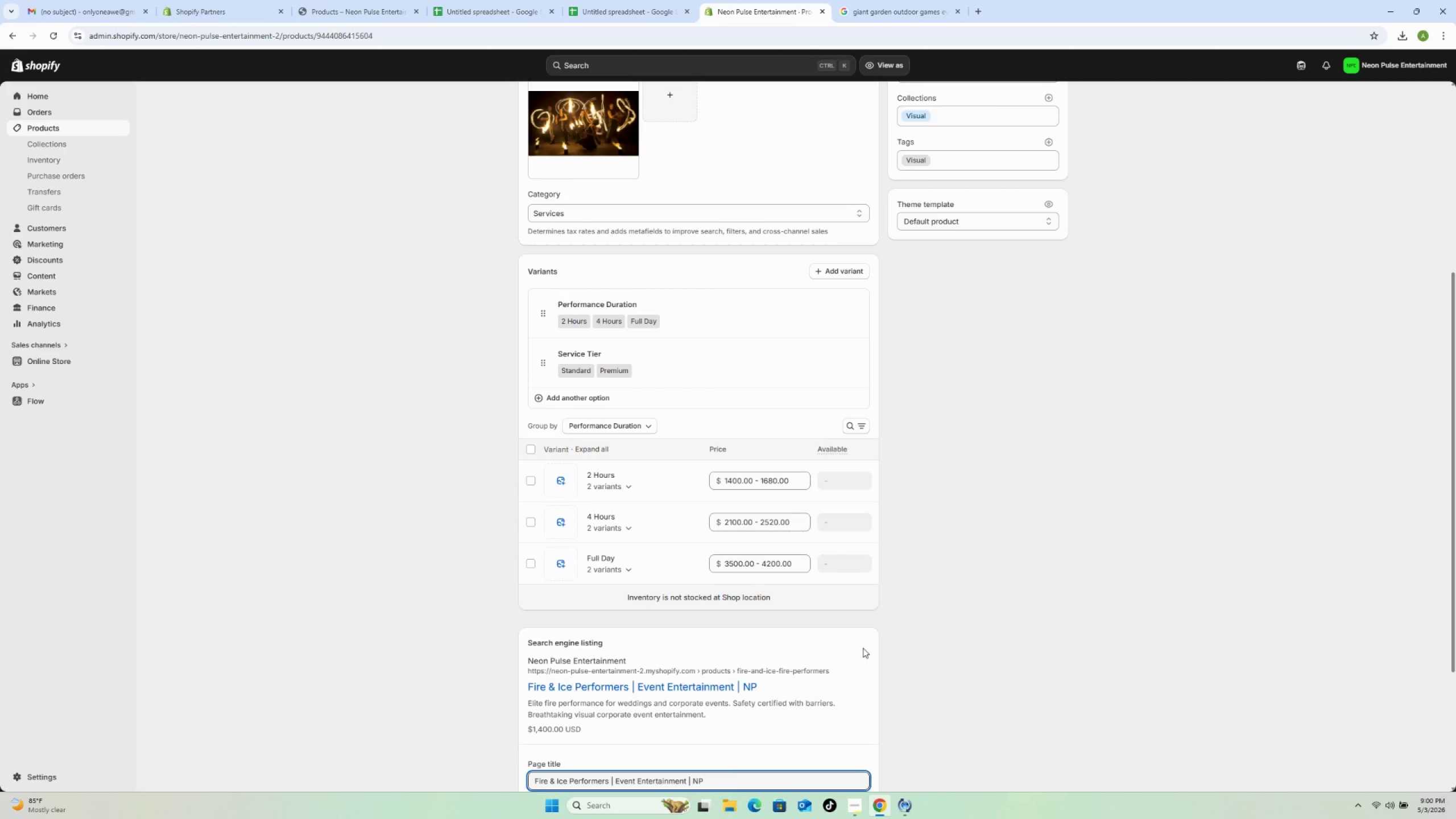 
scroll: coordinate [1010, 677], scroll_direction: down, amount: 4.0
 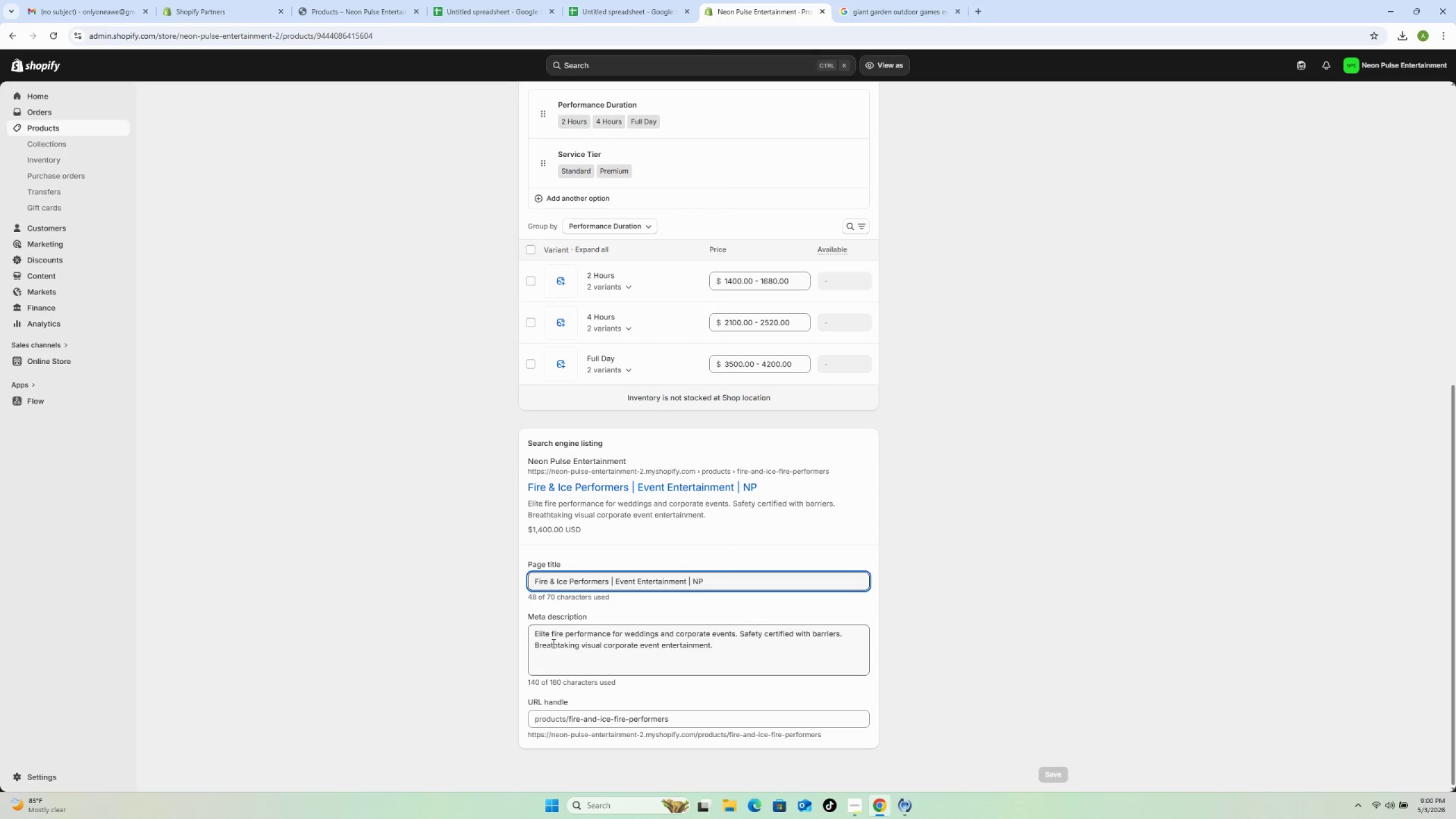 
wait(9.17)
 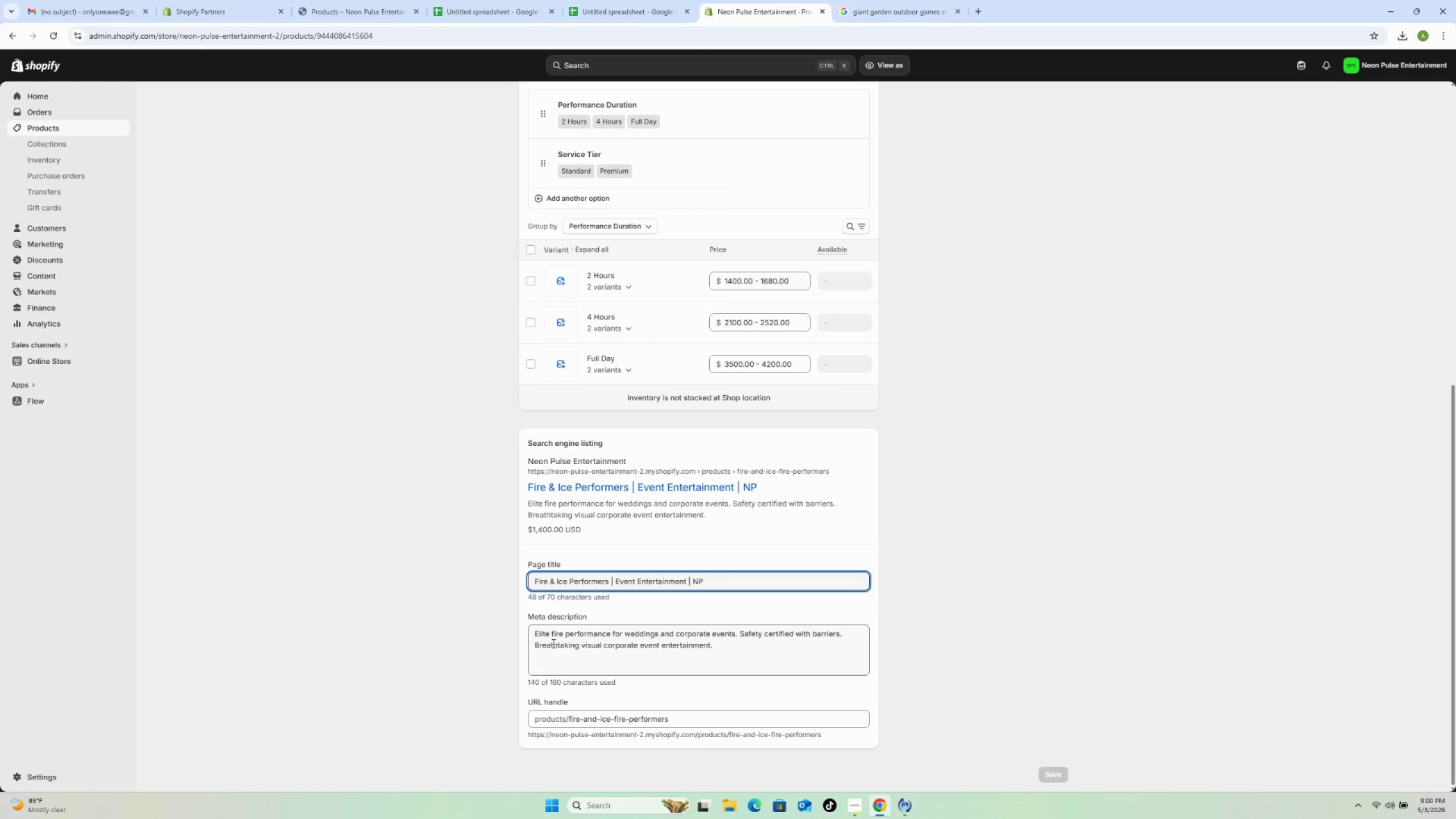 
left_click([659, 632])
 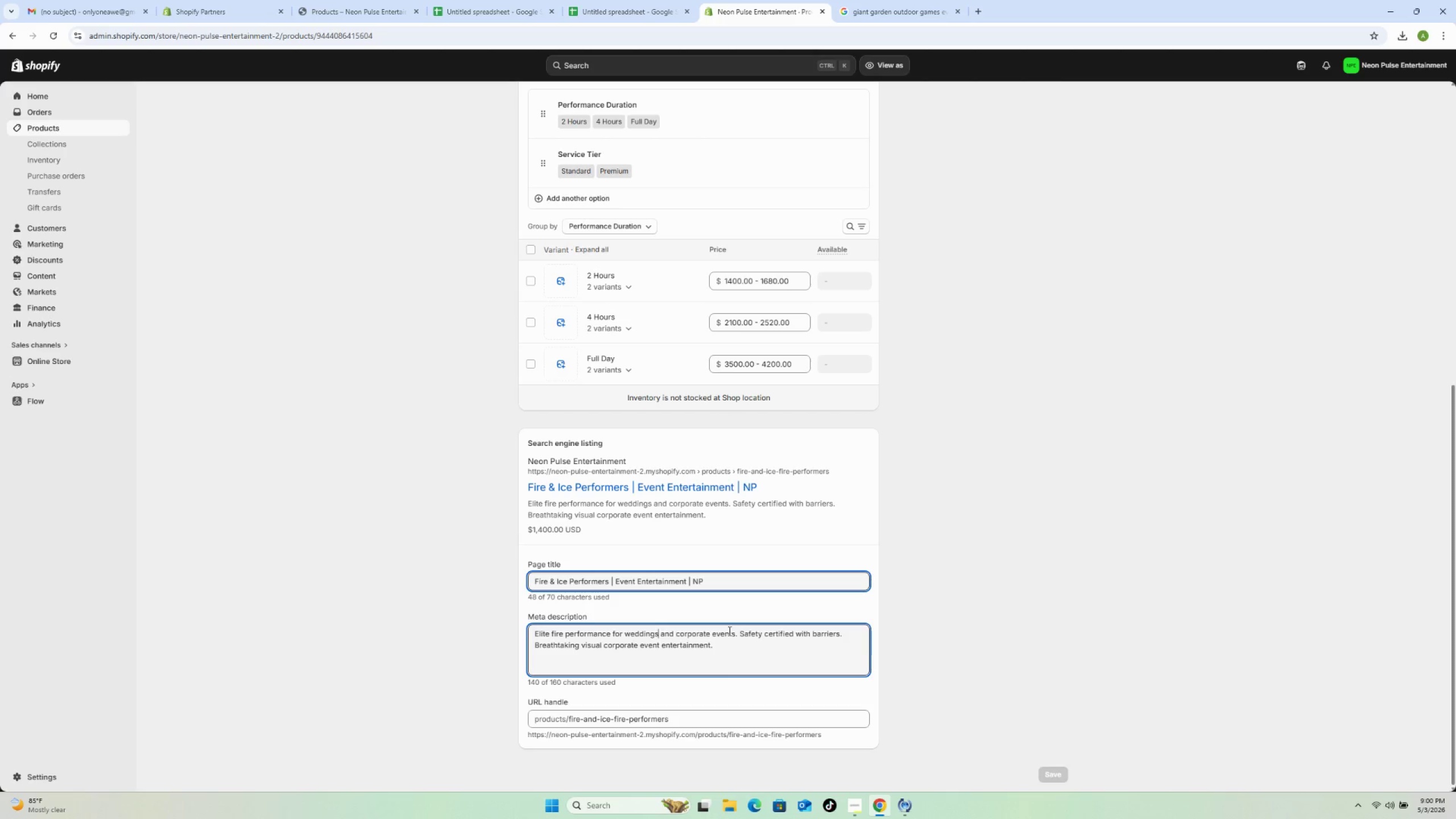 
type(, dinners)
 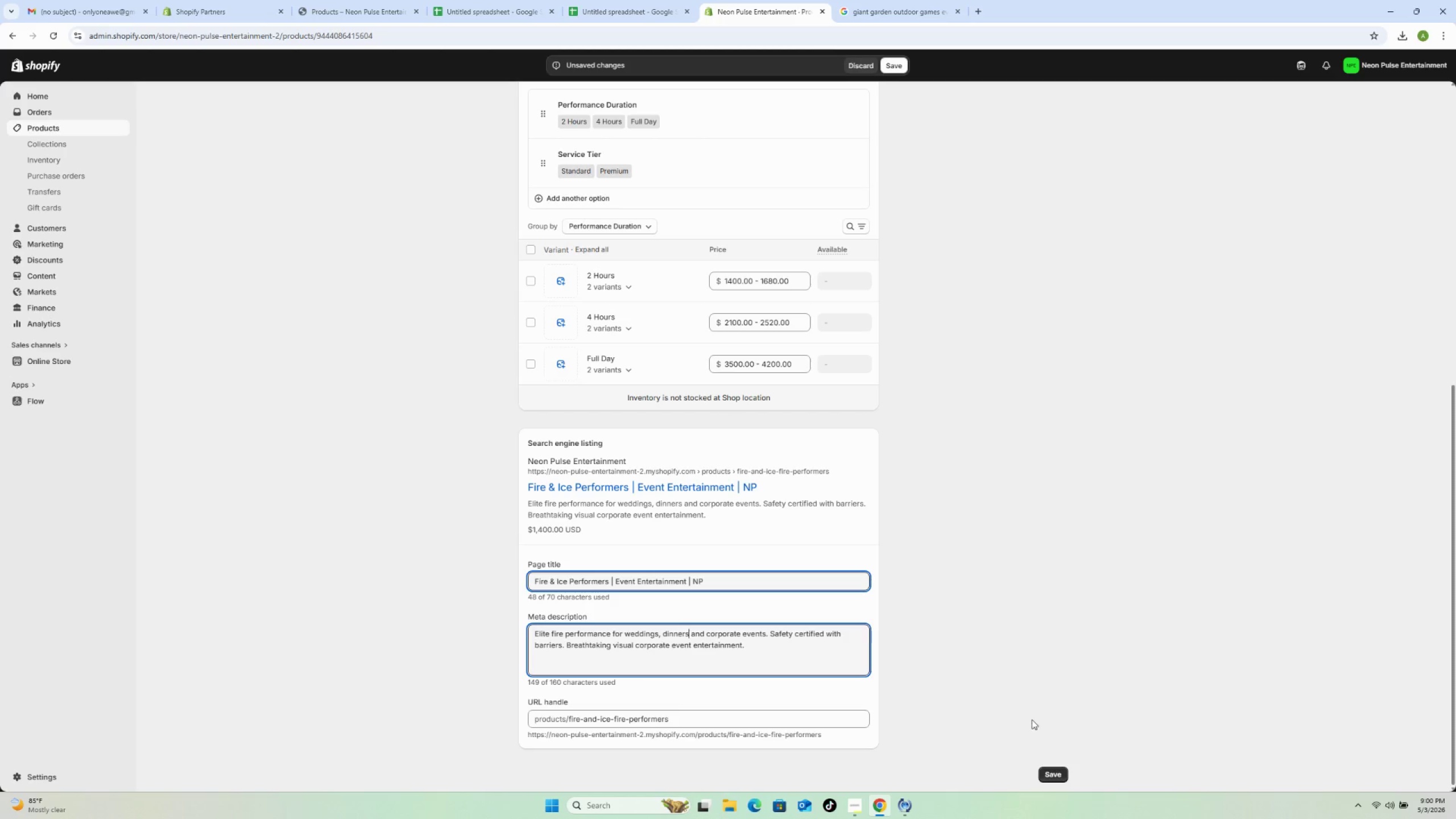 
left_click([1052, 777])
 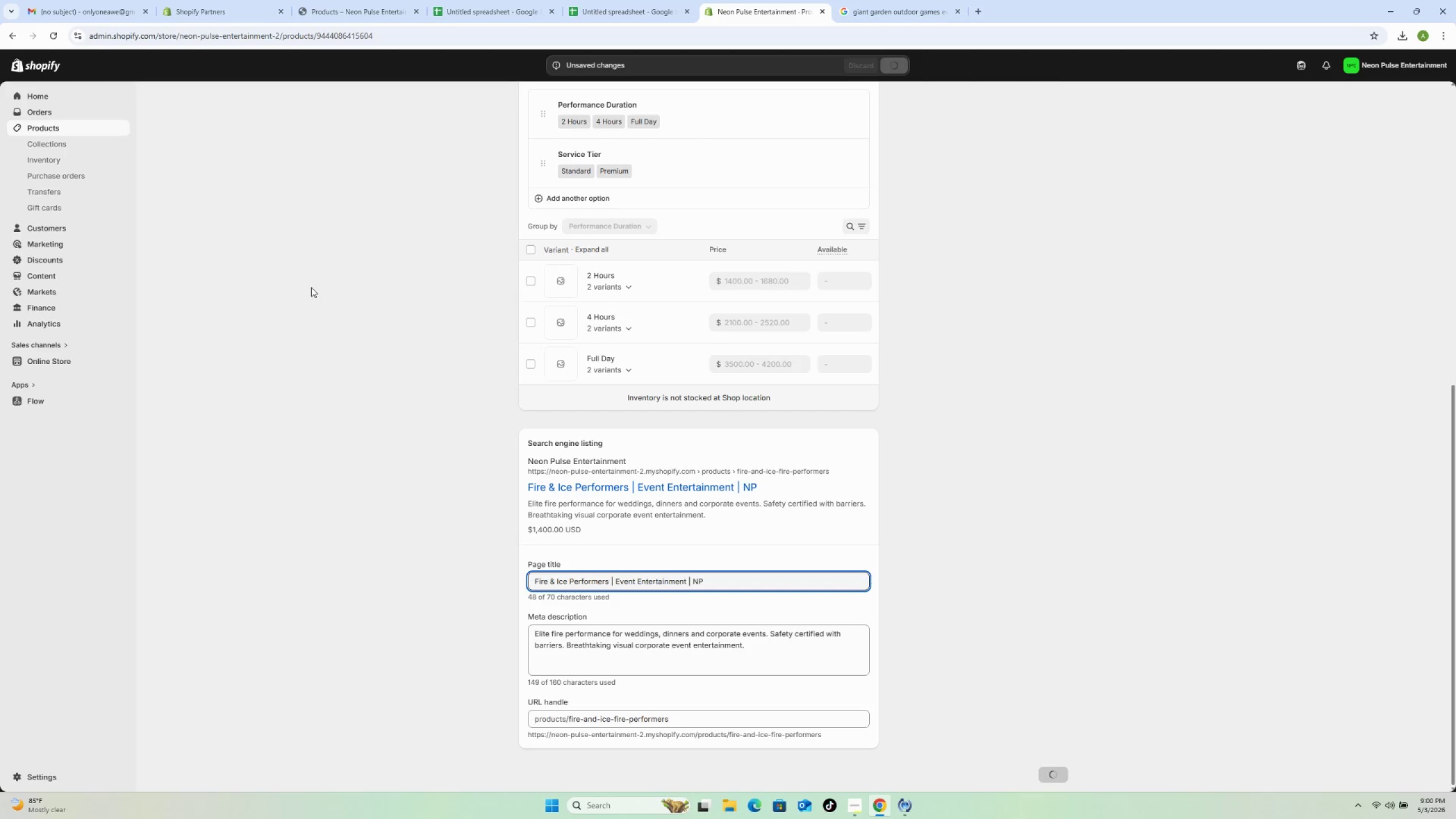 
scroll: coordinate [452, 195], scroll_direction: up, amount: 13.0
 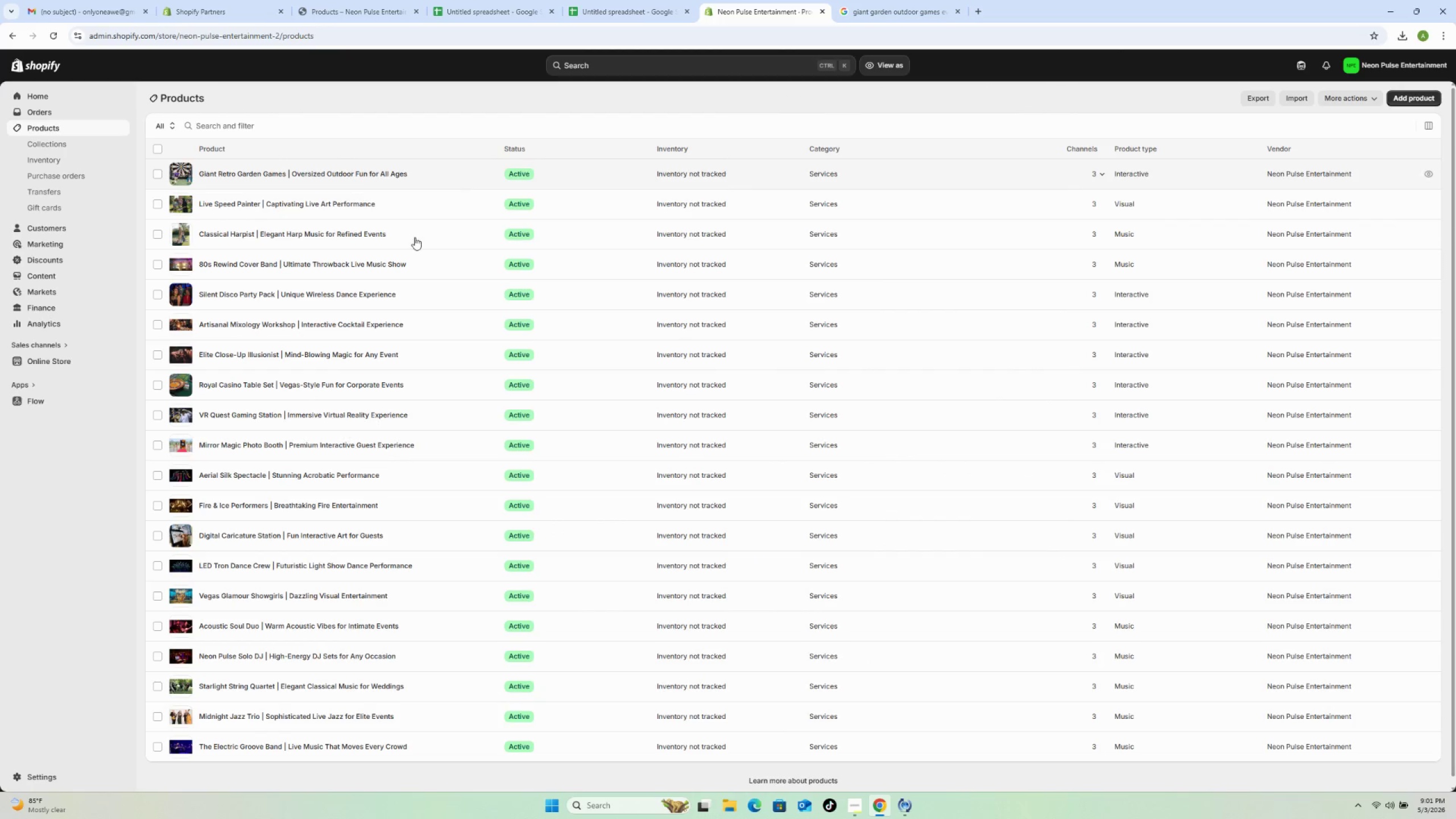 
left_click([403, 473])
 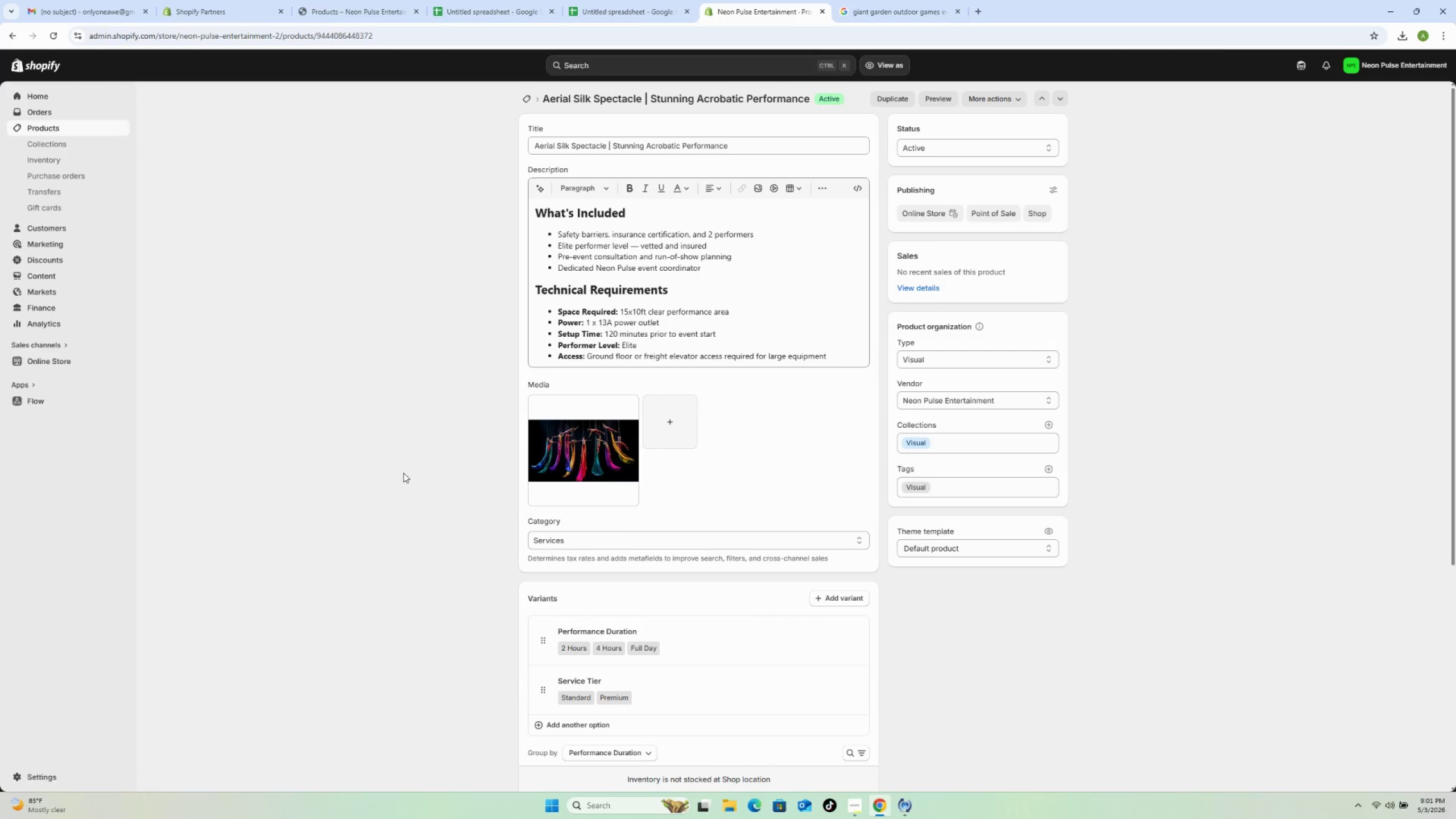 
wait(7.19)
 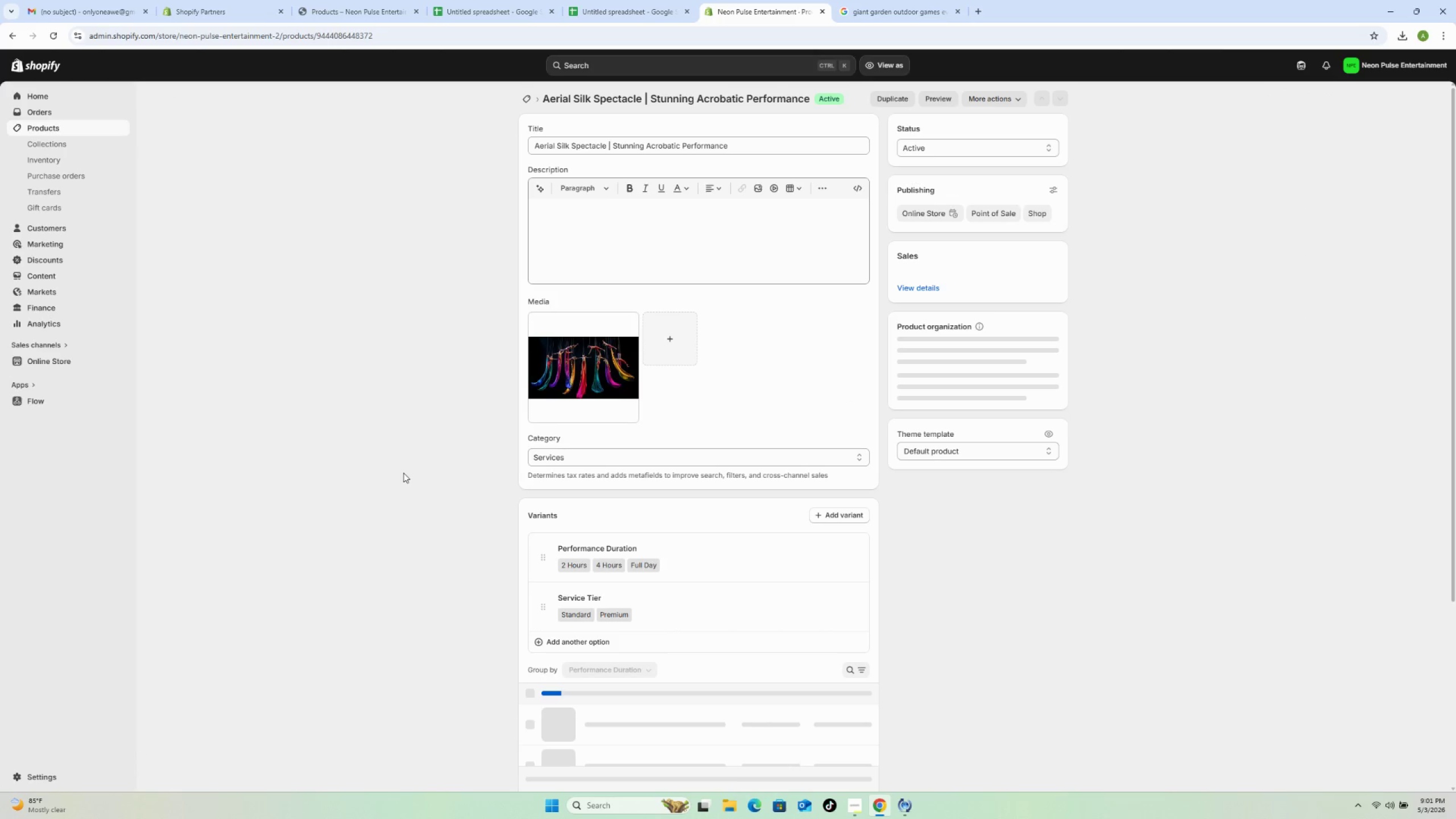 
scroll: coordinate [564, 498], scroll_direction: down, amount: 11.0
 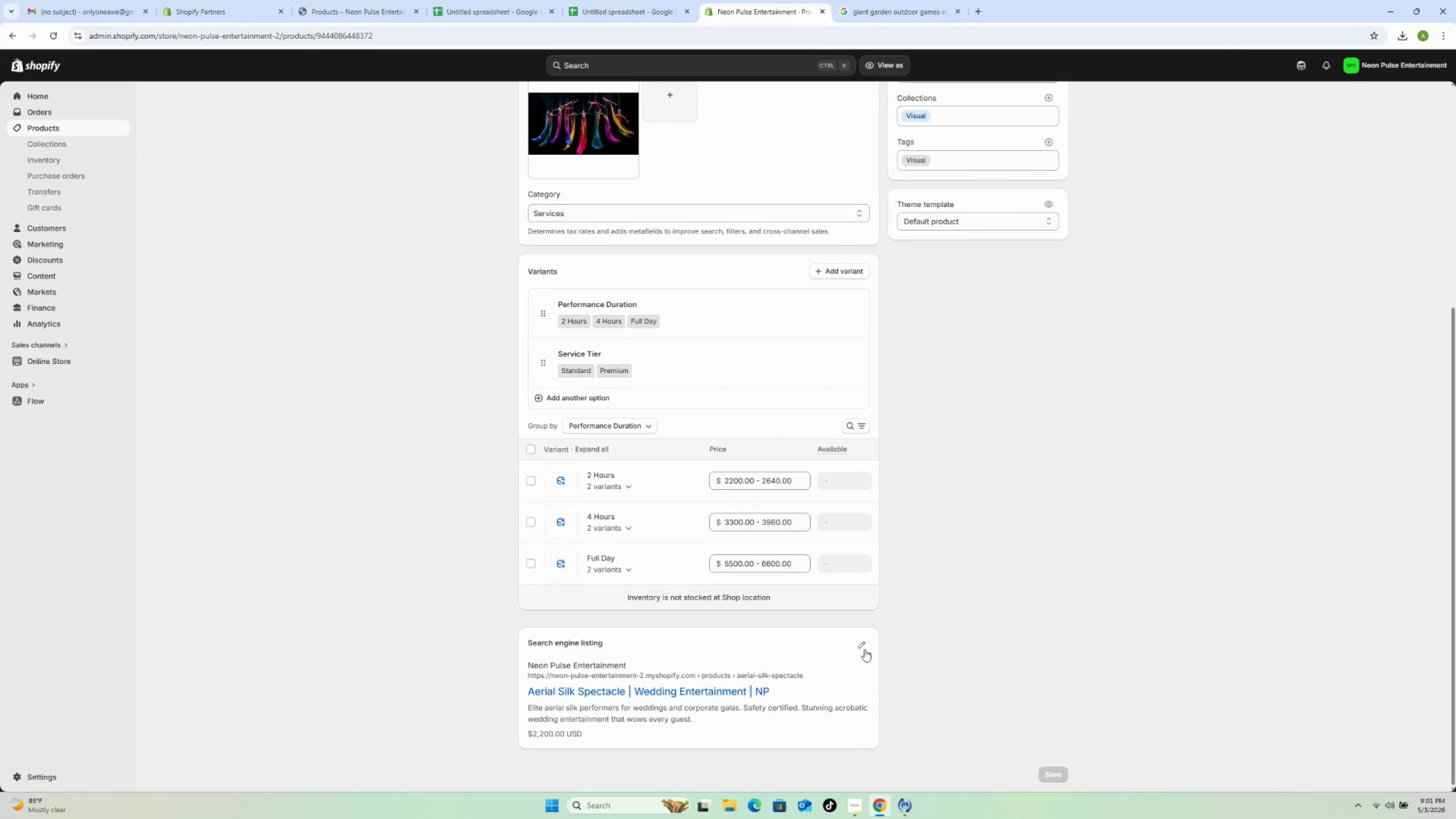 
left_click([863, 648])
 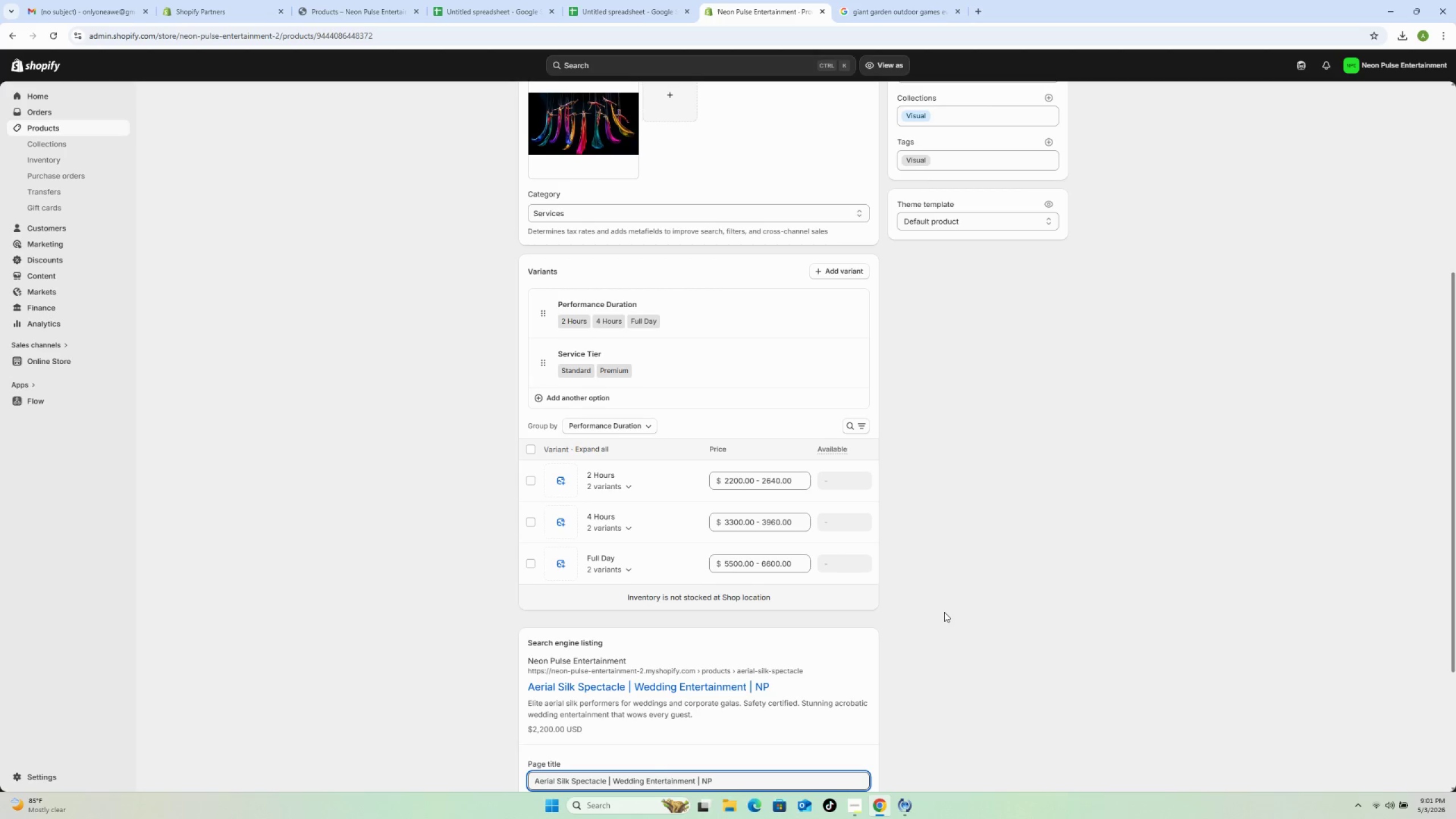 
scroll: coordinate [950, 611], scroll_direction: down, amount: 4.0
 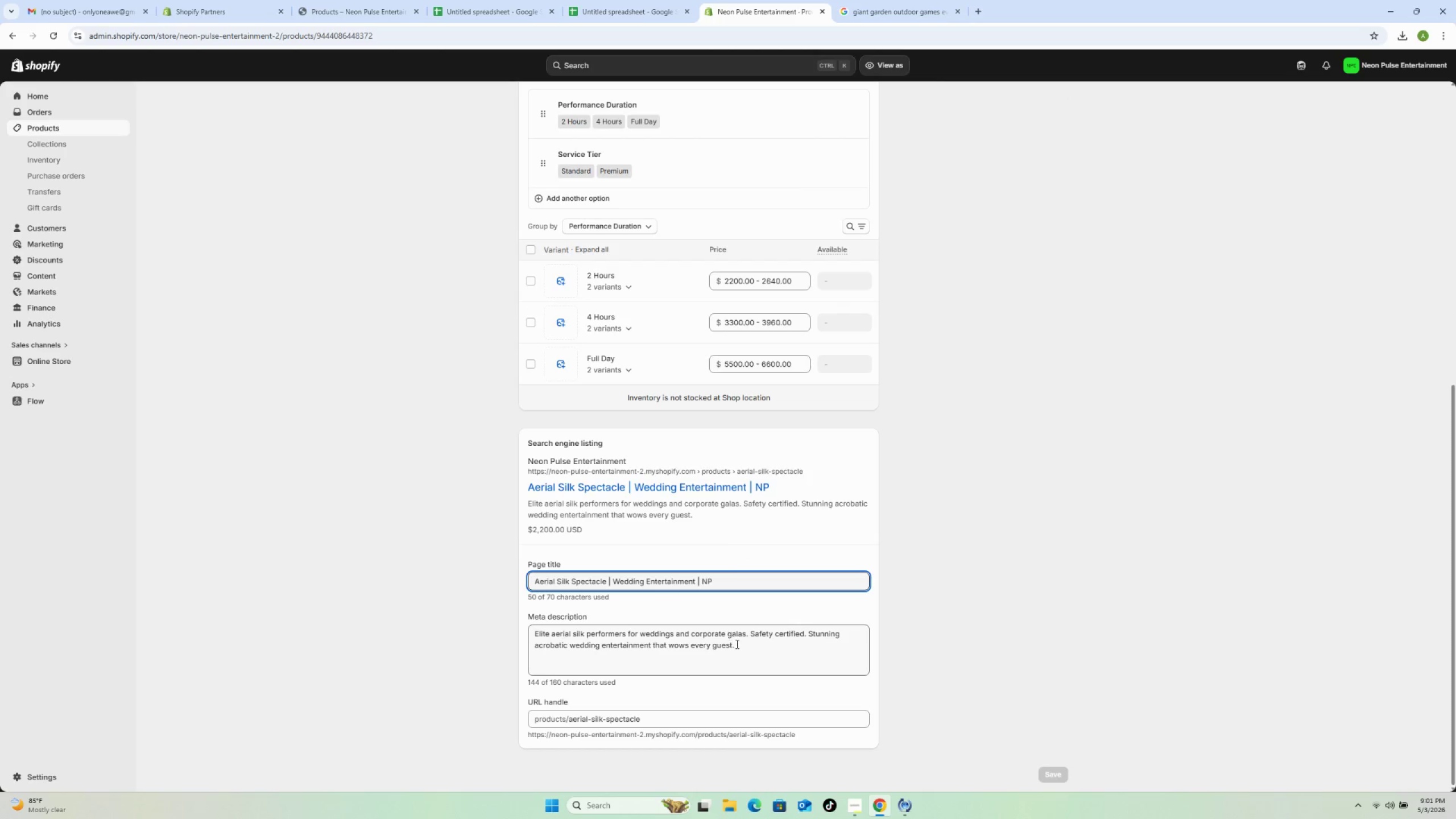 
scroll: coordinate [741, 278], scroll_direction: up, amount: 16.0
 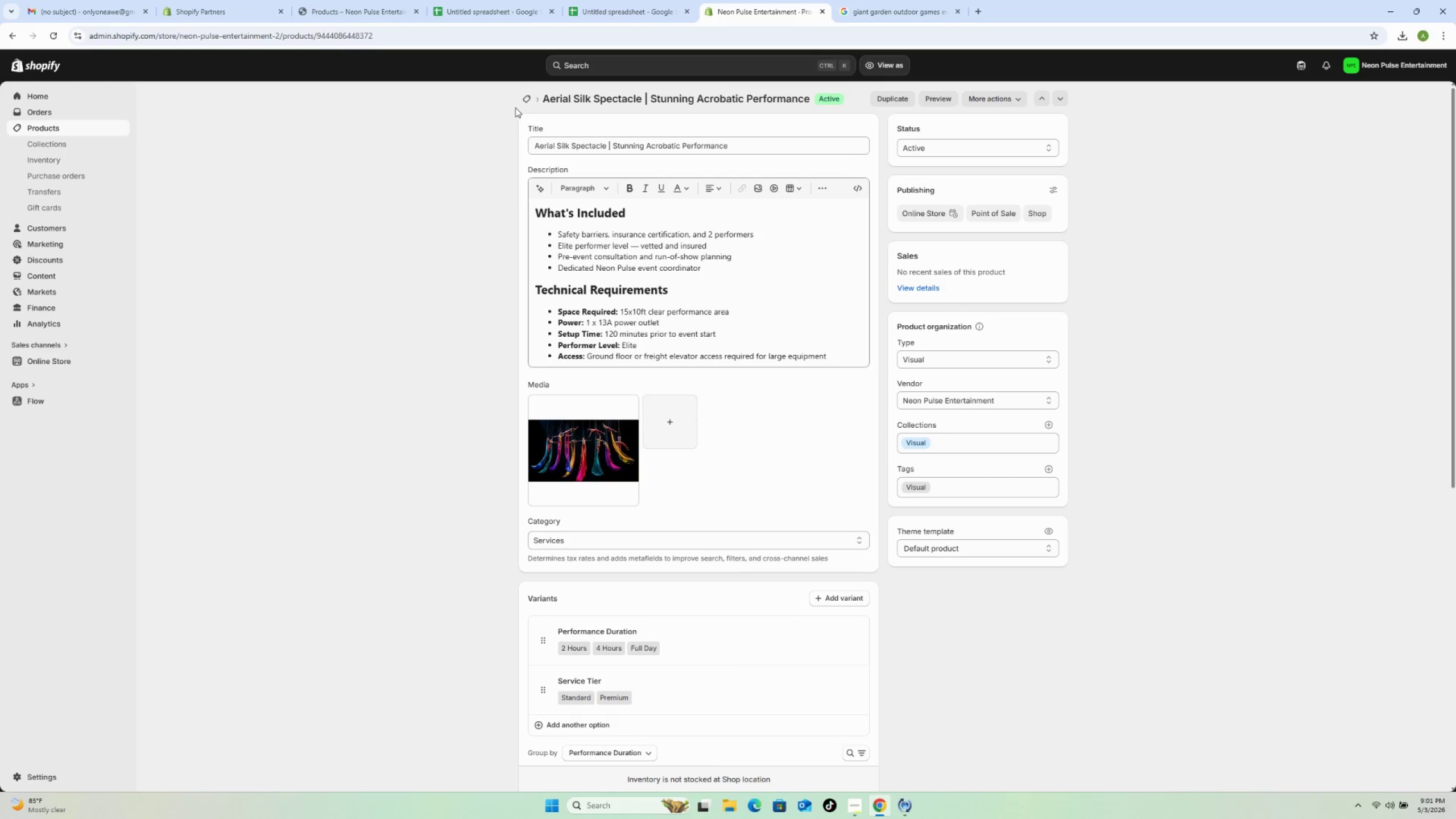 
left_click([523, 100])
 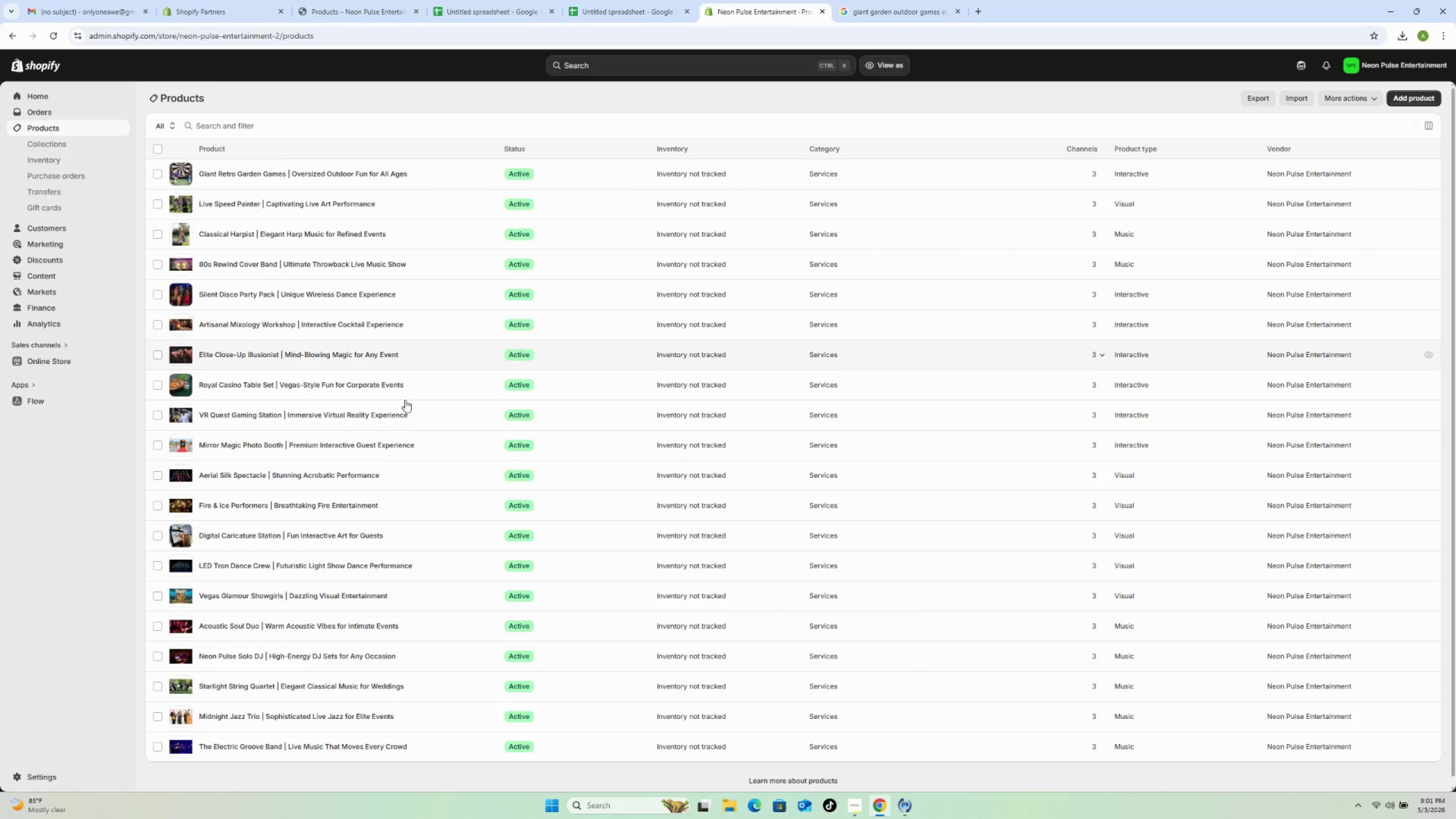 
left_click([440, 448])
 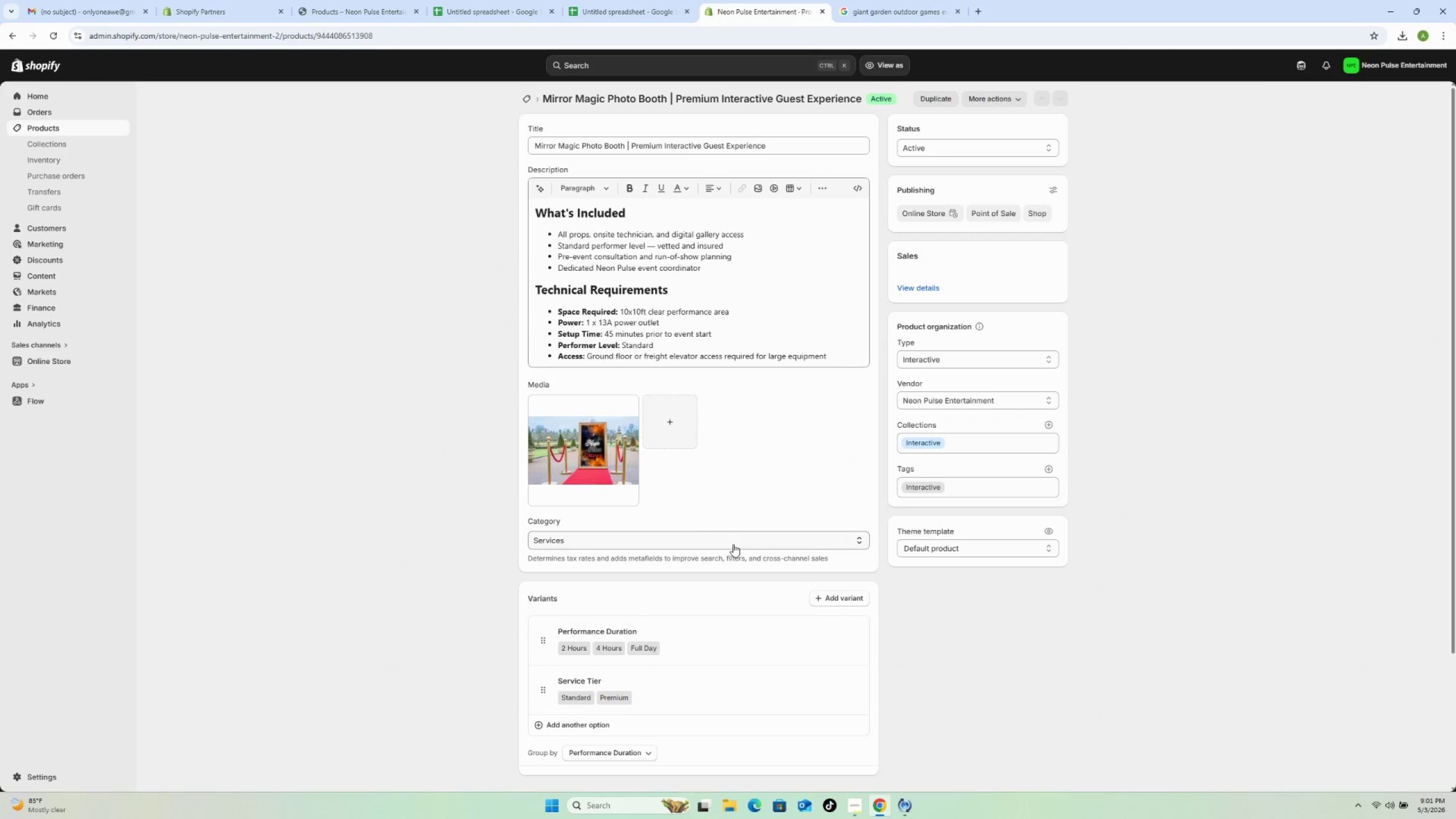 
scroll: coordinate [683, 574], scroll_direction: down, amount: 7.0
 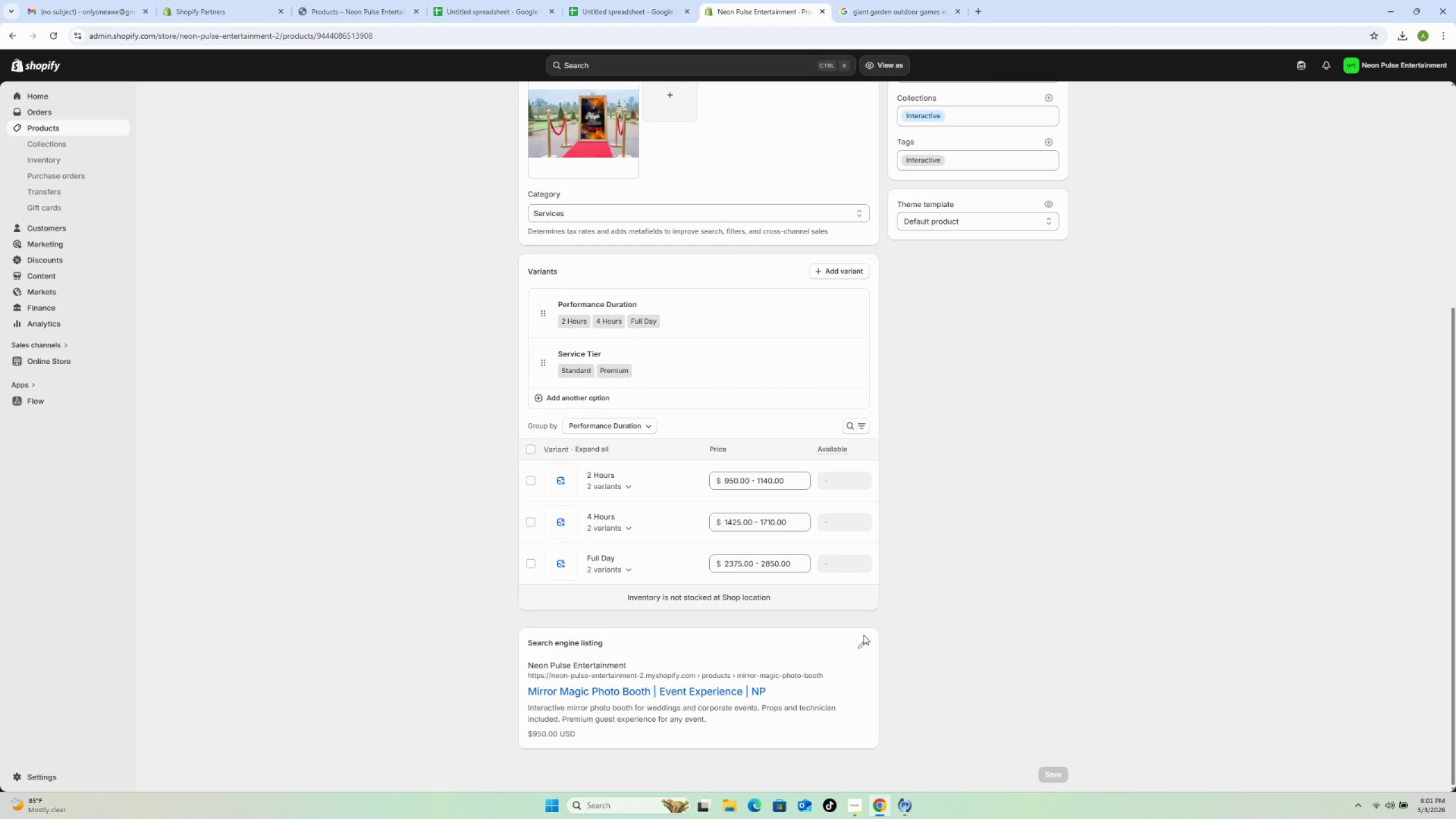 
left_click([861, 642])
 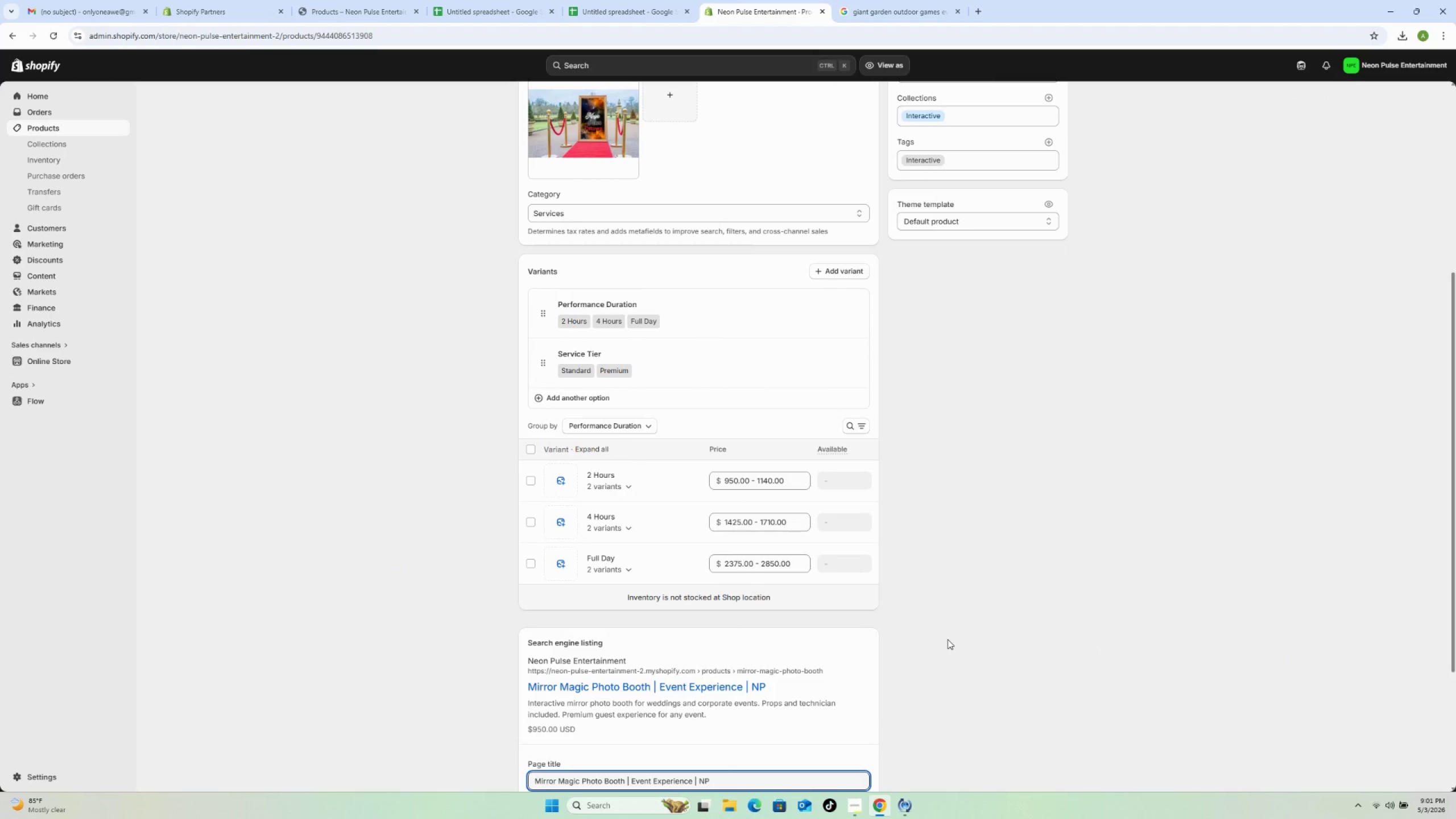 
scroll: coordinate [948, 638], scroll_direction: down, amount: 6.0
 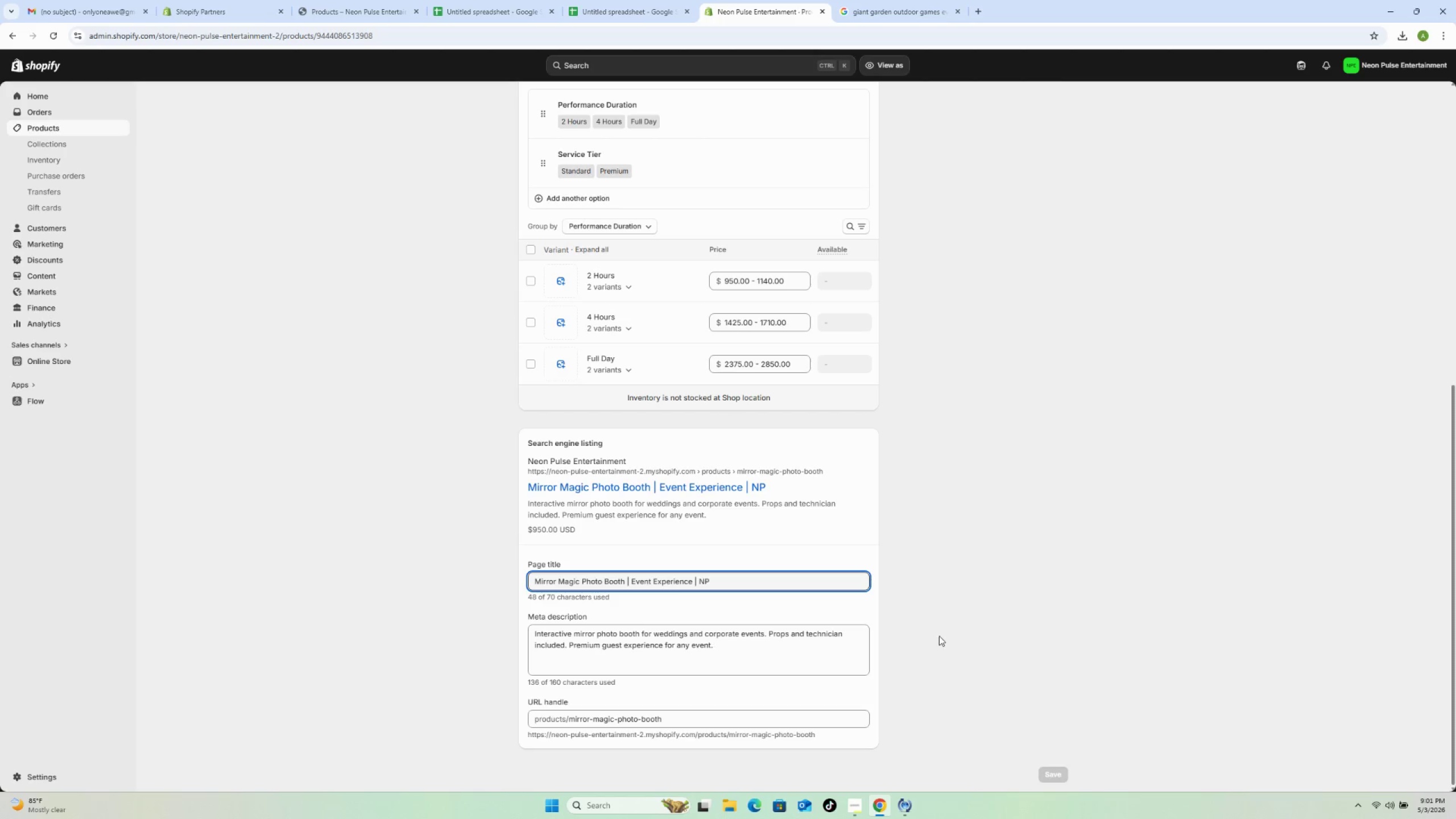 
wait(8.85)
 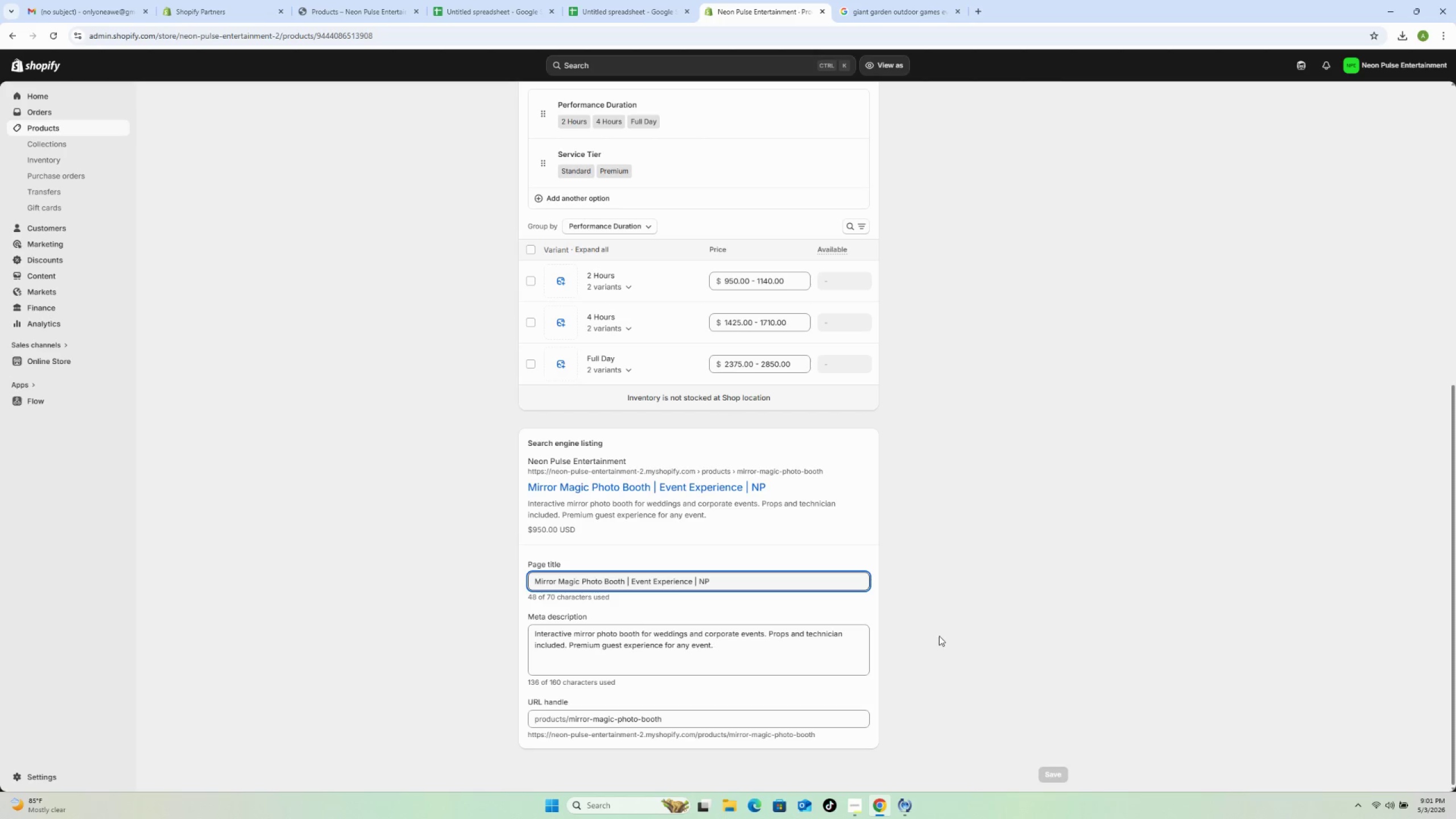 
type(, dinners)
 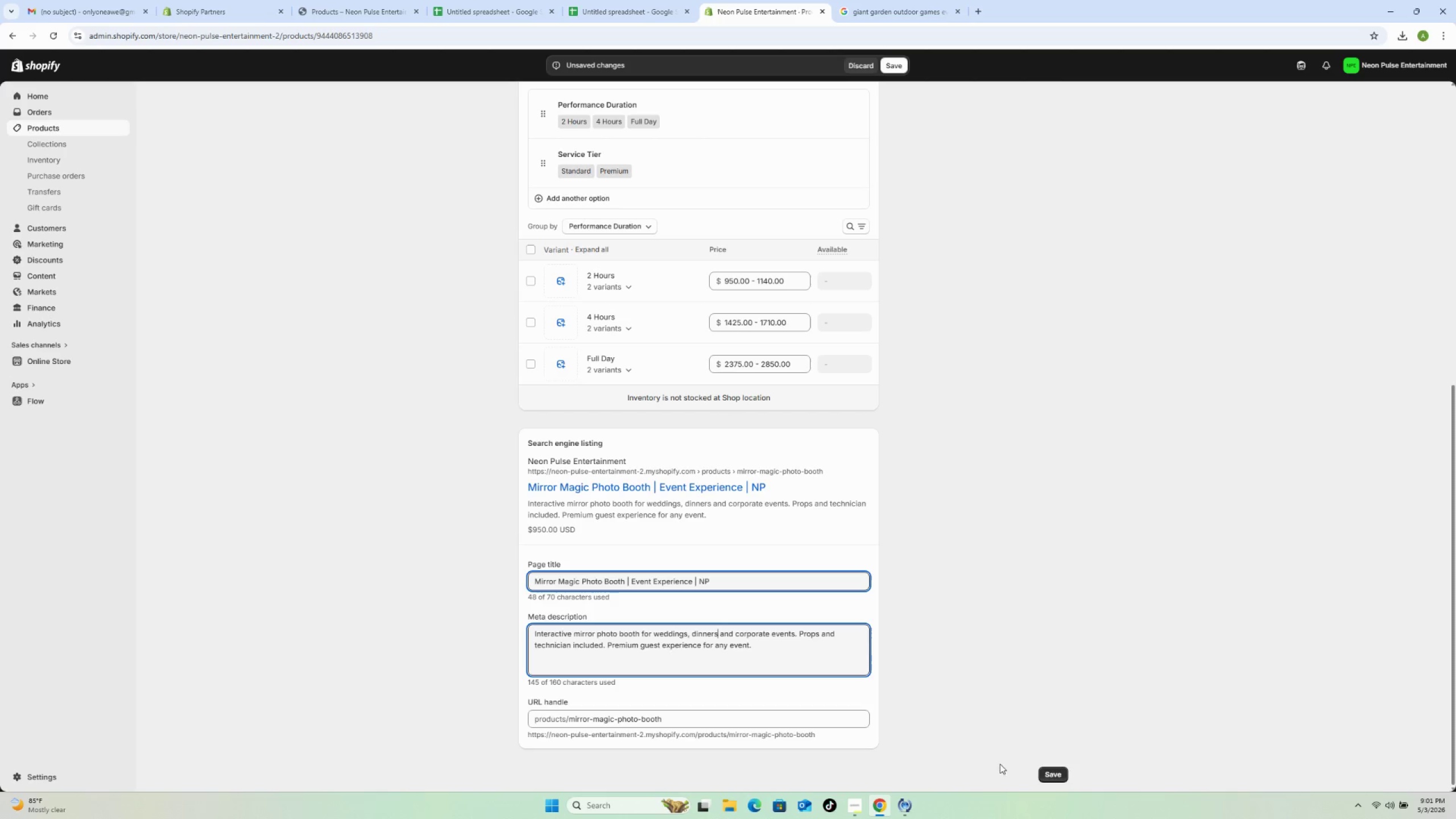 
left_click([1057, 776])
 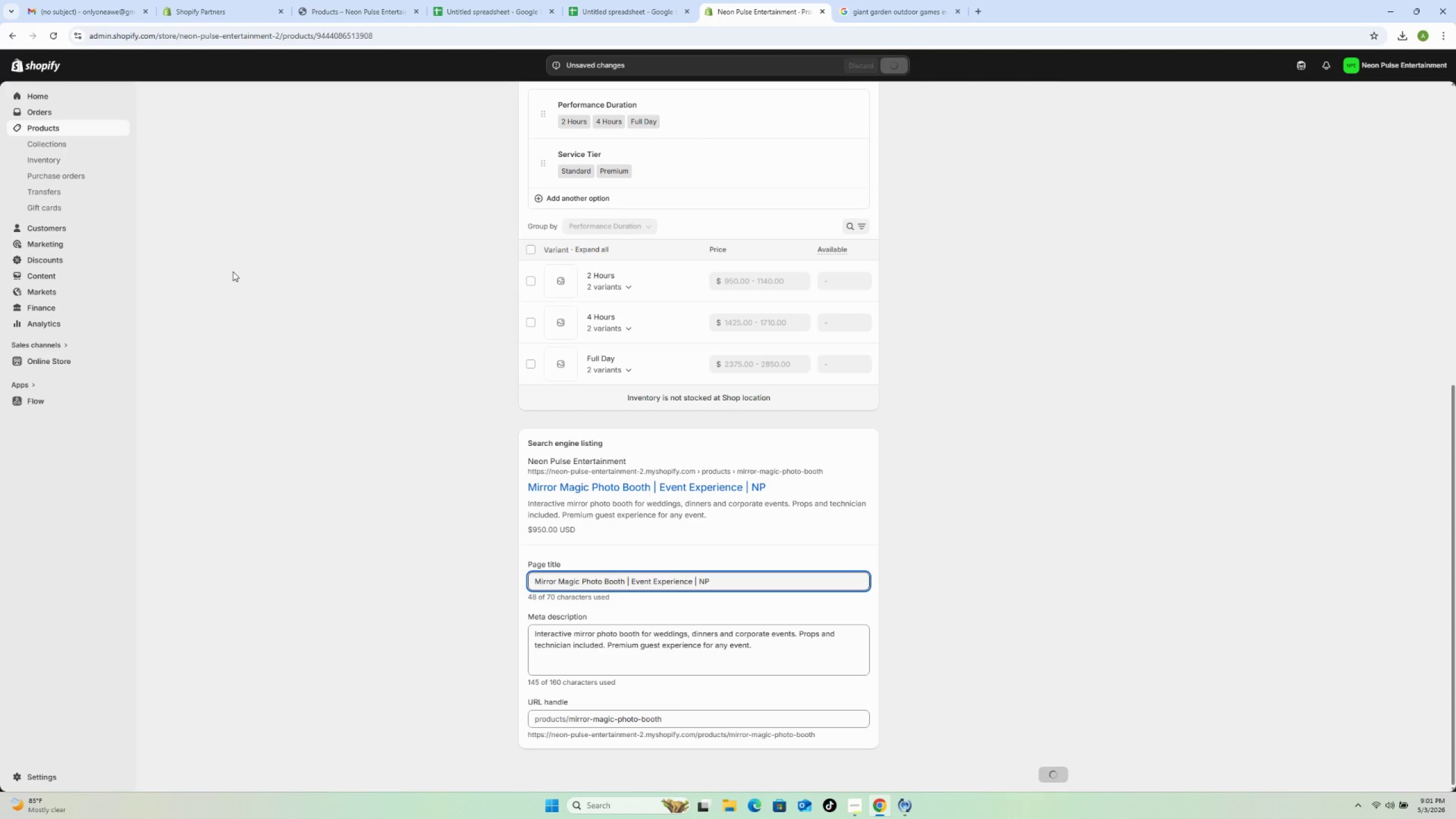 
wait(5.83)
 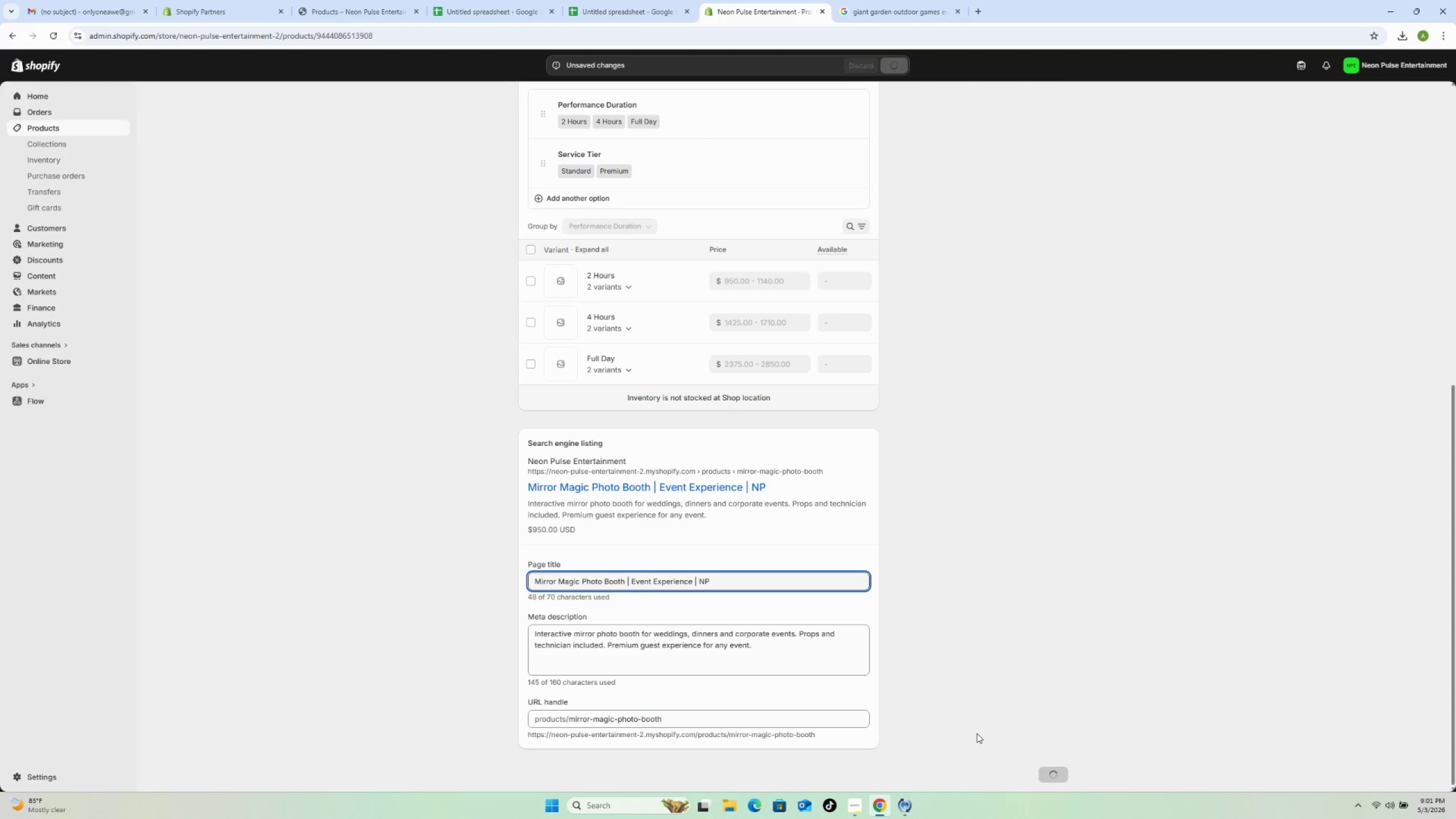 
scroll: coordinate [230, 271], scroll_direction: up, amount: 15.0
 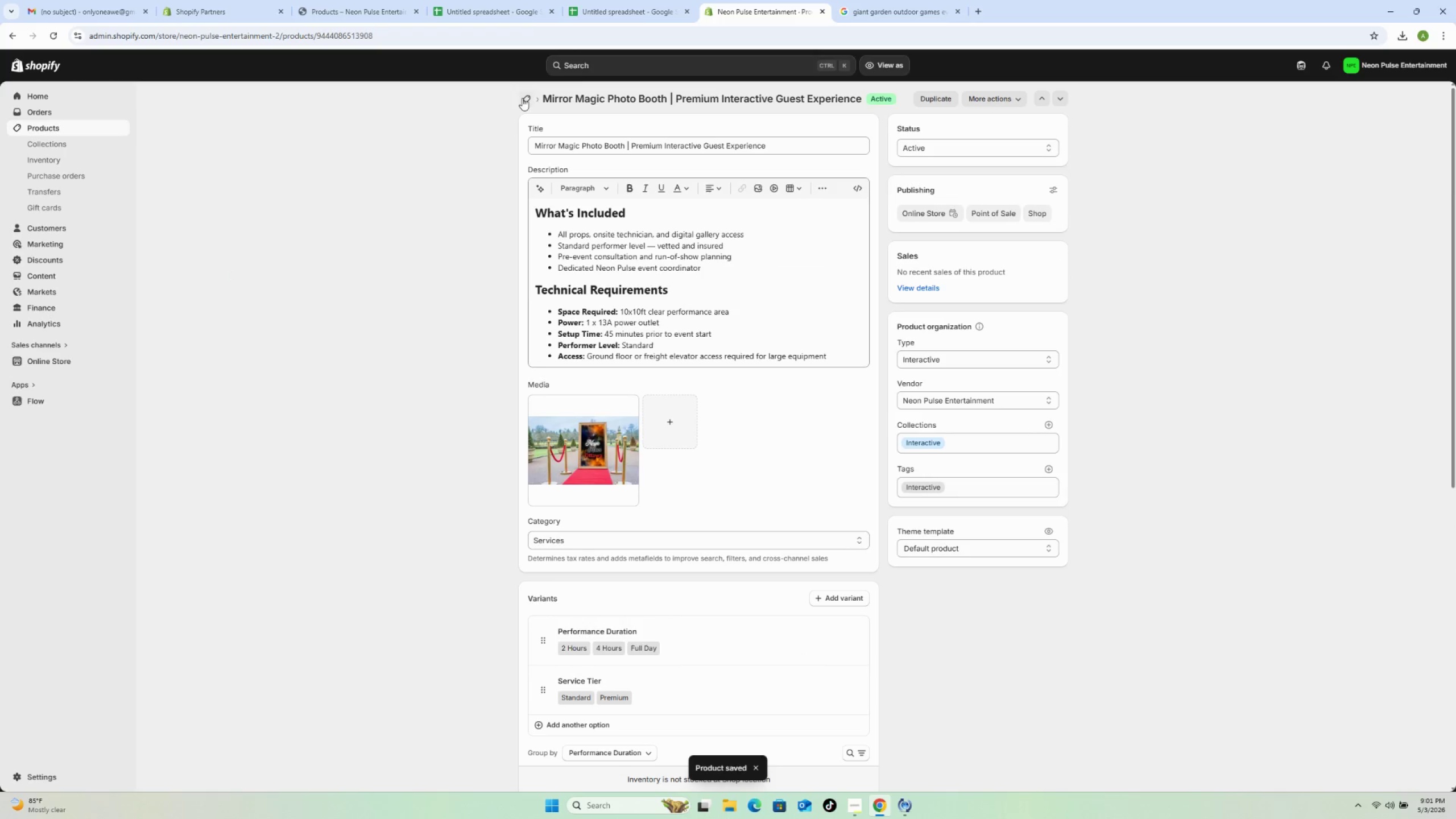 
left_click([522, 98])
 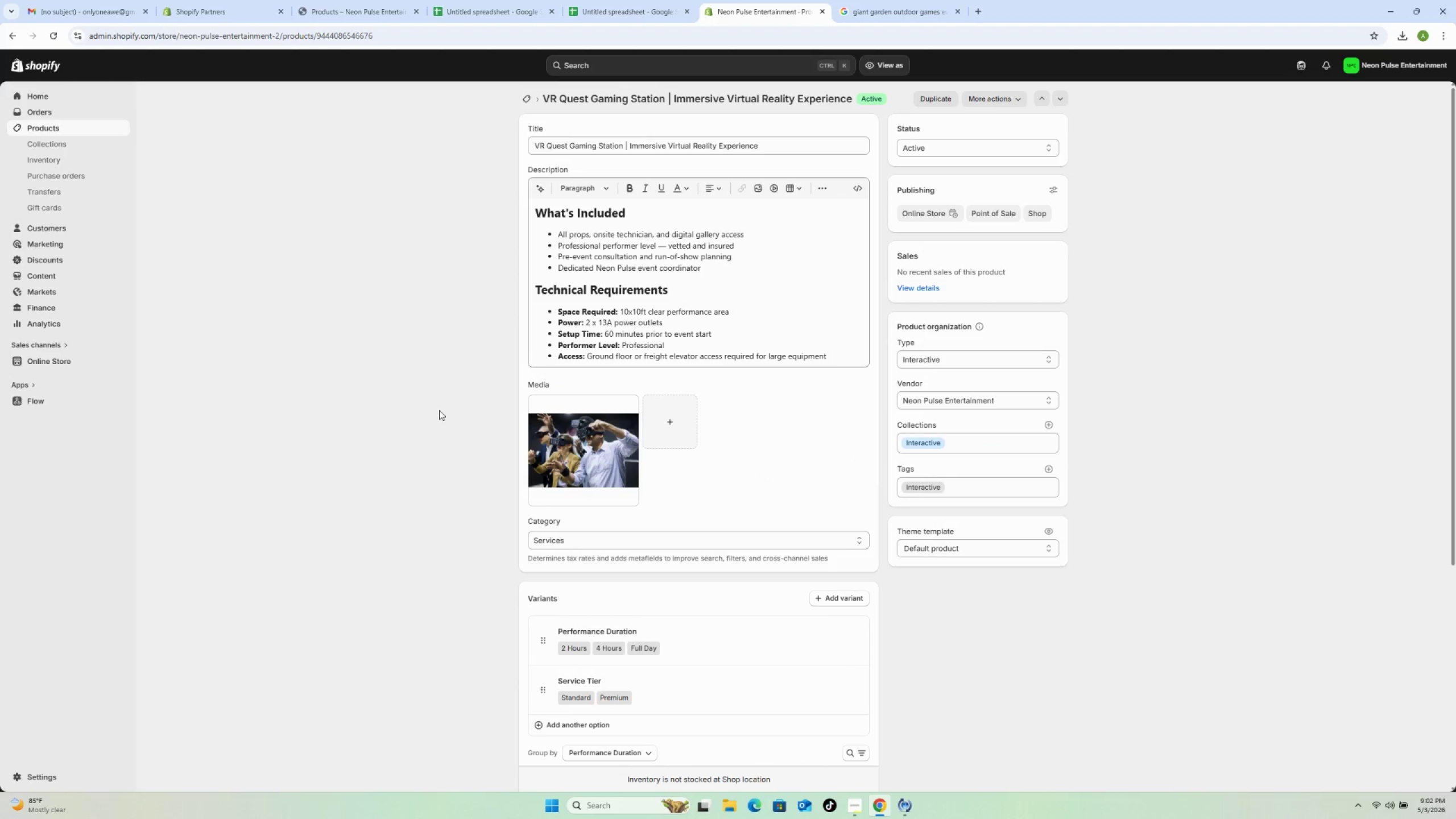 
wait(16.61)
 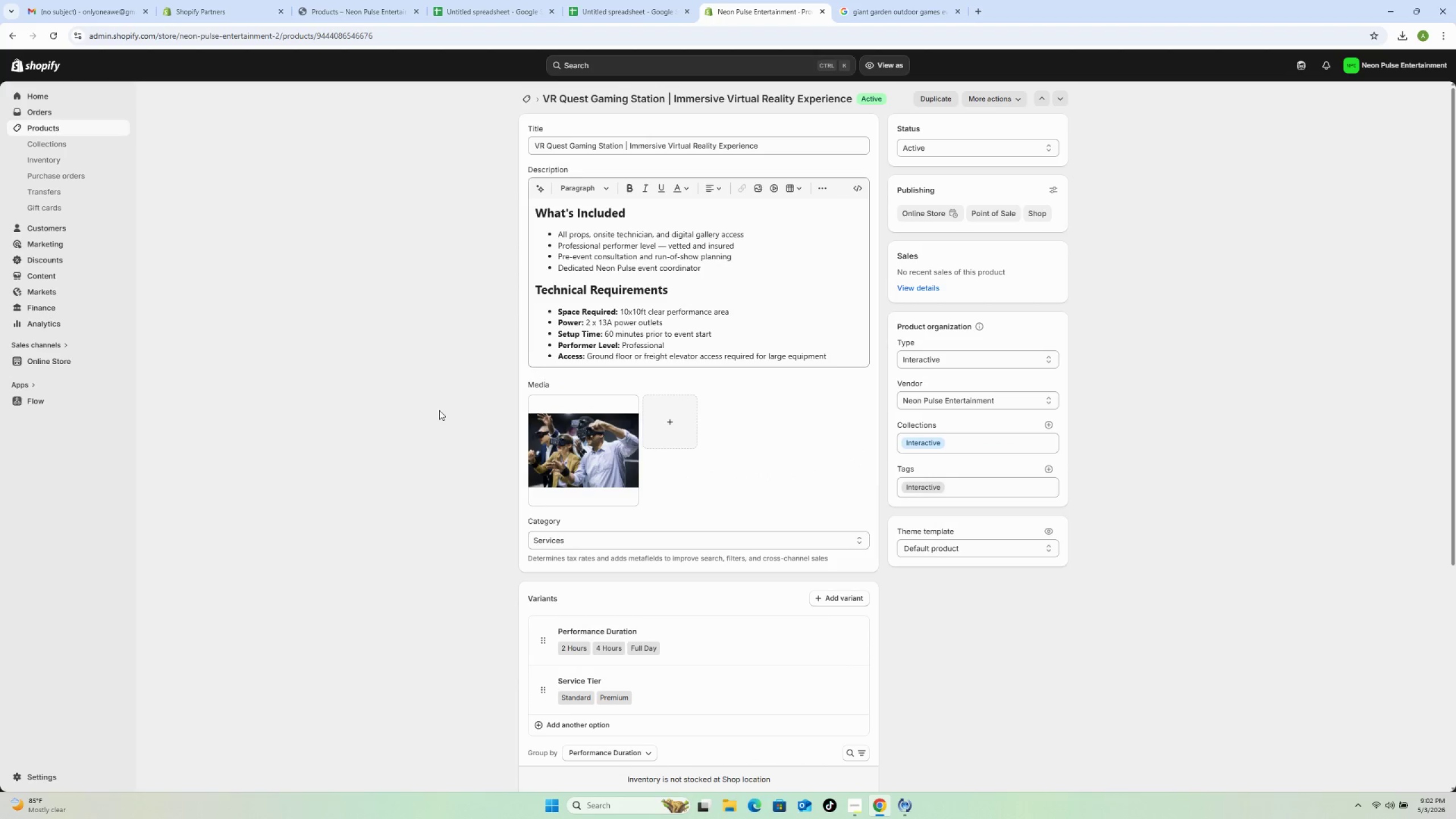 
scroll: coordinate [694, 510], scroll_direction: down, amount: 7.0
 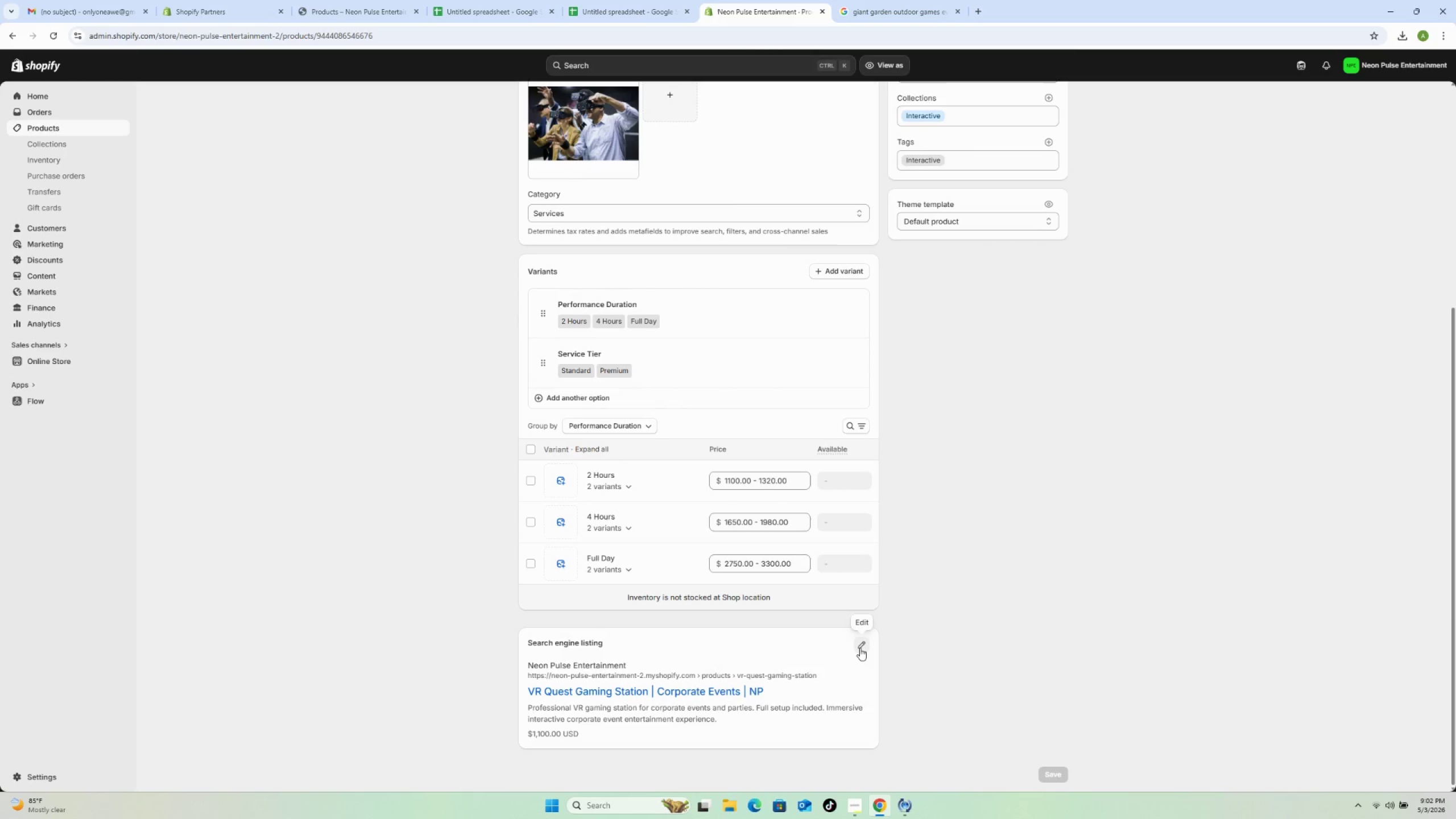 
left_click([860, 648])
 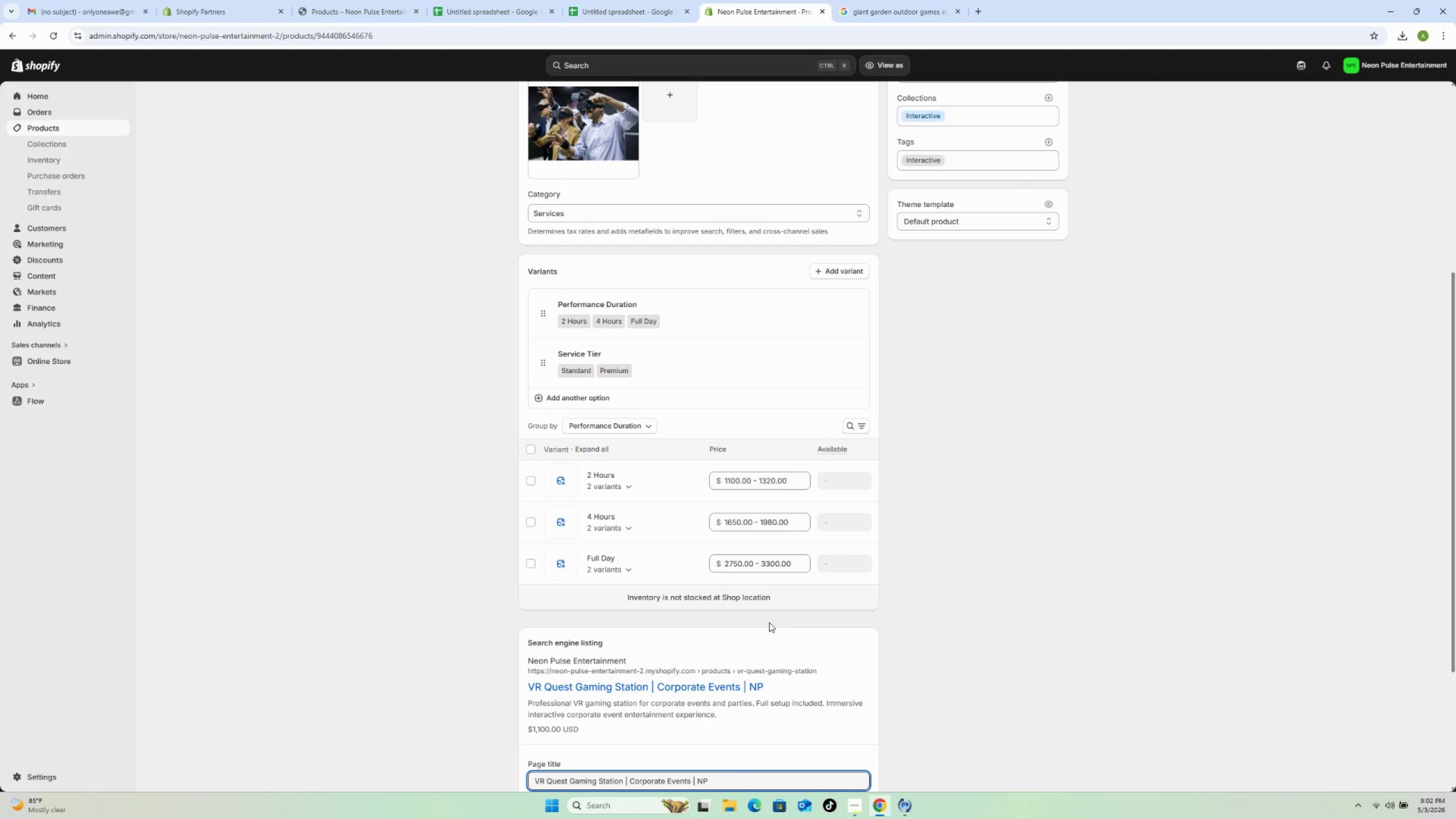 
scroll: coordinate [768, 622], scroll_direction: down, amount: 3.0
 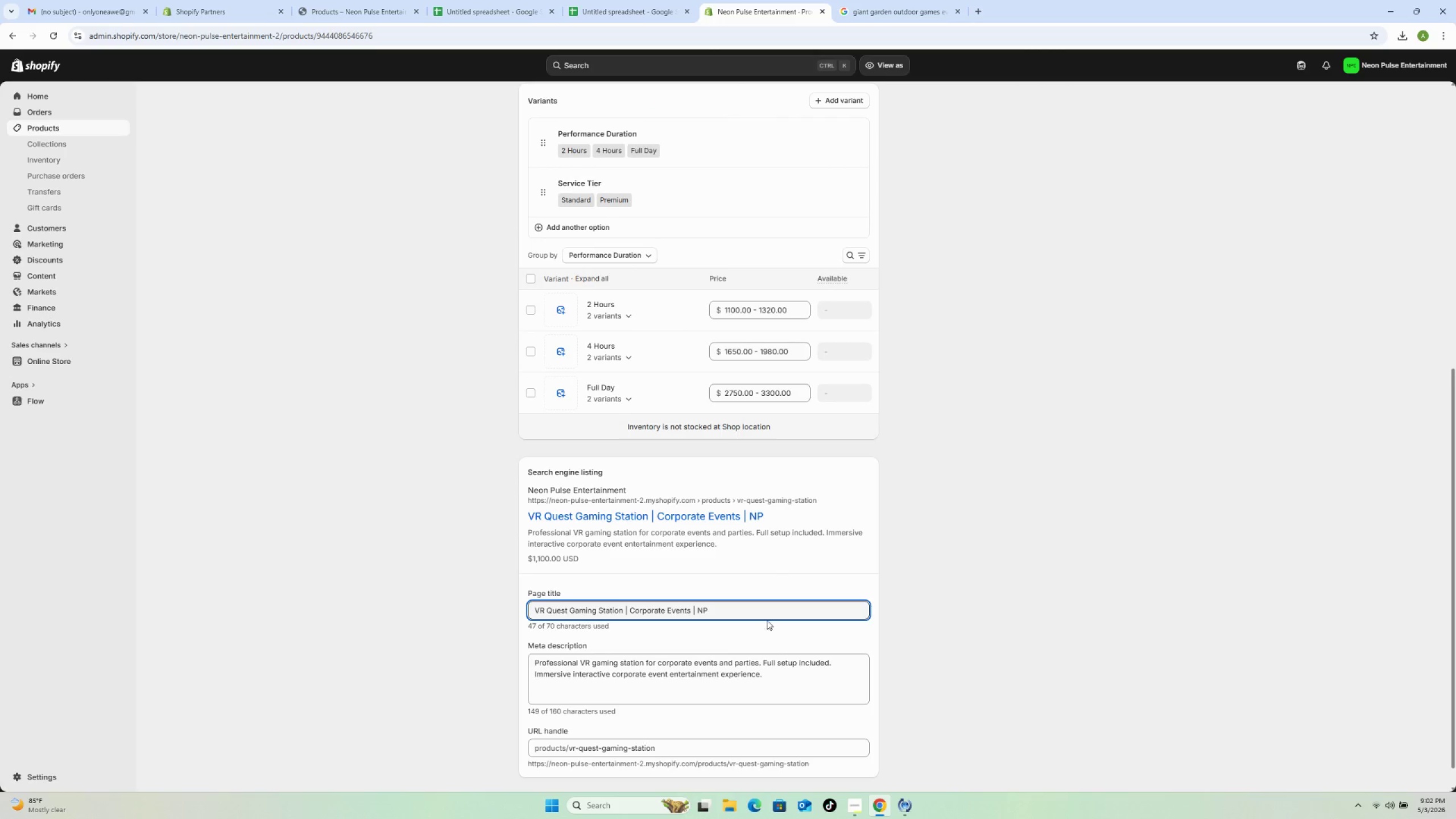 
scroll: coordinate [756, 590], scroll_direction: up, amount: 19.0
 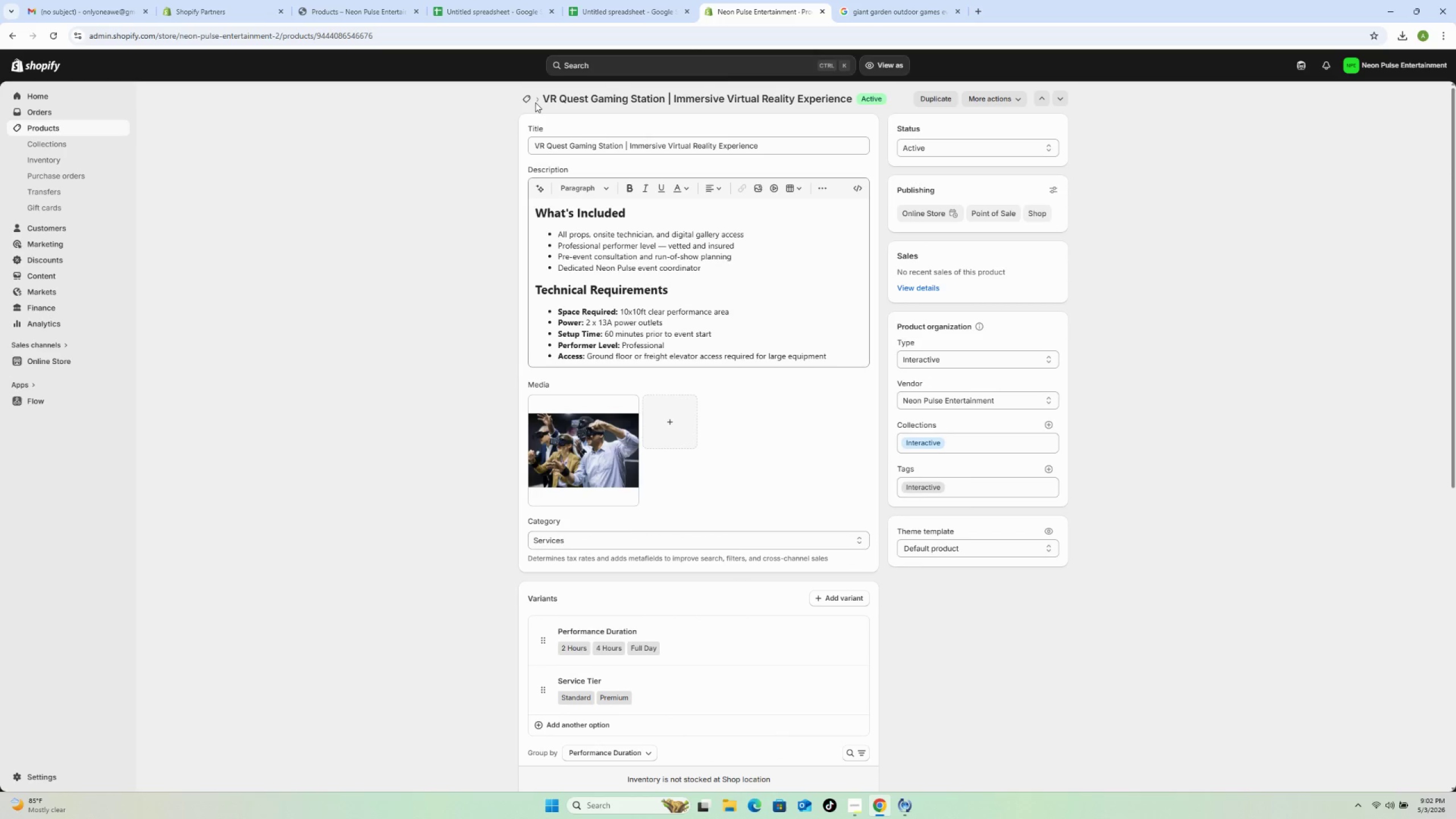 
left_click([526, 98])
 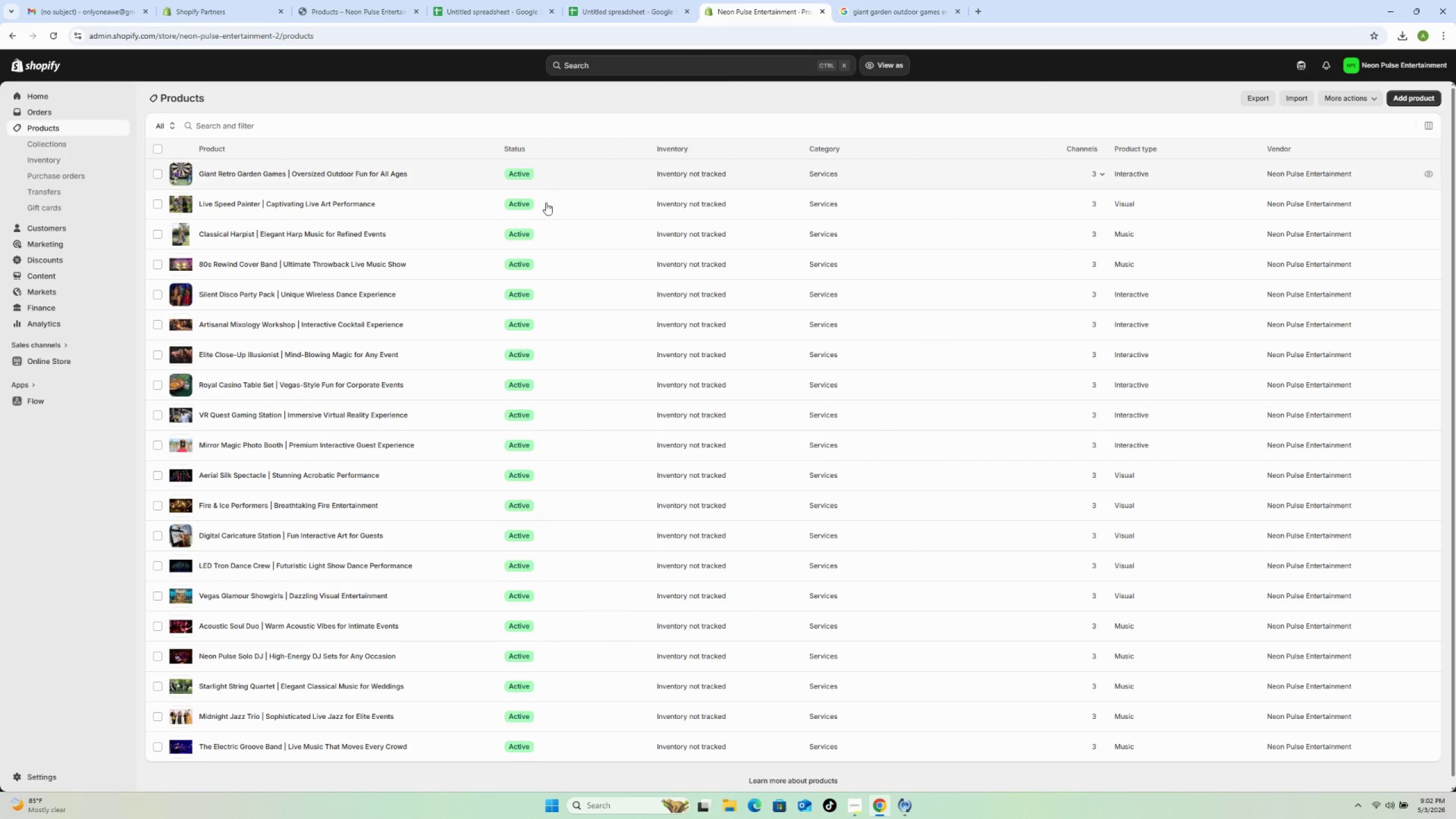 
left_click([422, 387])
 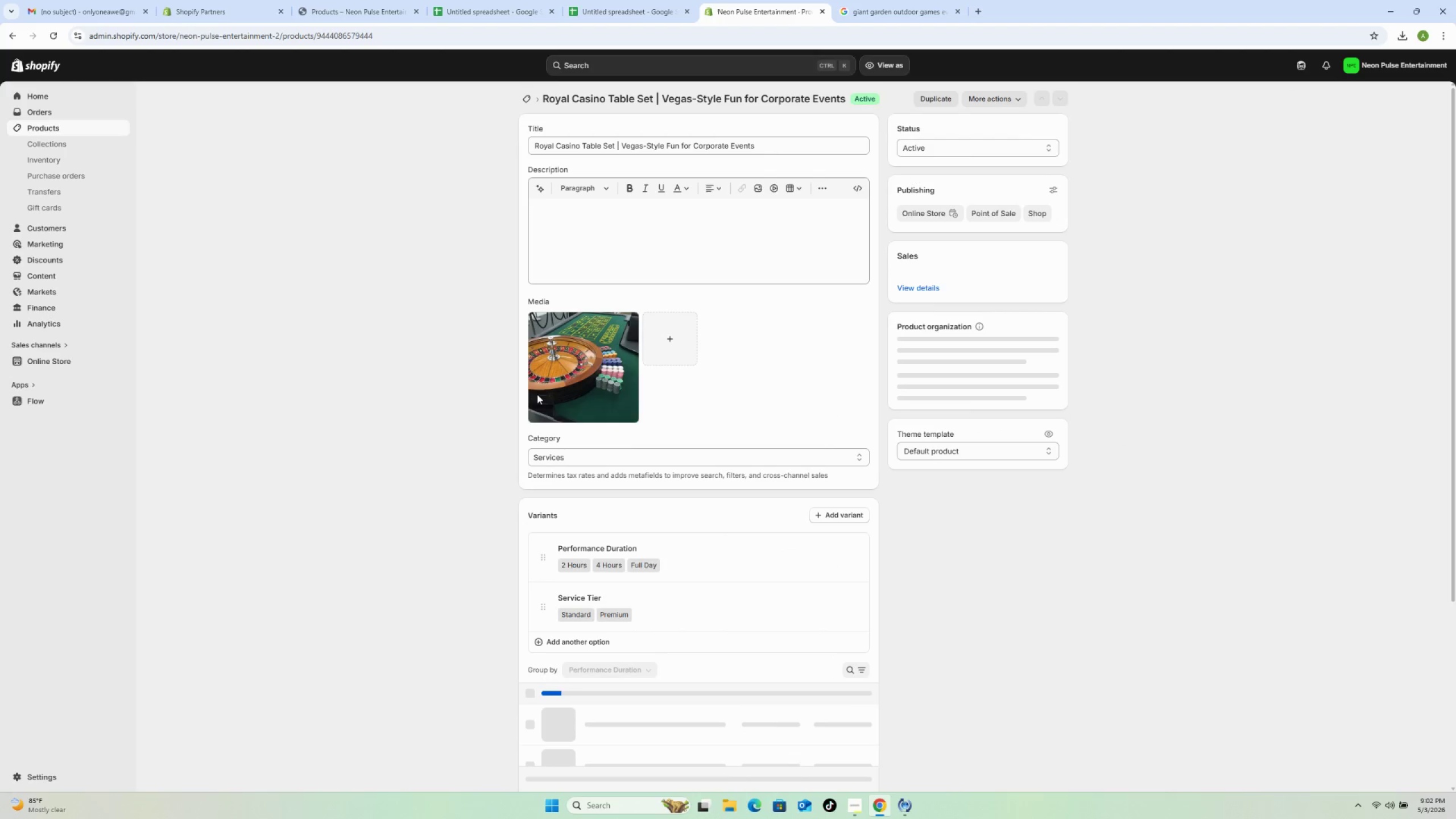 
scroll: coordinate [926, 602], scroll_direction: down, amount: 9.0
 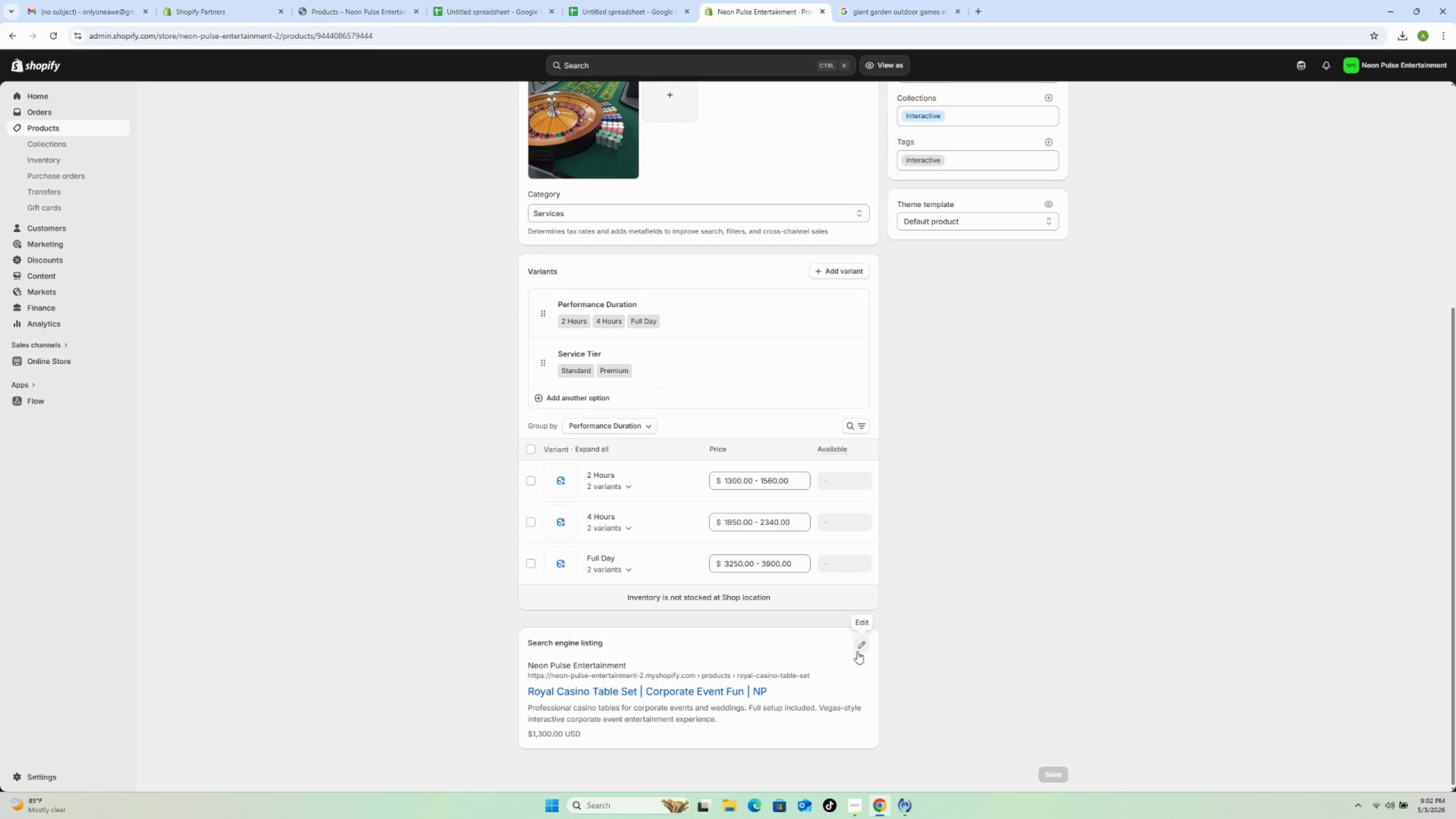 
left_click([862, 643])
 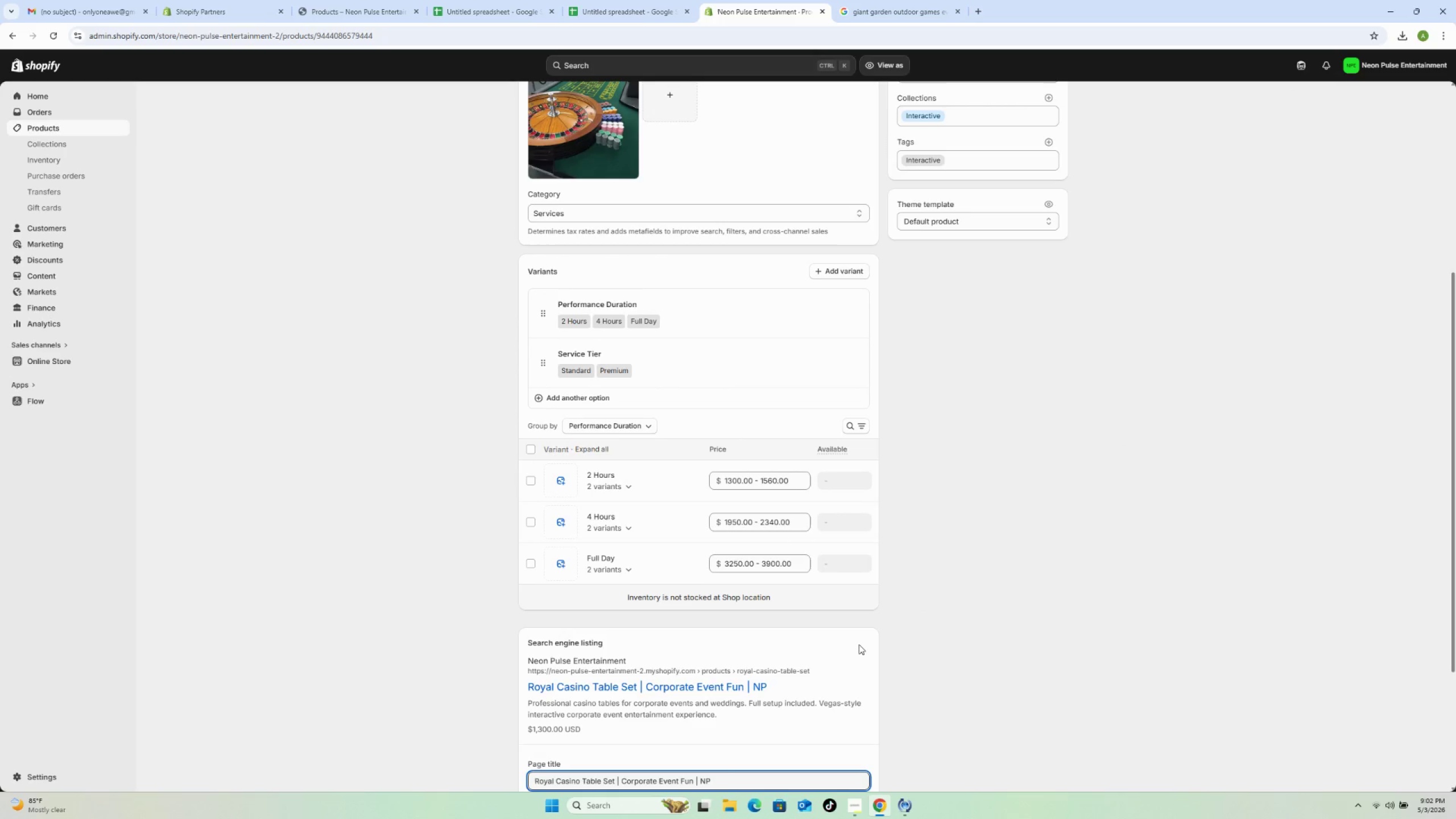 
scroll: coordinate [861, 644], scroll_direction: down, amount: 4.0
 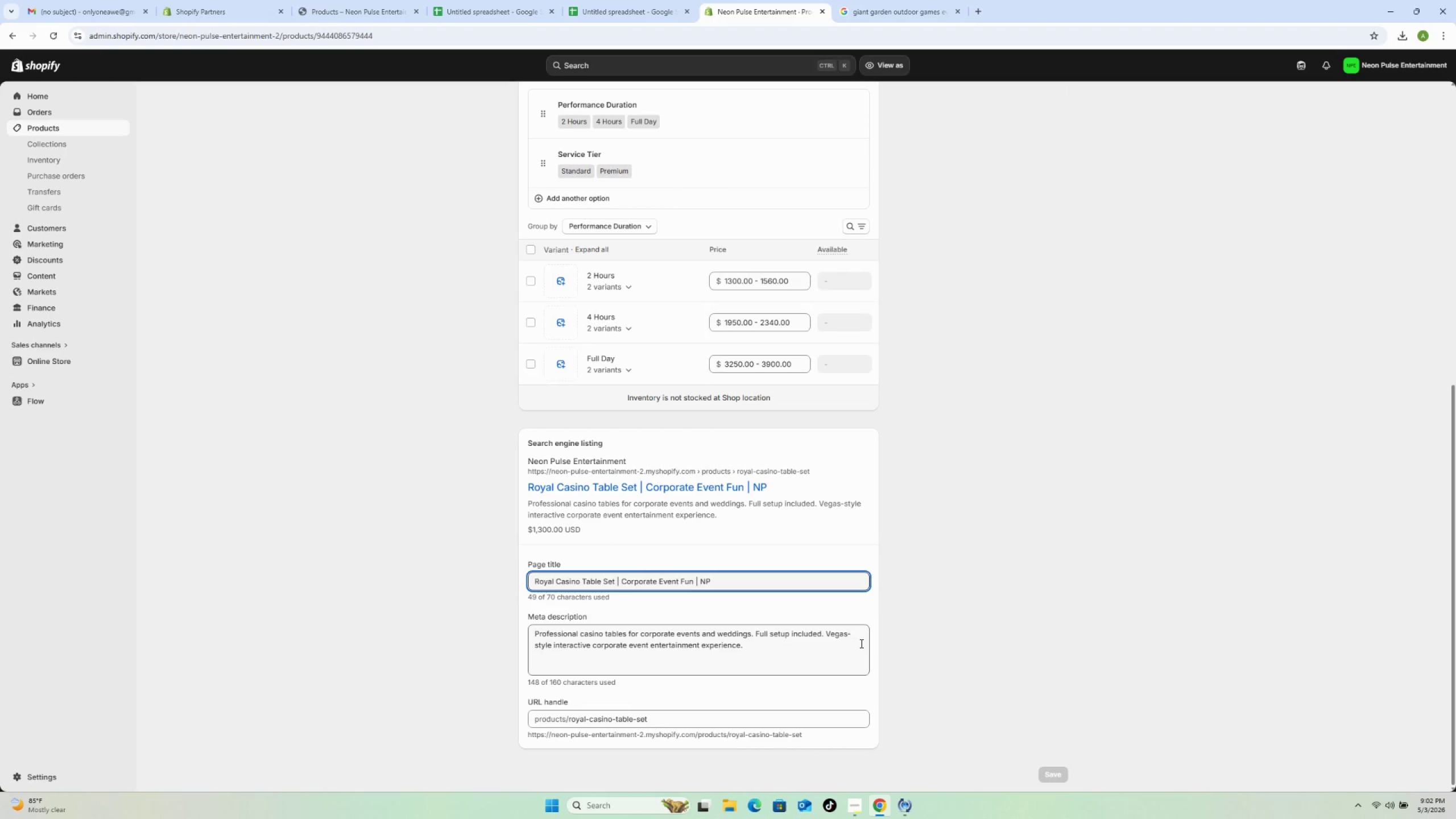 
scroll: coordinate [858, 643], scroll_direction: up, amount: 17.0
 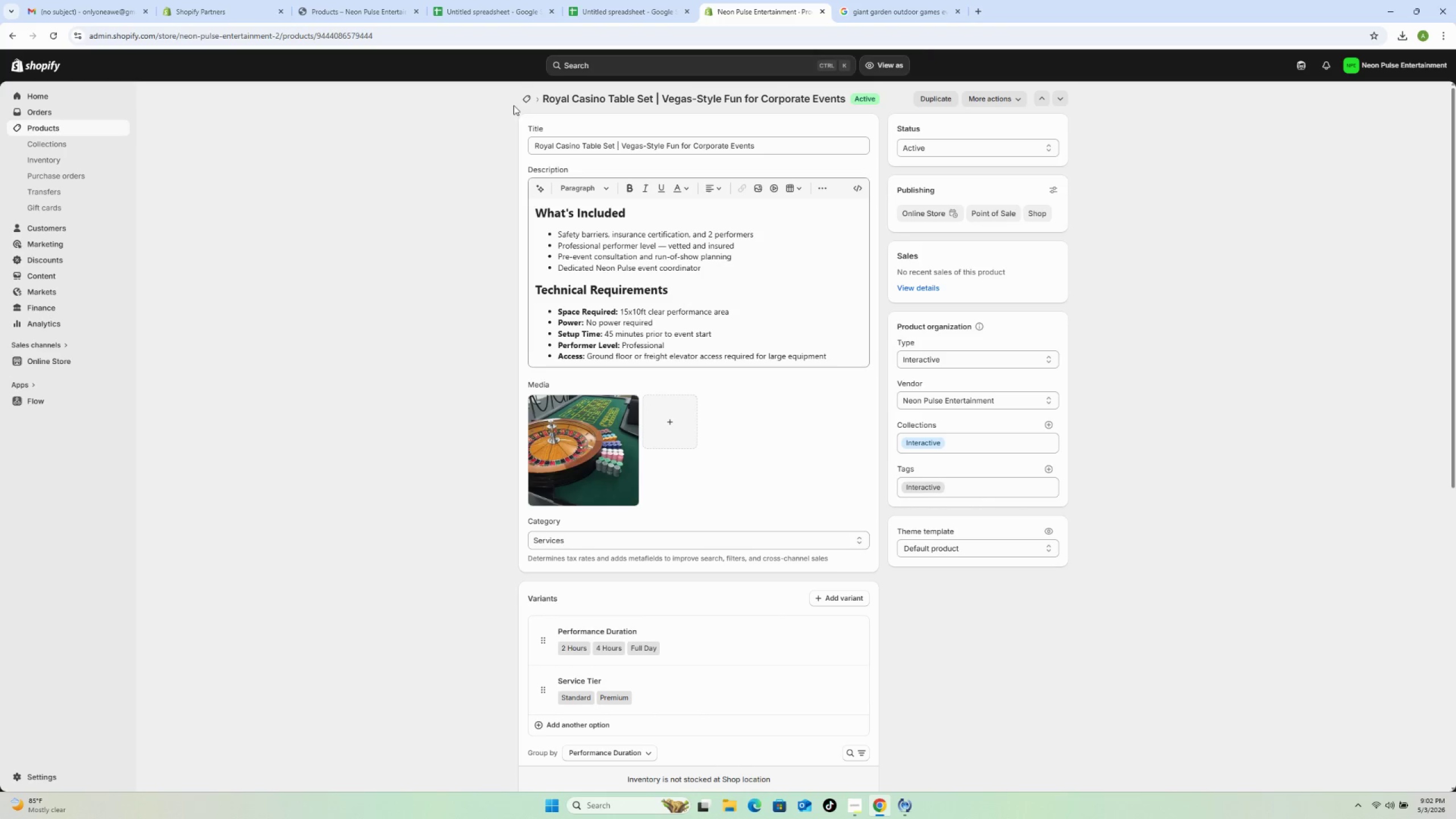 
left_click([522, 101])
 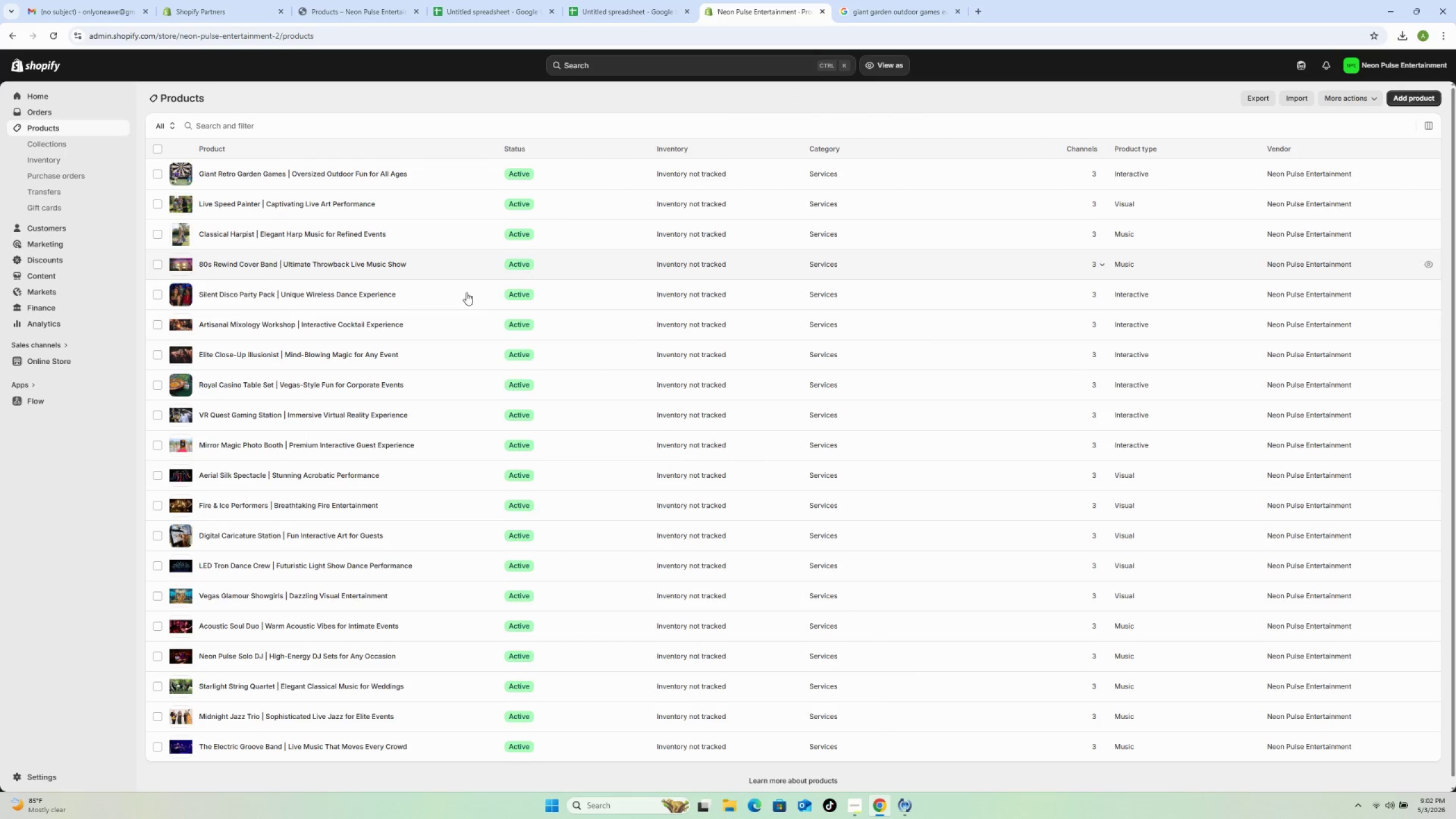 
left_click([465, 355])
 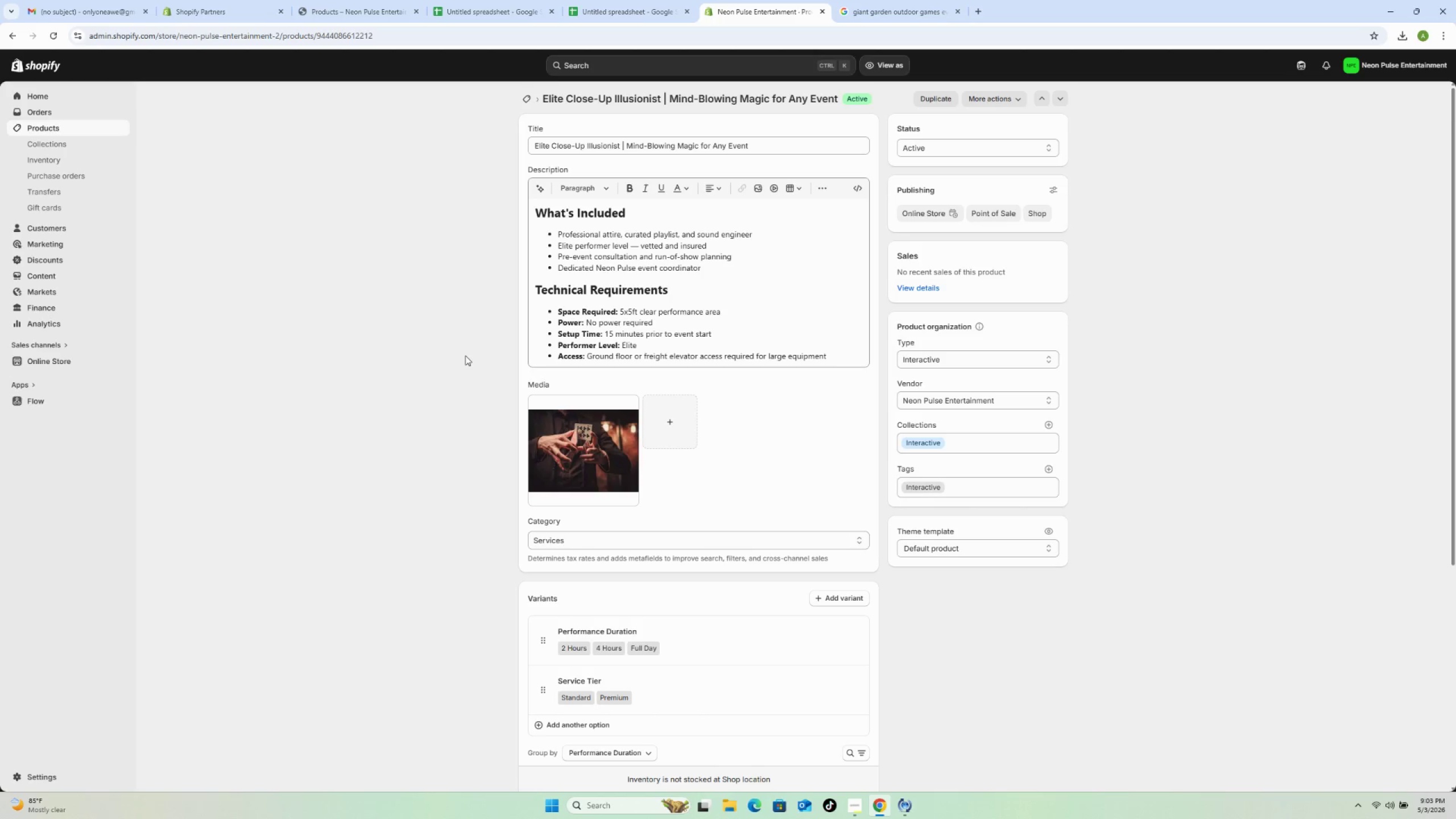 
wait(22.81)
 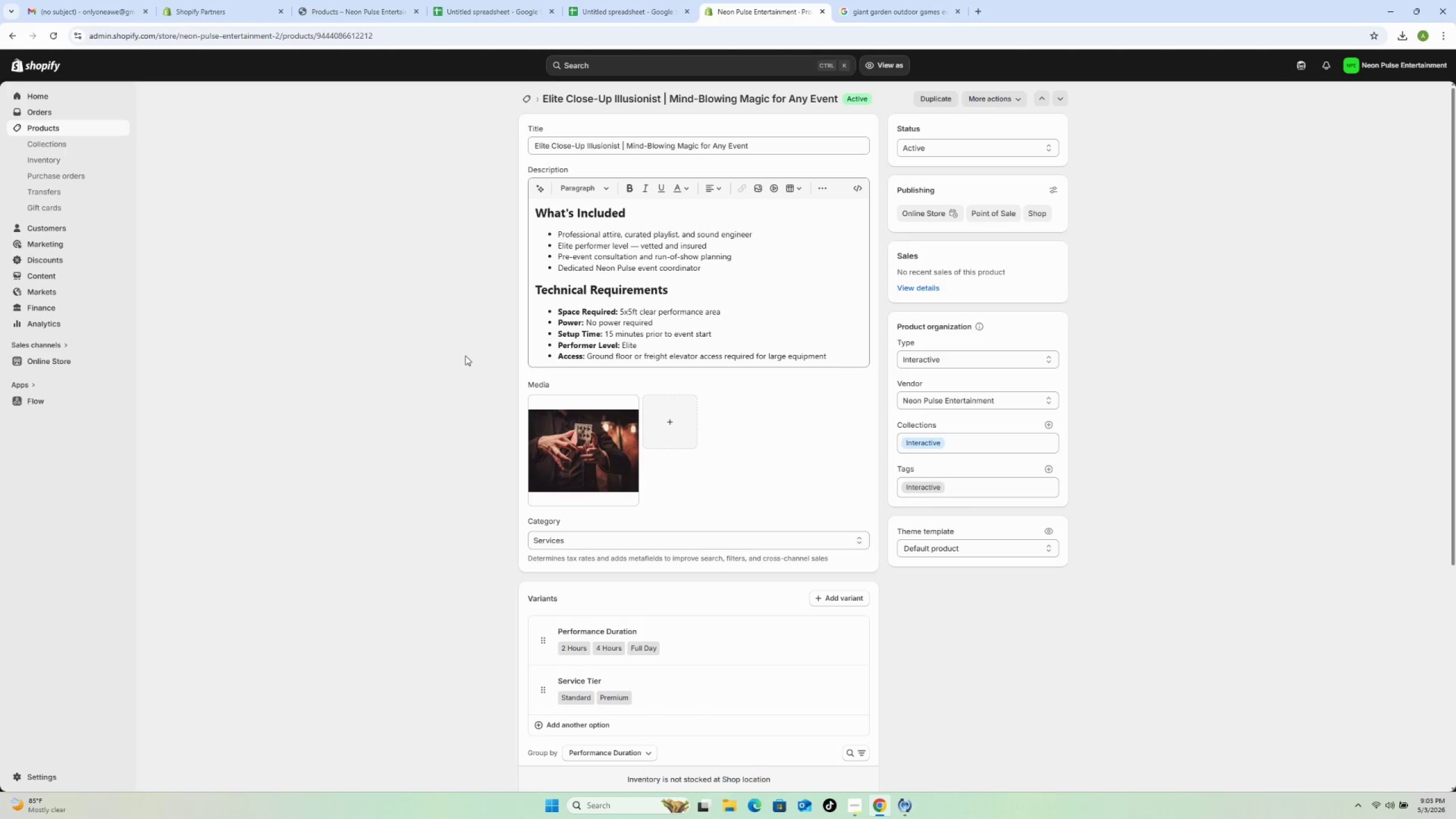 
scroll: coordinate [407, 524], scroll_direction: down, amount: 9.0
 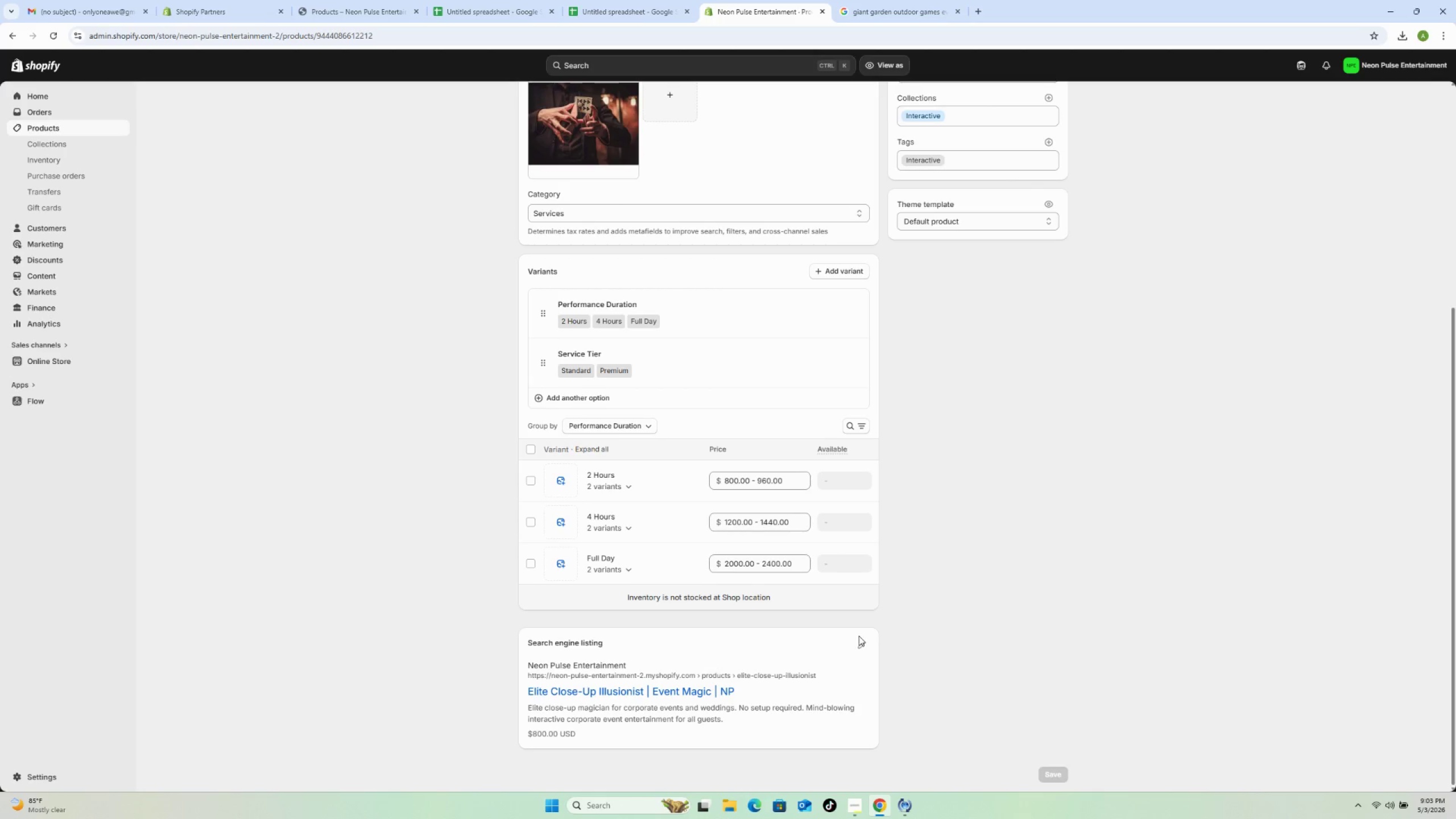 
left_click([861, 642])
 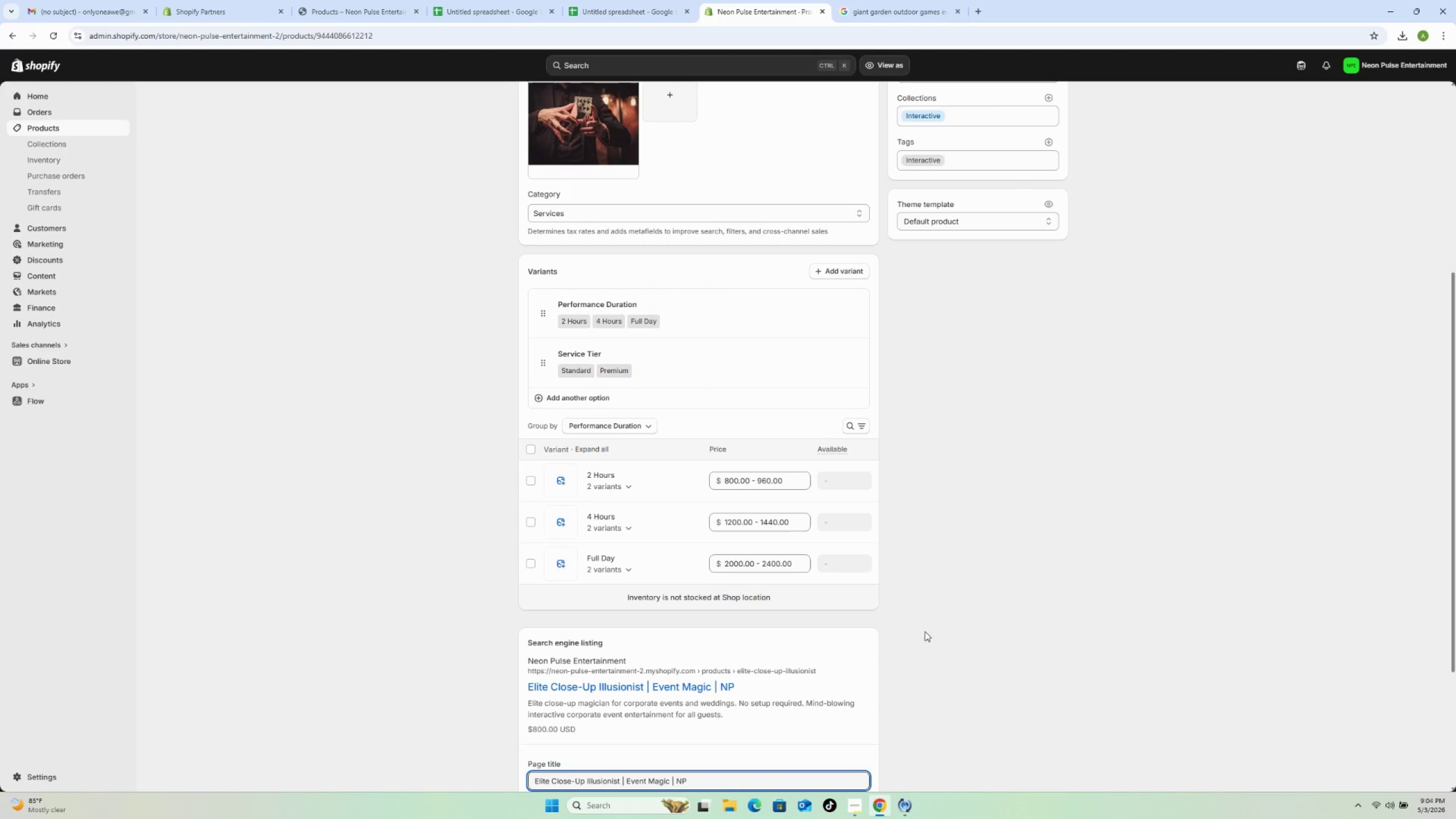 
wait(69.48)
 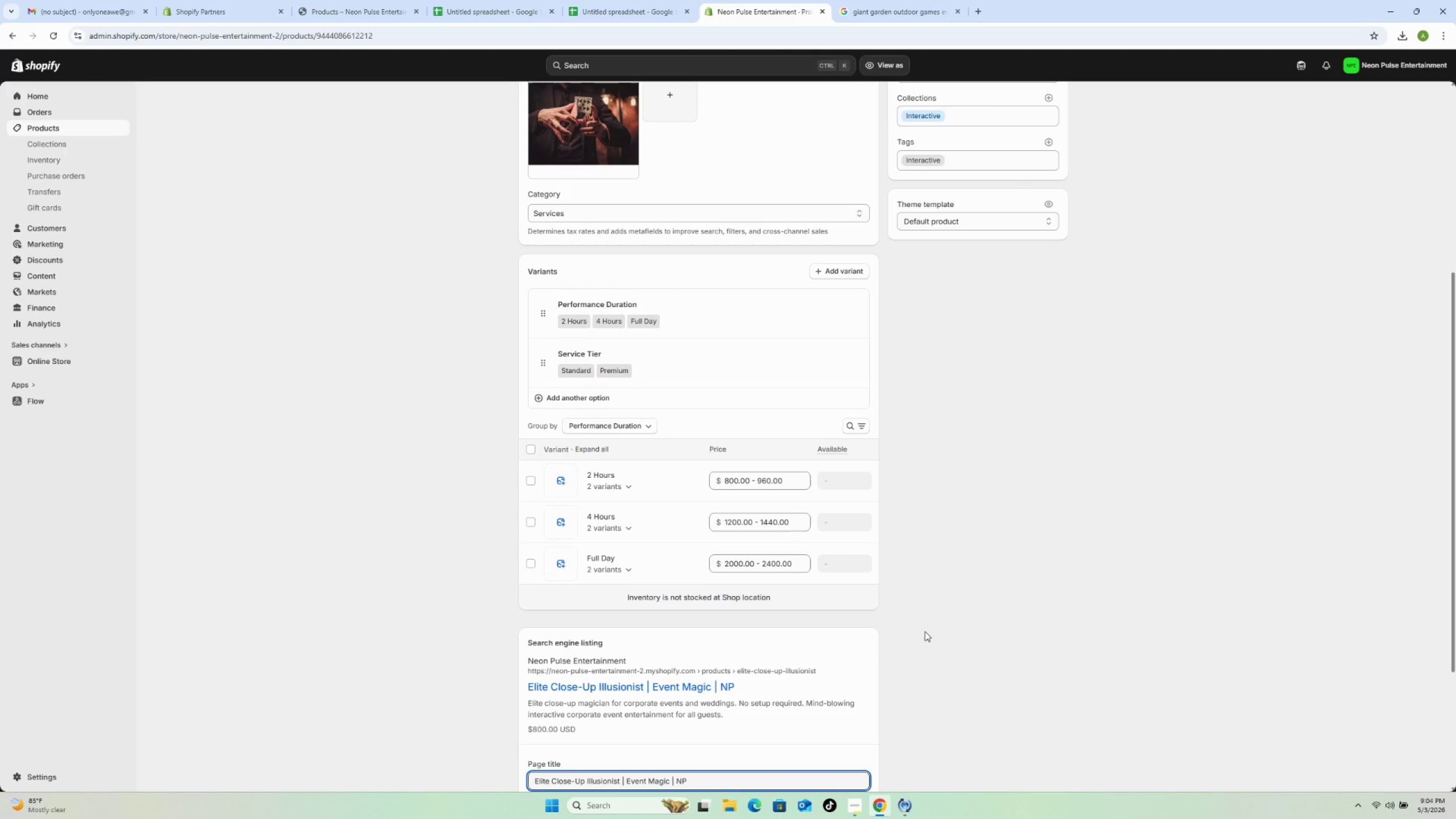 
scroll: coordinate [940, 603], scroll_direction: down, amount: 3.0
 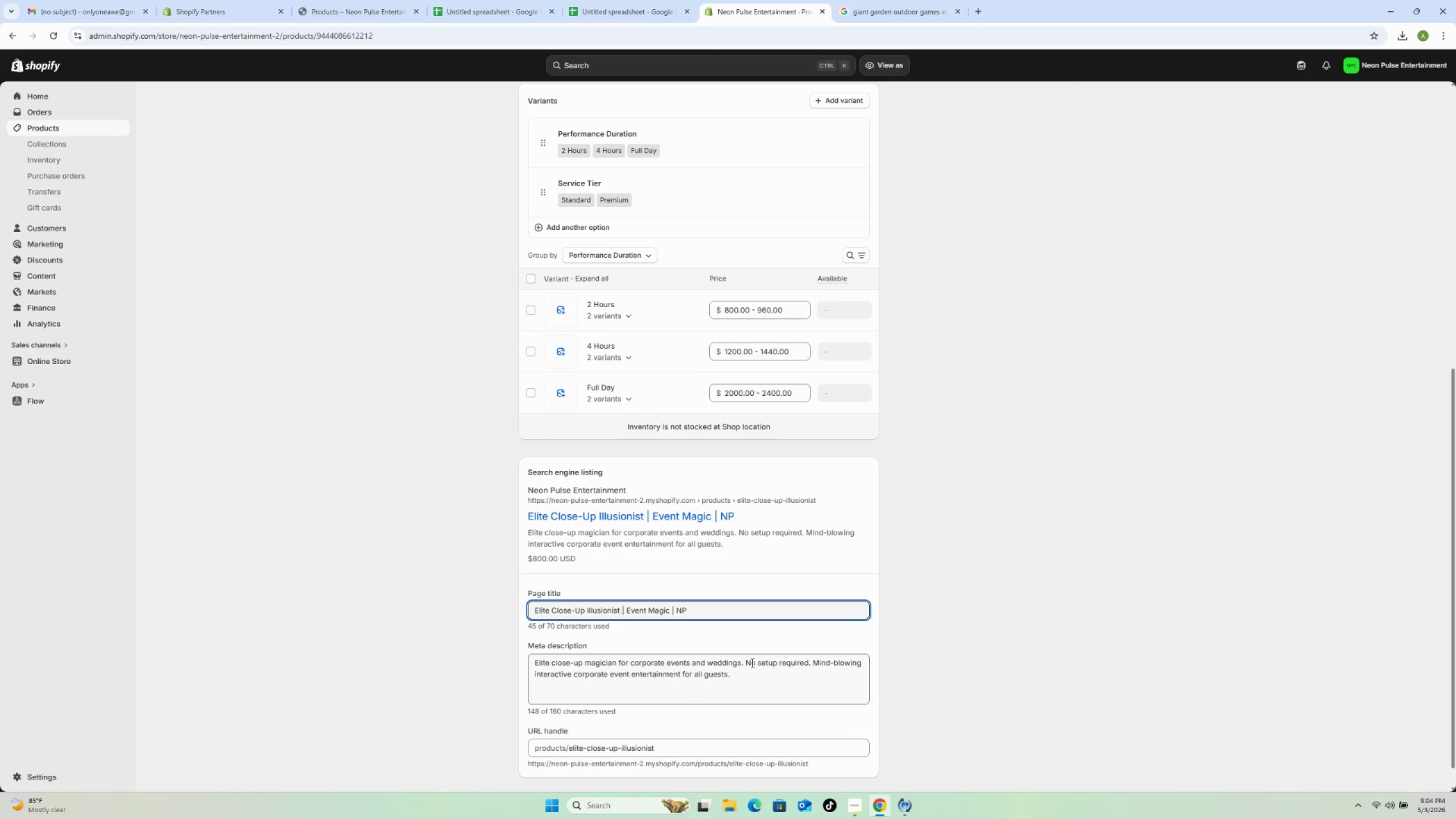 
scroll: coordinate [937, 421], scroll_direction: up, amount: 12.0
 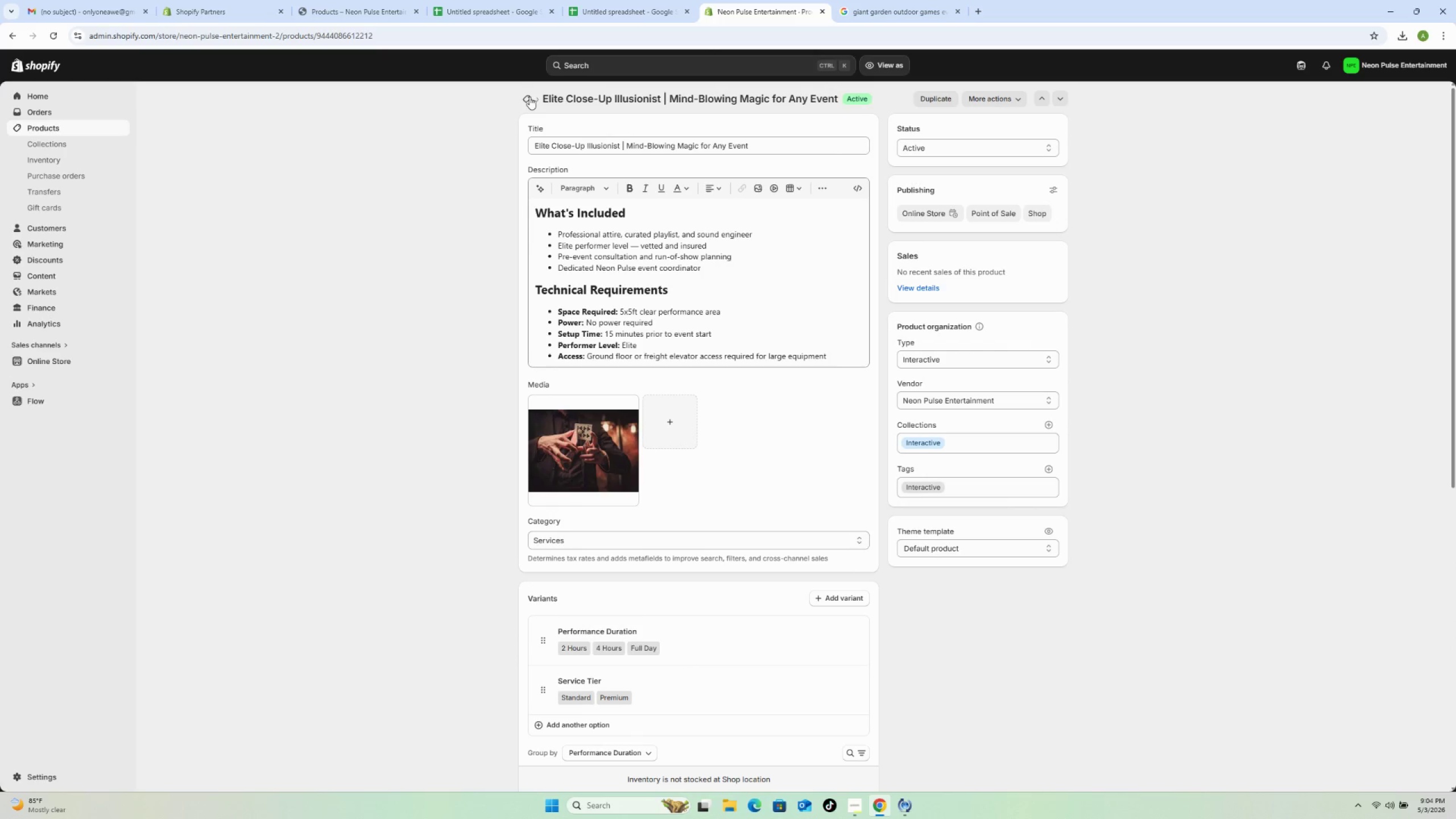 
left_click([529, 97])
 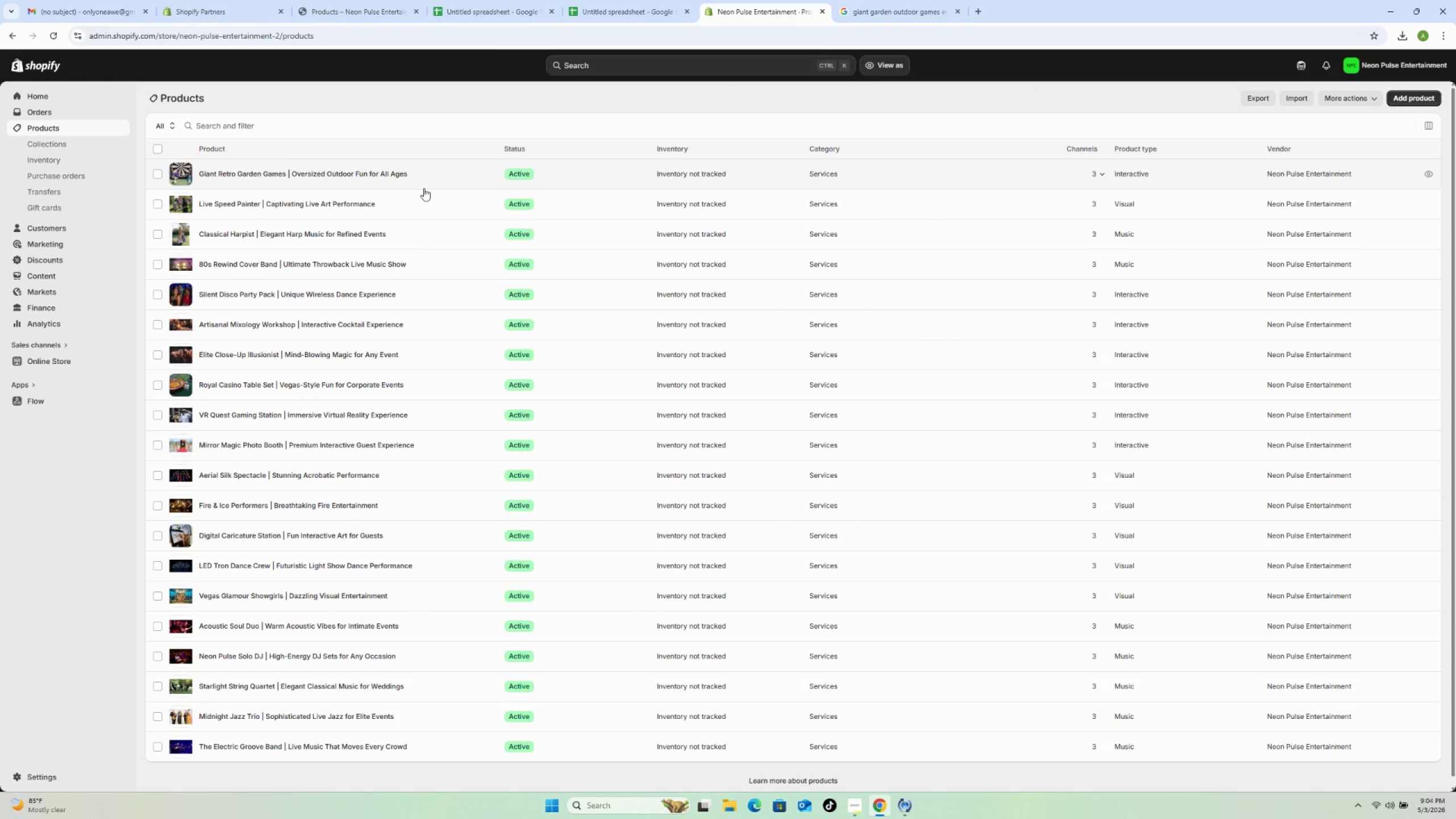 
left_click([423, 320])
 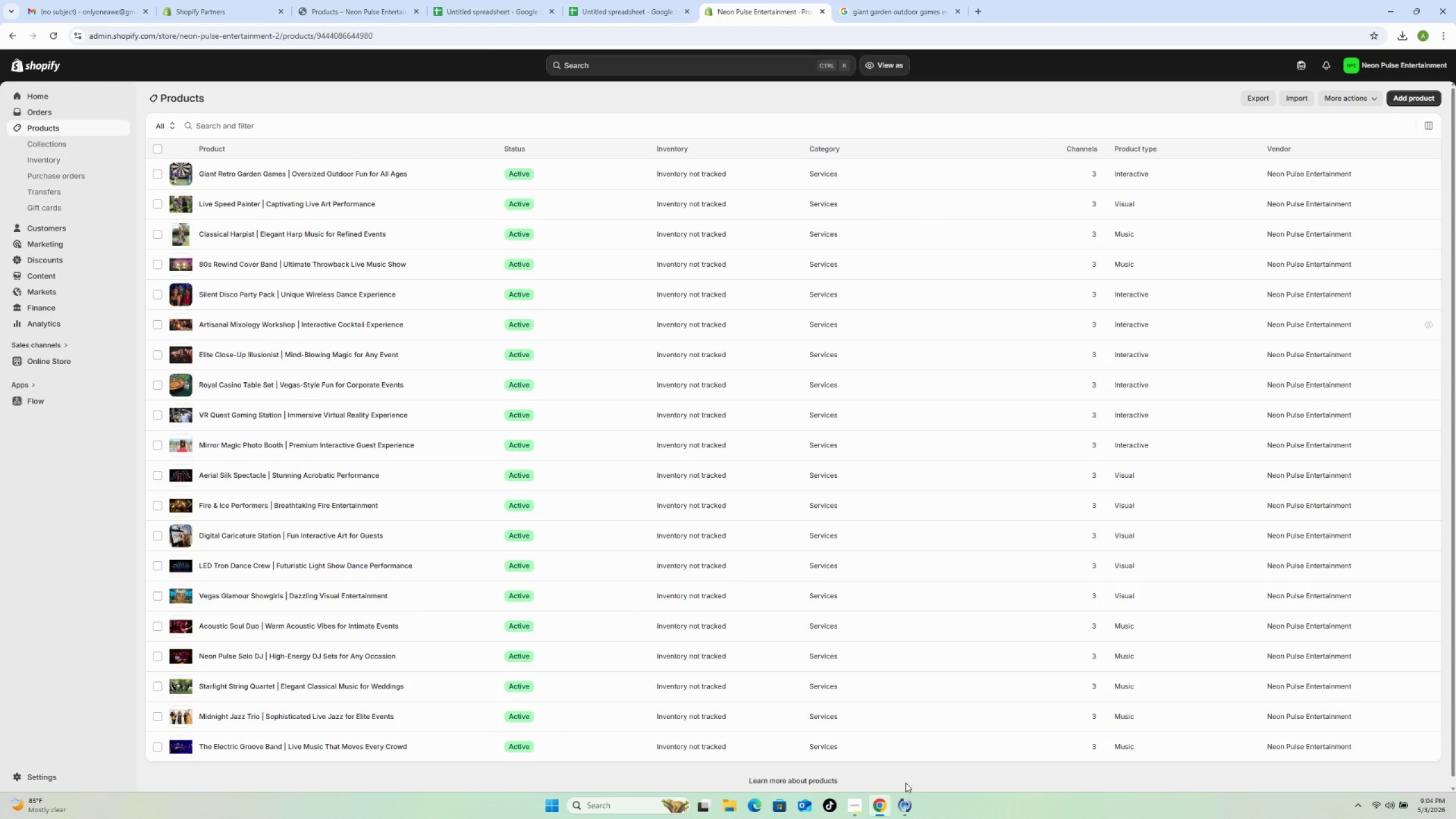 
mouse_move([863, 793])
 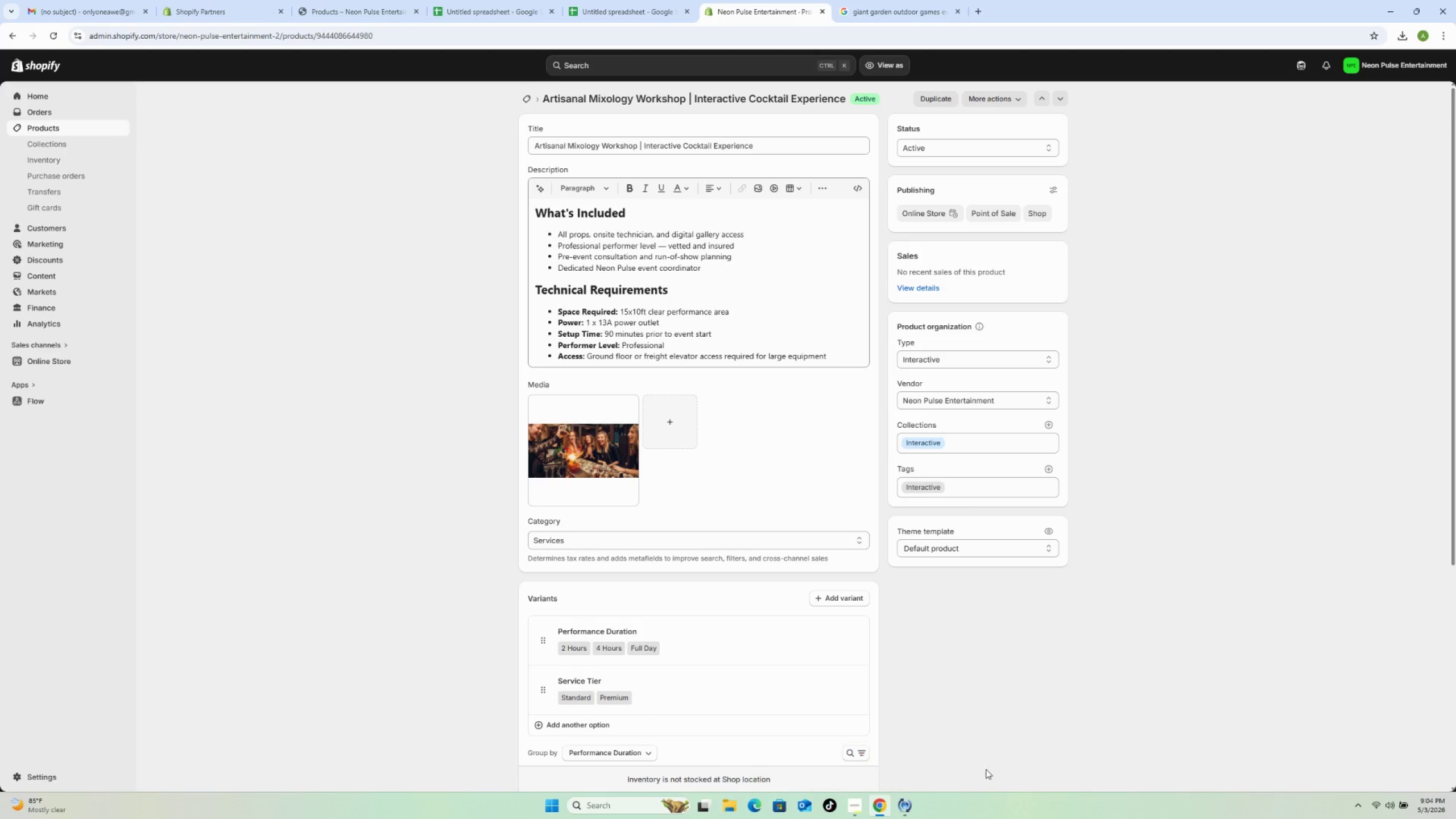 
wait(7.7)
 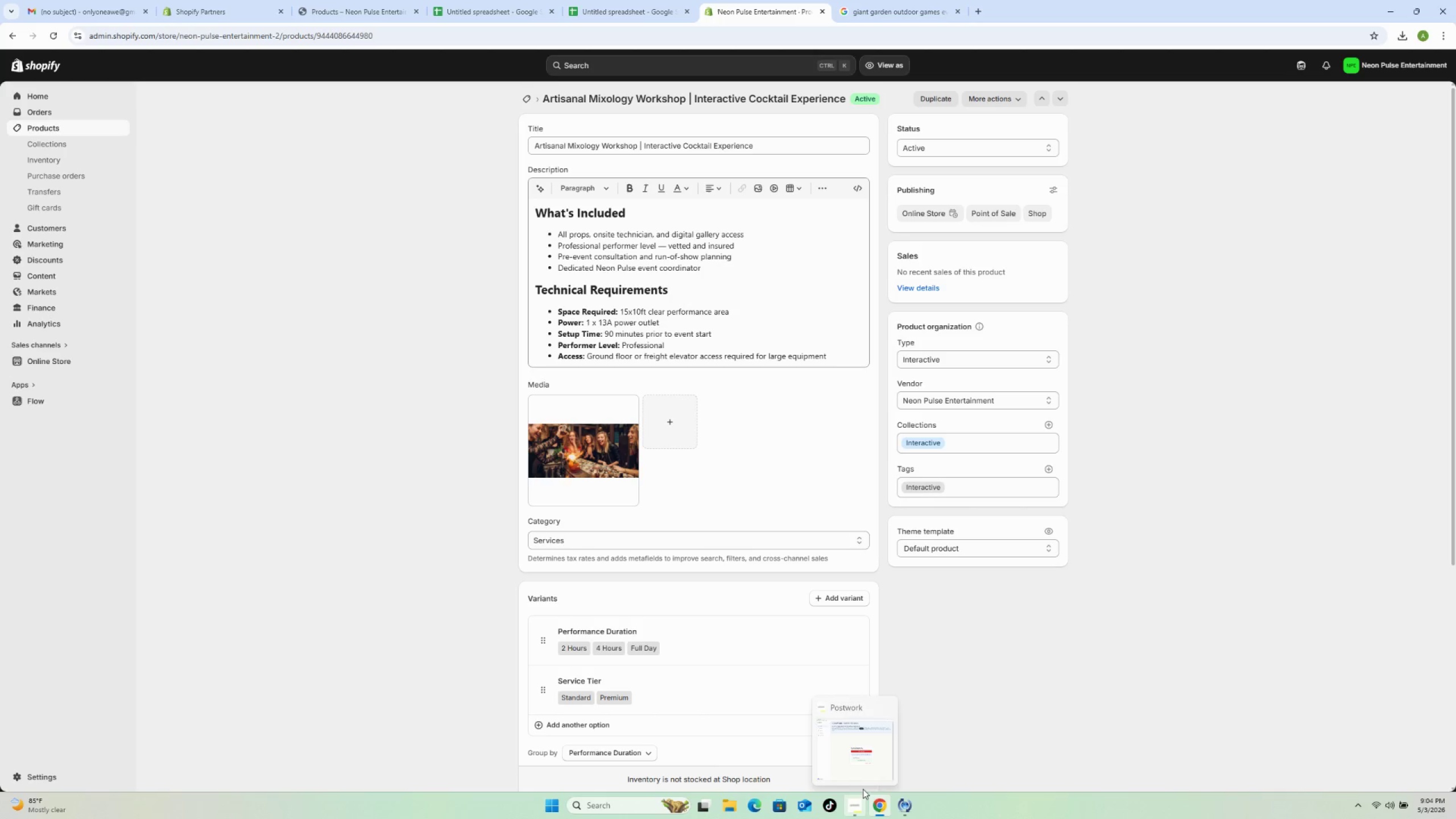 
scroll: coordinate [644, 619], scroll_direction: down, amount: 6.0
 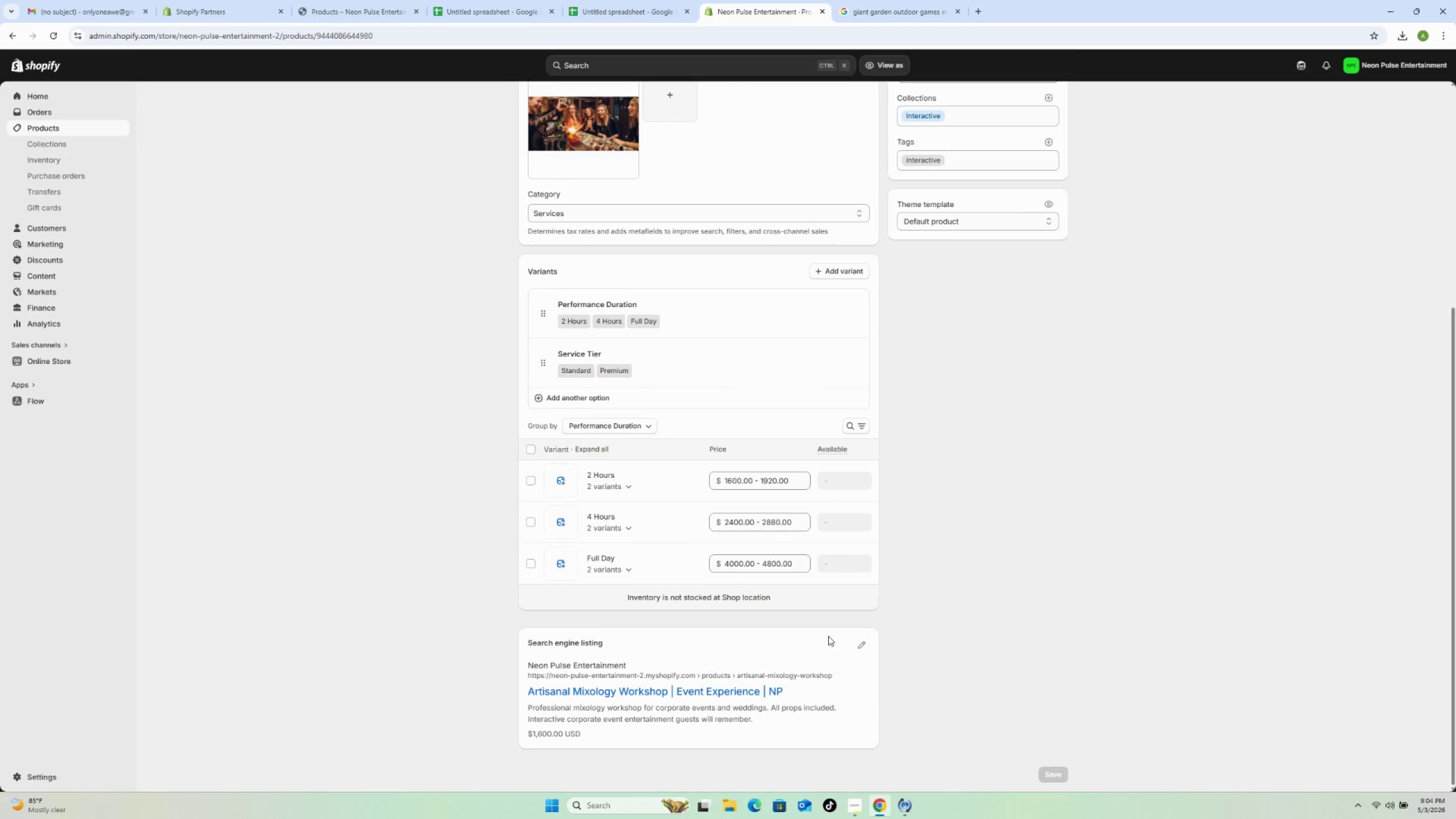 
left_click([854, 646])
 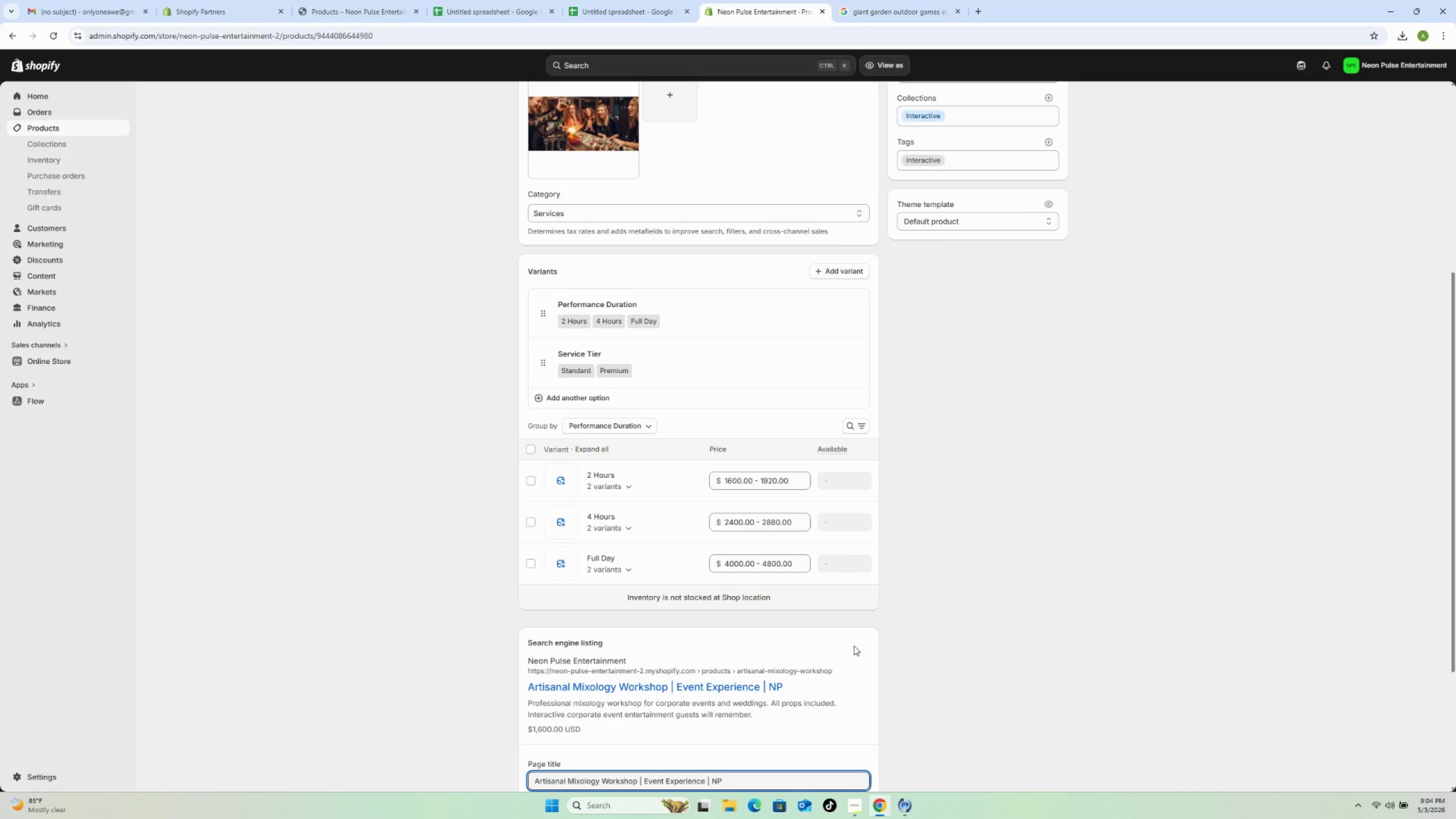 
scroll: coordinate [849, 646], scroll_direction: down, amount: 4.0
 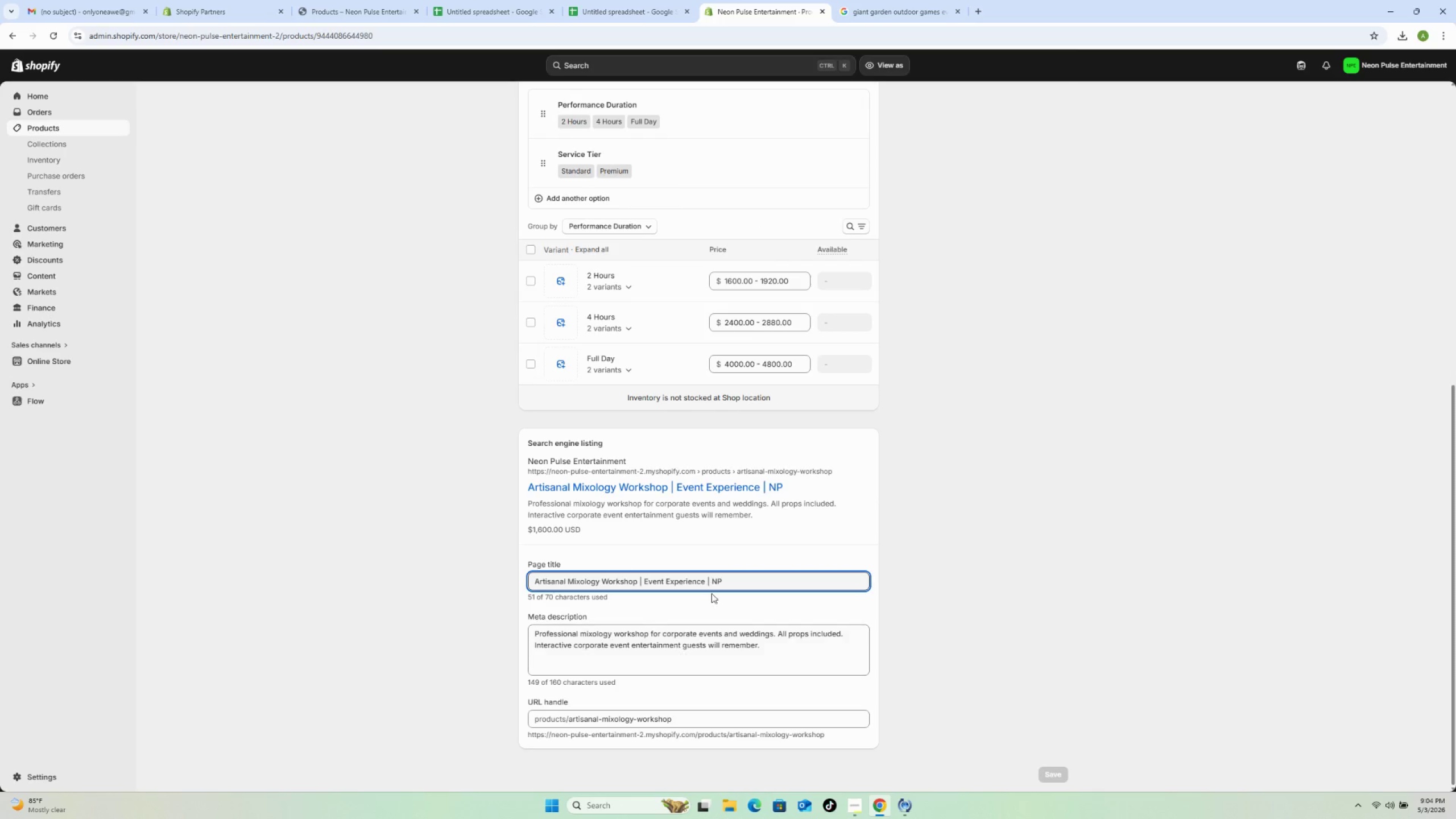 
scroll: coordinate [491, 190], scroll_direction: up, amount: 13.0
 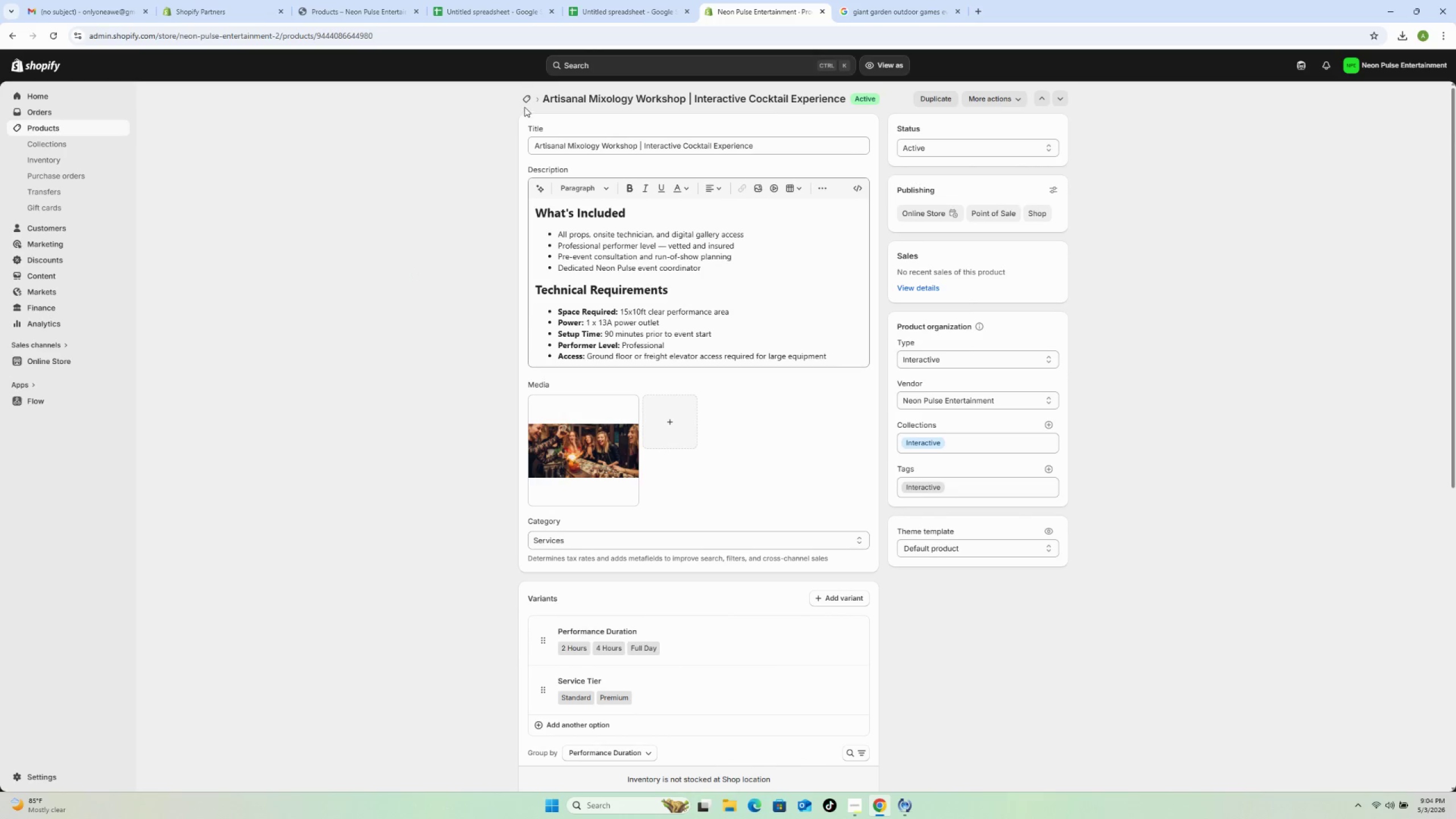 
left_click([525, 105])
 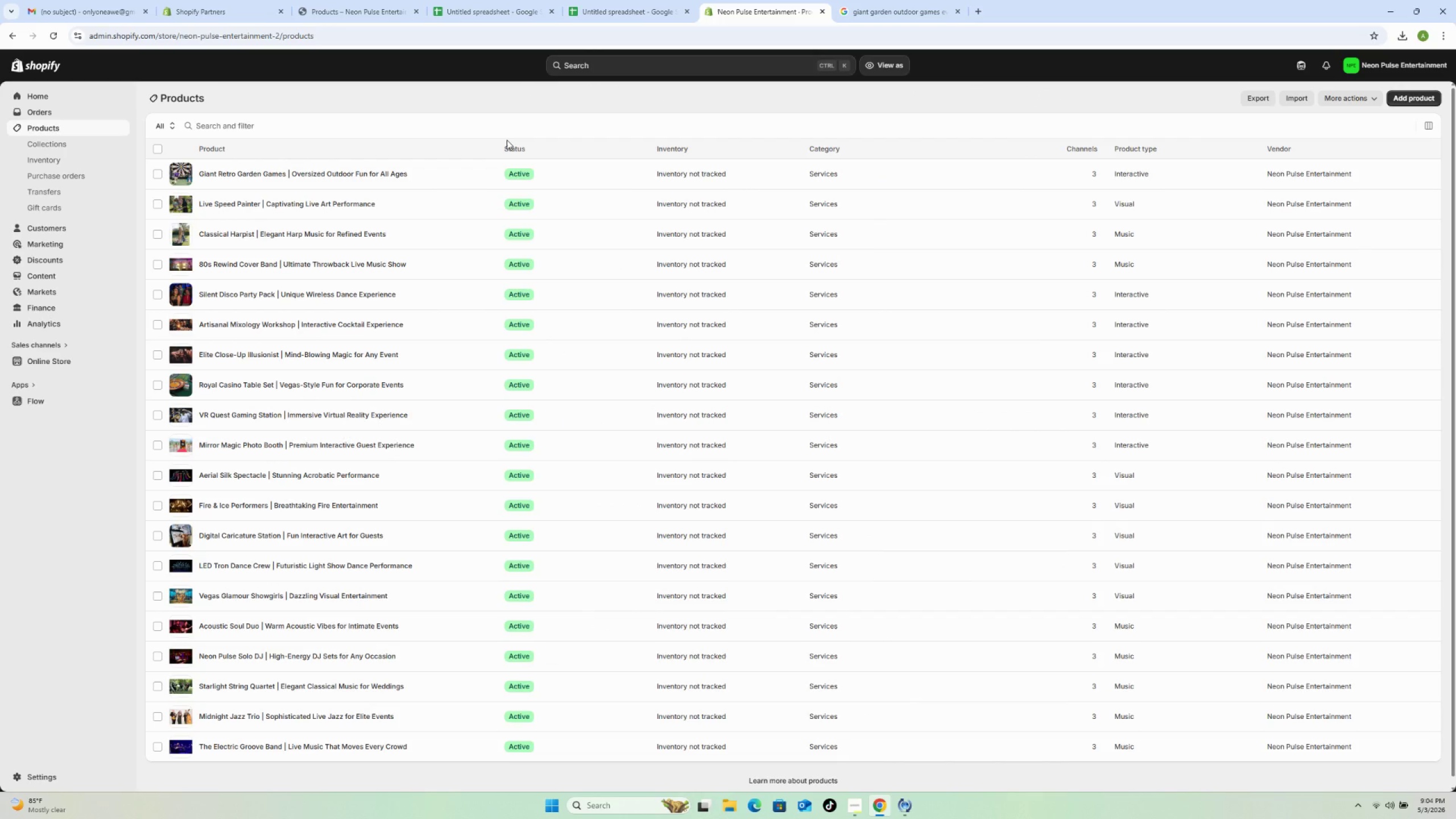 
wait(11.08)
 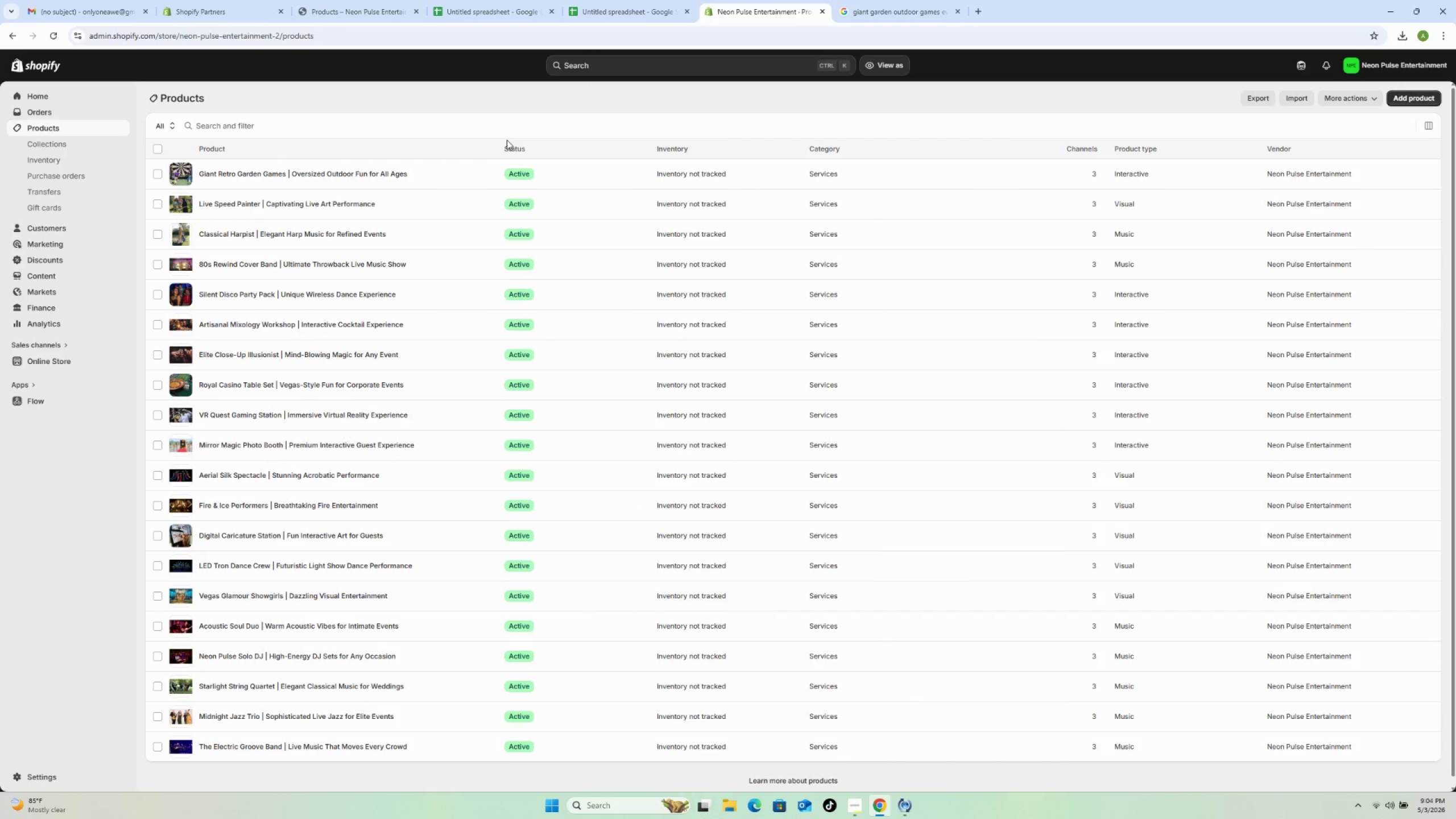 
left_click([433, 291])
 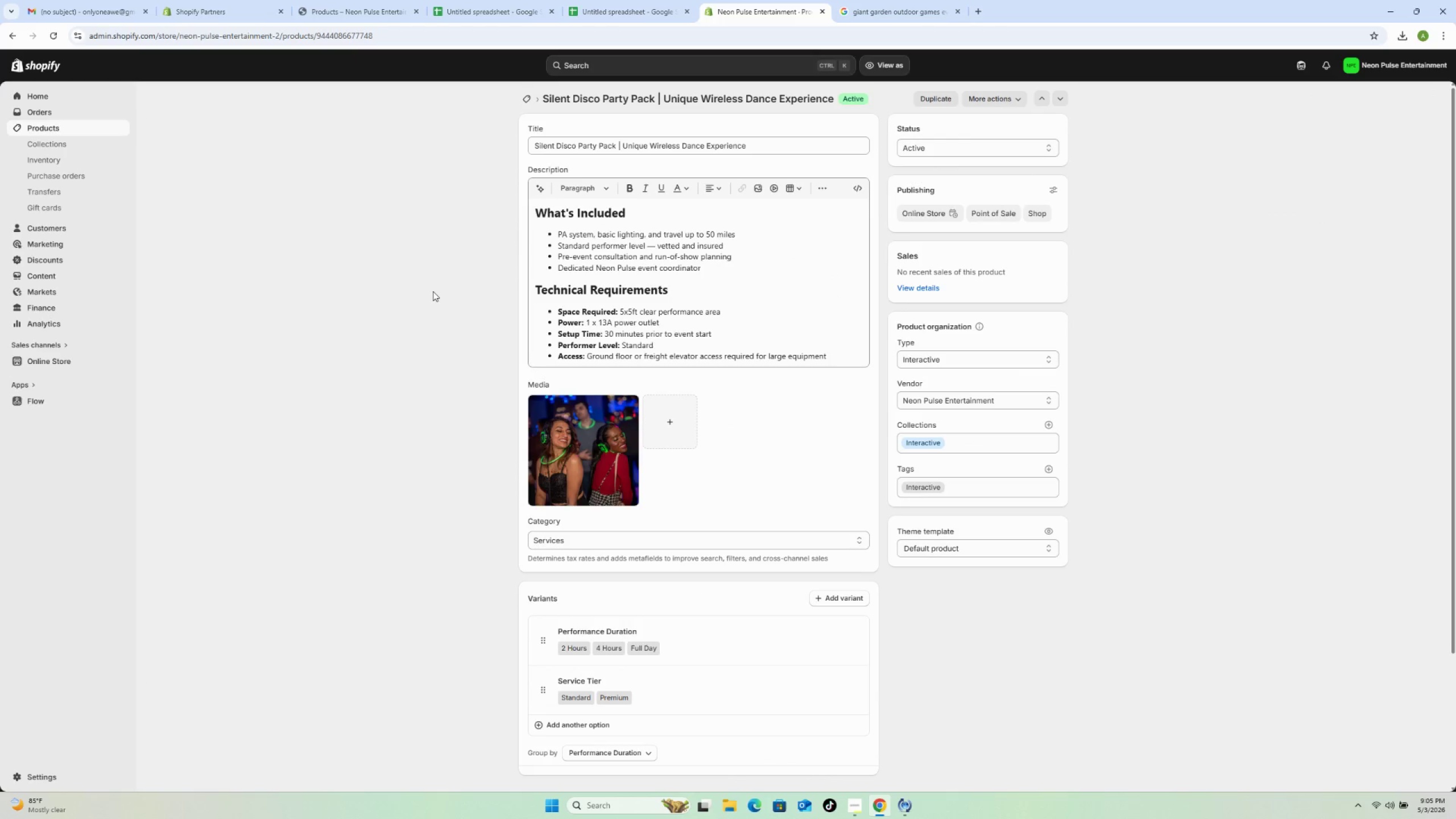 
scroll: coordinate [434, 477], scroll_direction: down, amount: 4.0
 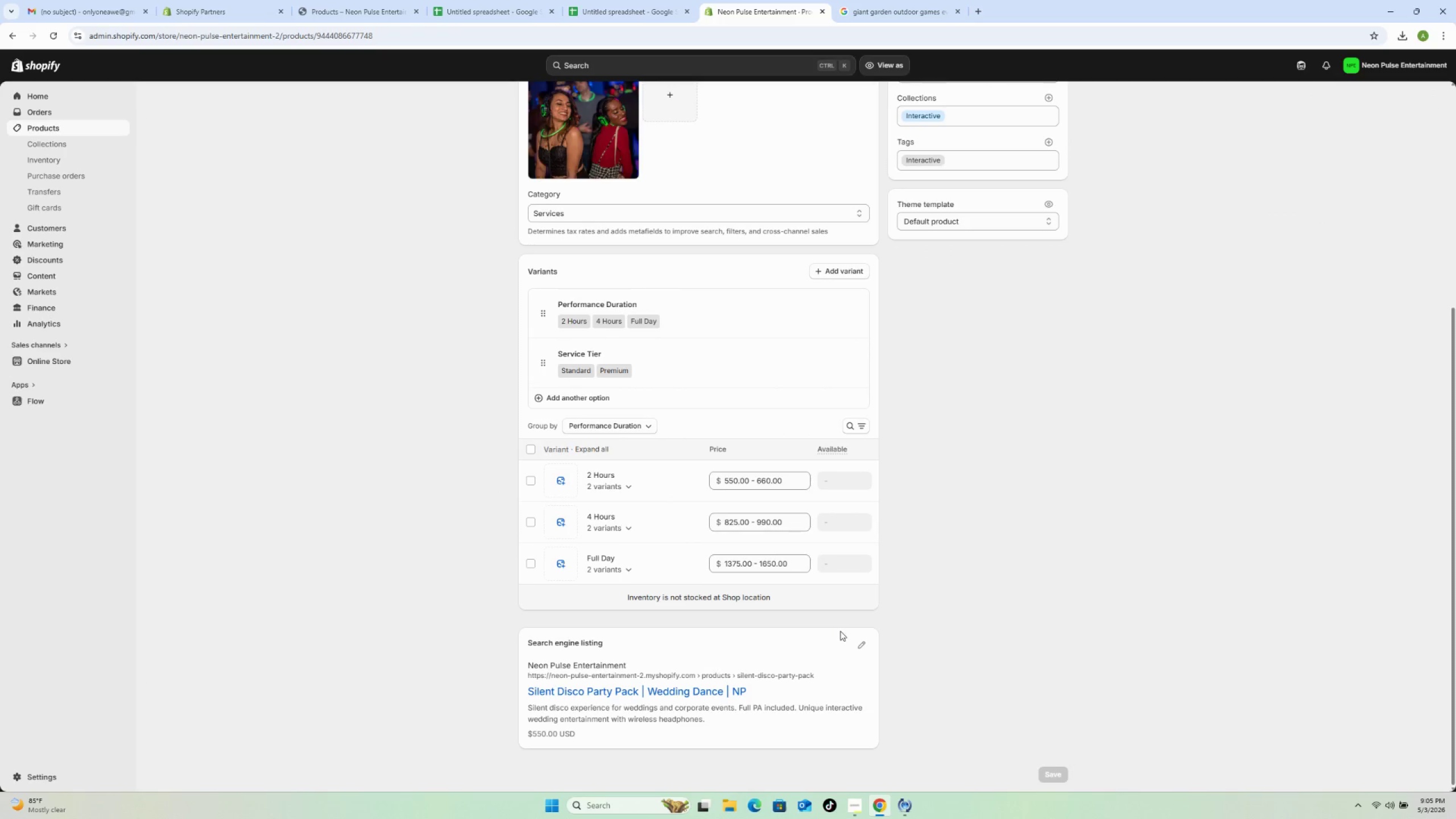 
left_click([861, 645])
 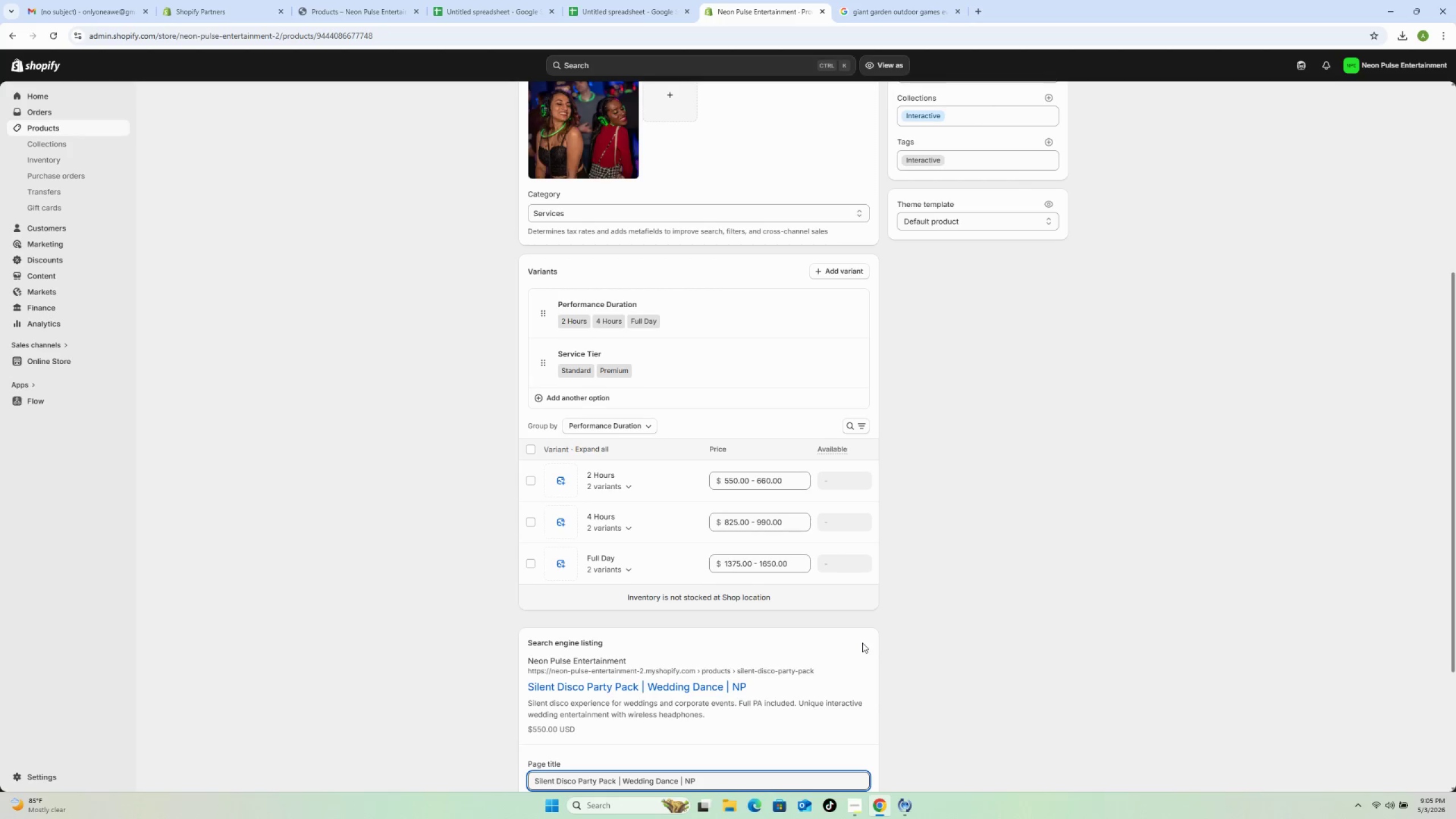 
scroll: coordinate [861, 639], scroll_direction: down, amount: 4.0
 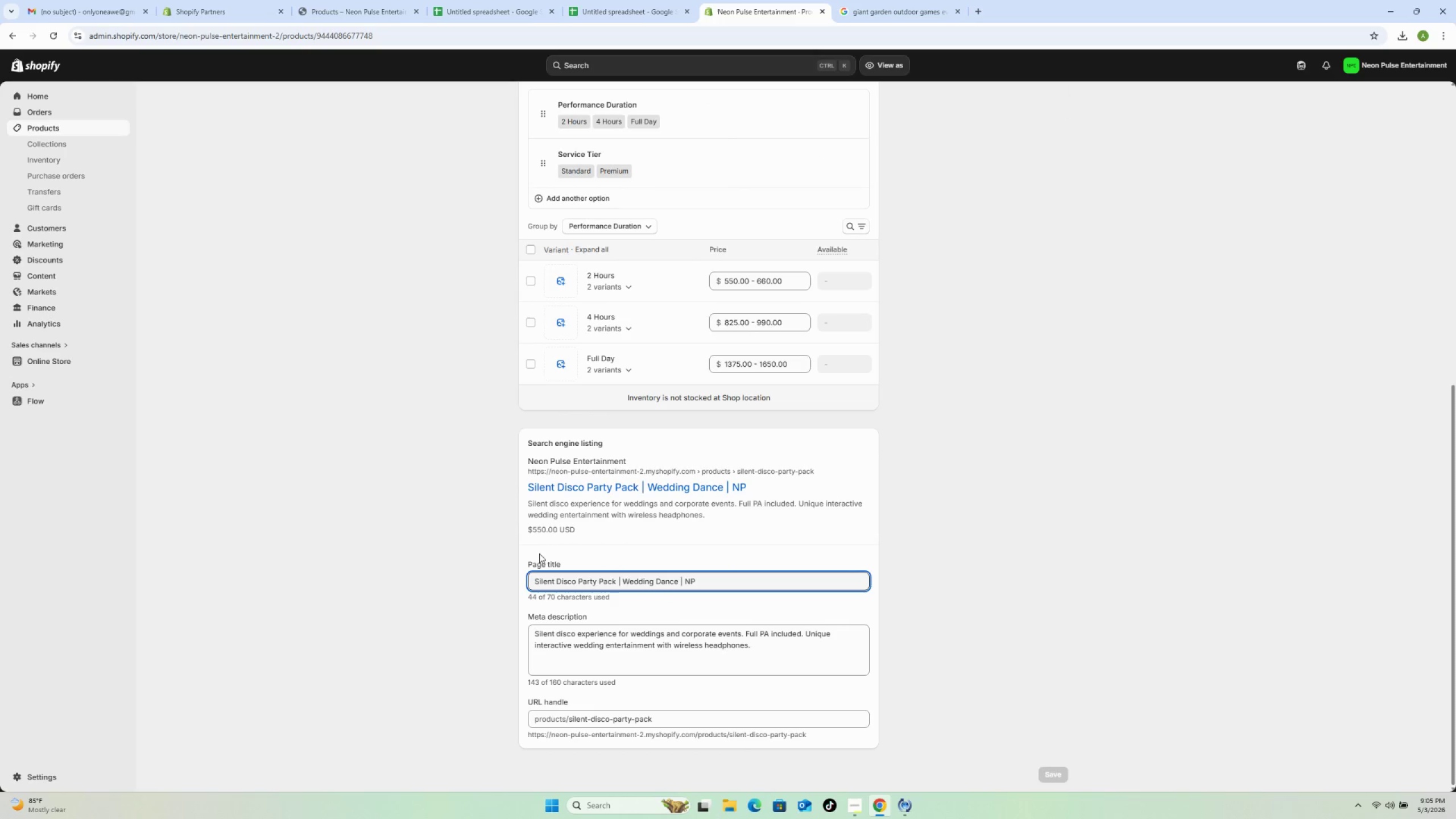 
scroll: coordinate [503, 466], scroll_direction: up, amount: 16.0
 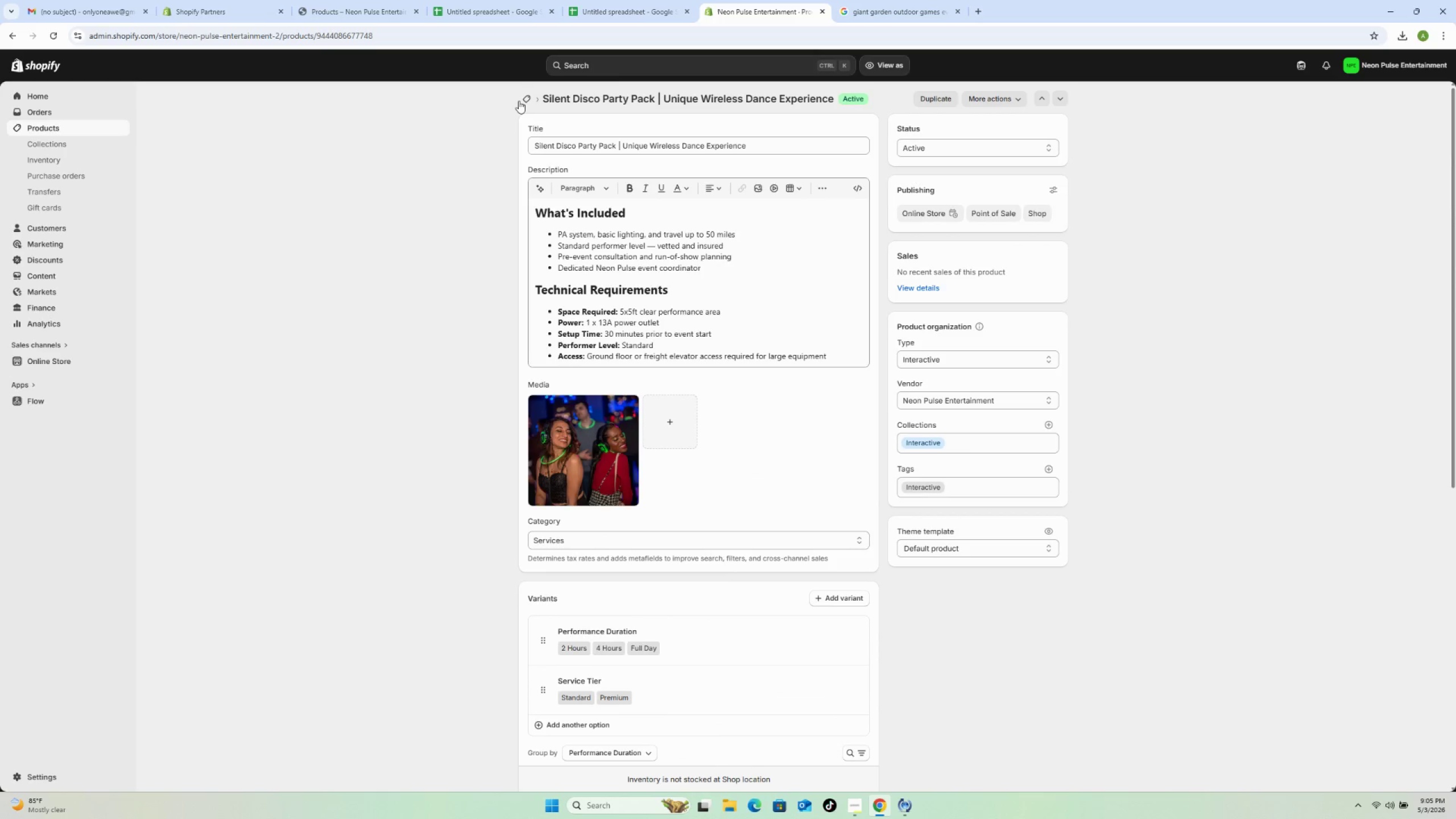 
left_click([519, 98])
 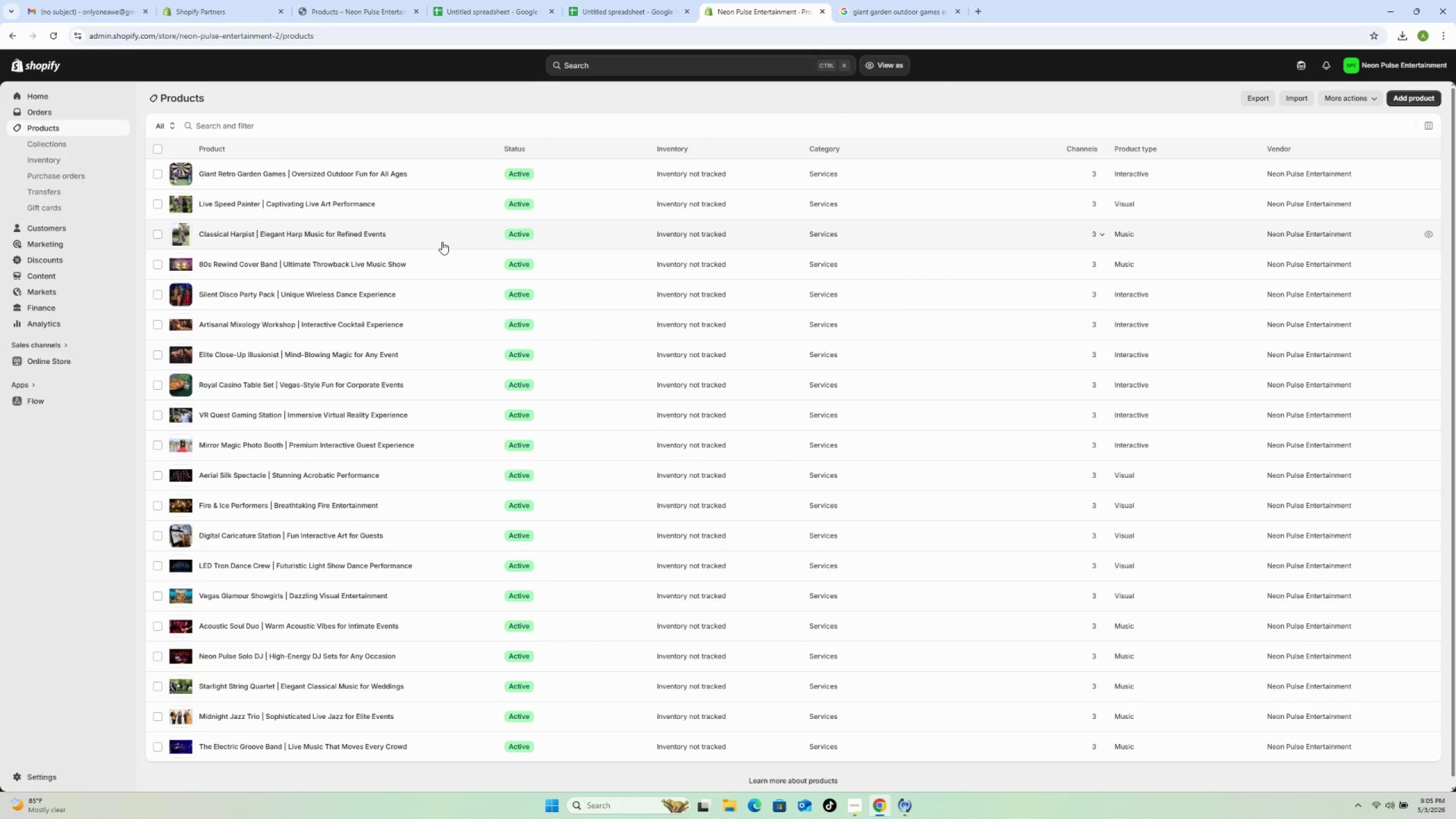 
mouse_move([450, 262])
 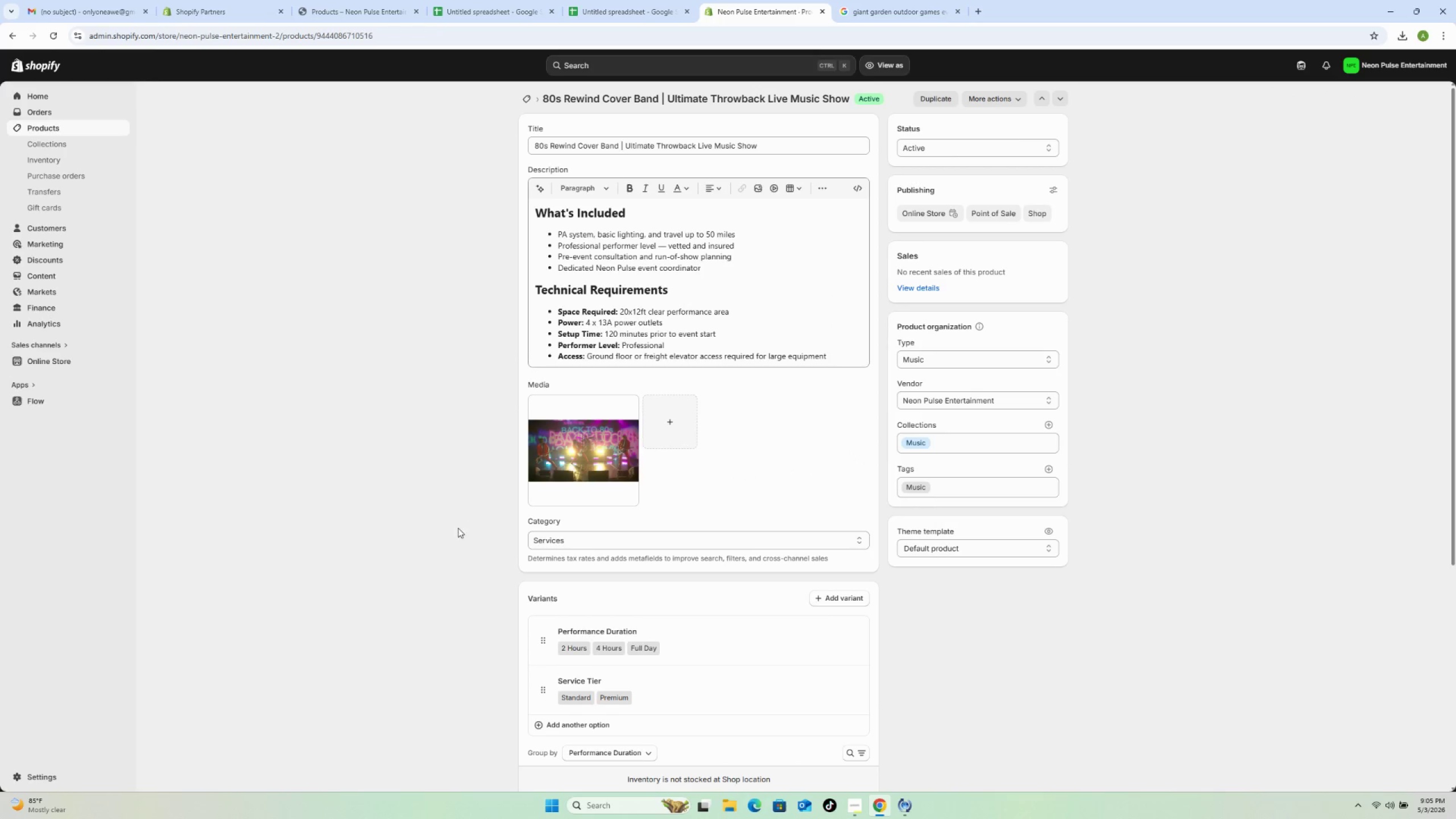 
scroll: coordinate [452, 594], scroll_direction: down, amount: 7.0
 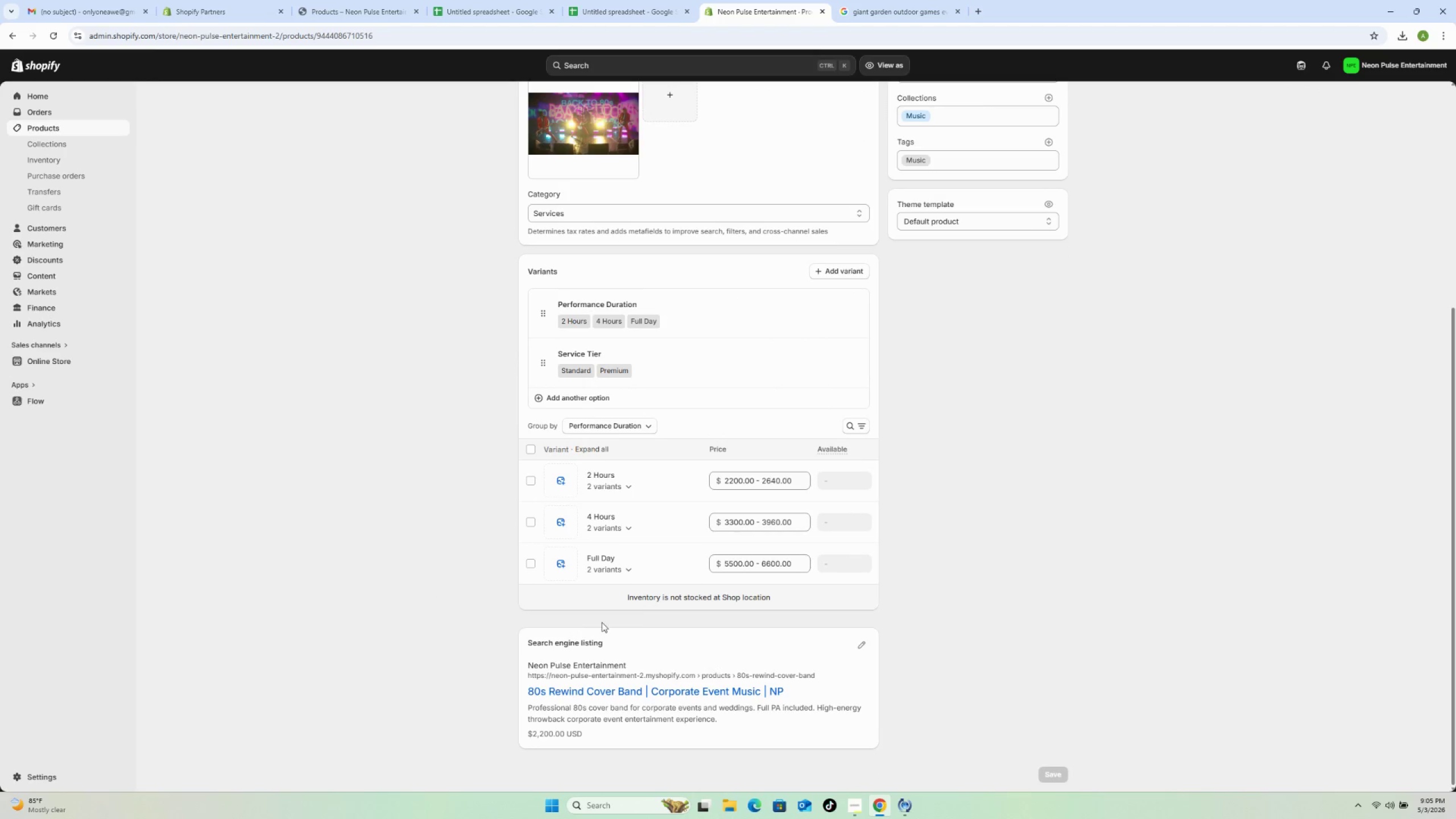 
left_click([861, 642])
 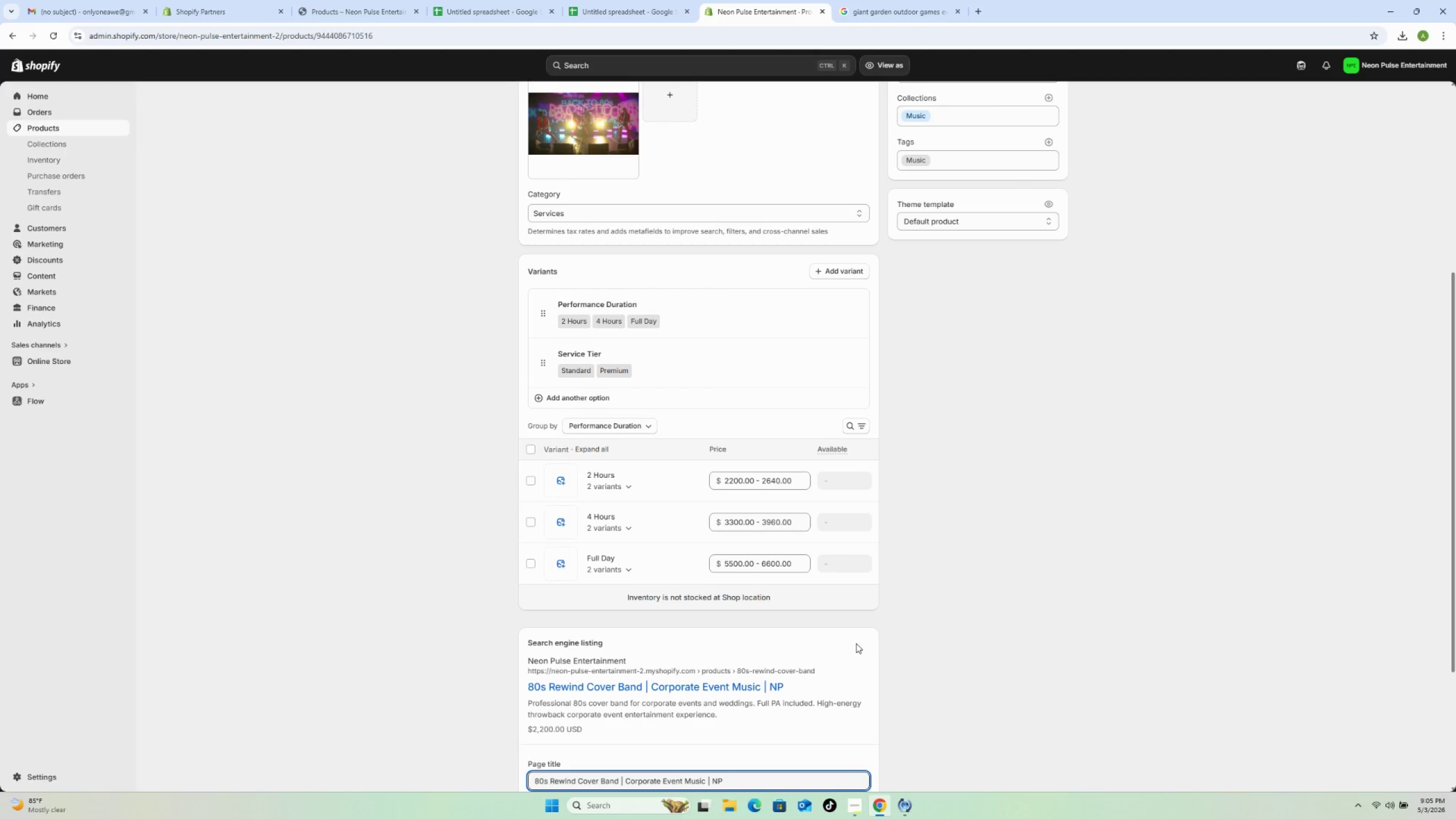 
wait(8.16)
 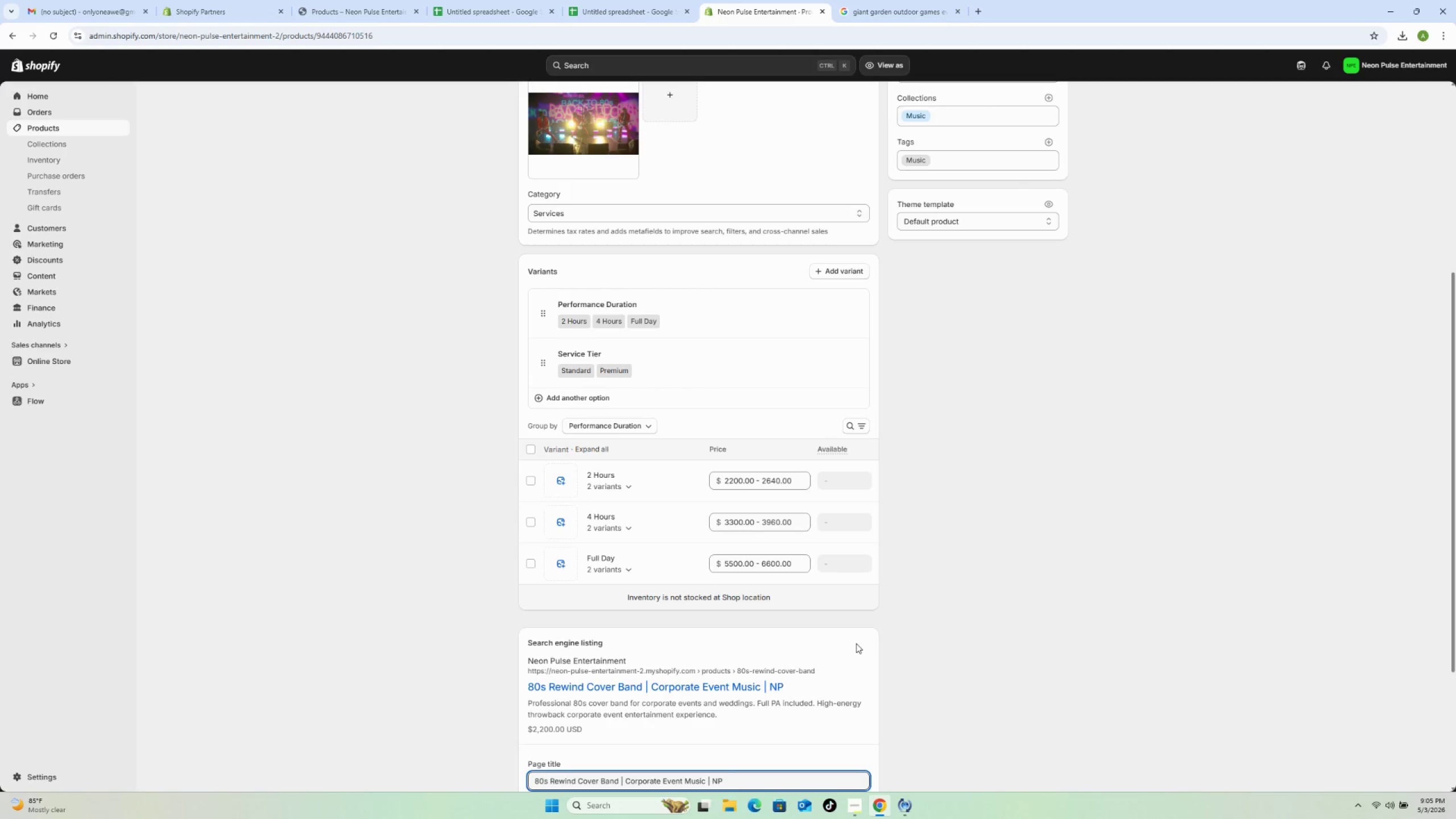 
scroll: coordinate [398, 528], scroll_direction: down, amount: 7.0
 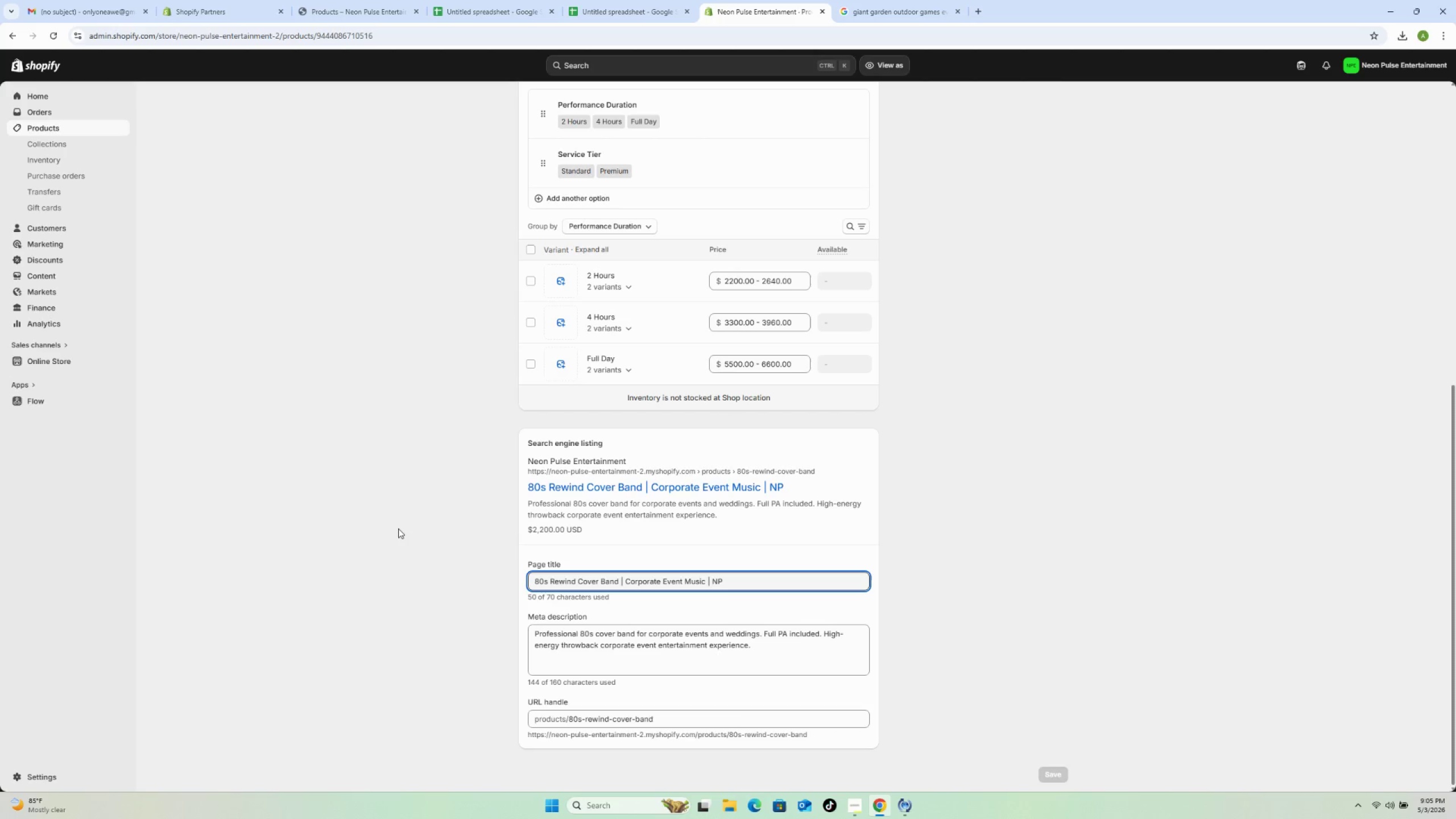 
scroll: coordinate [398, 527], scroll_direction: up, amount: 17.0
 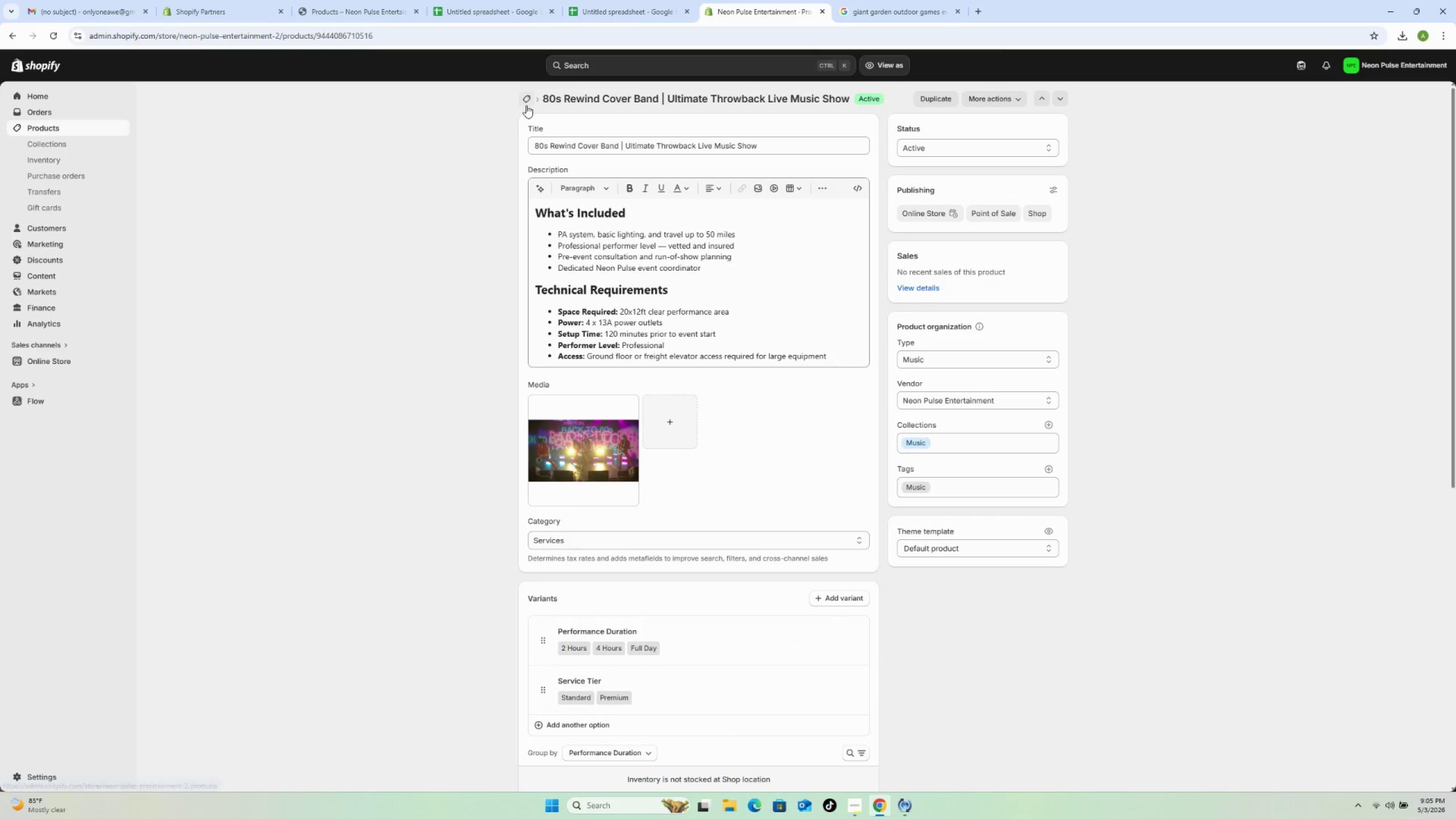 
left_click([526, 101])
 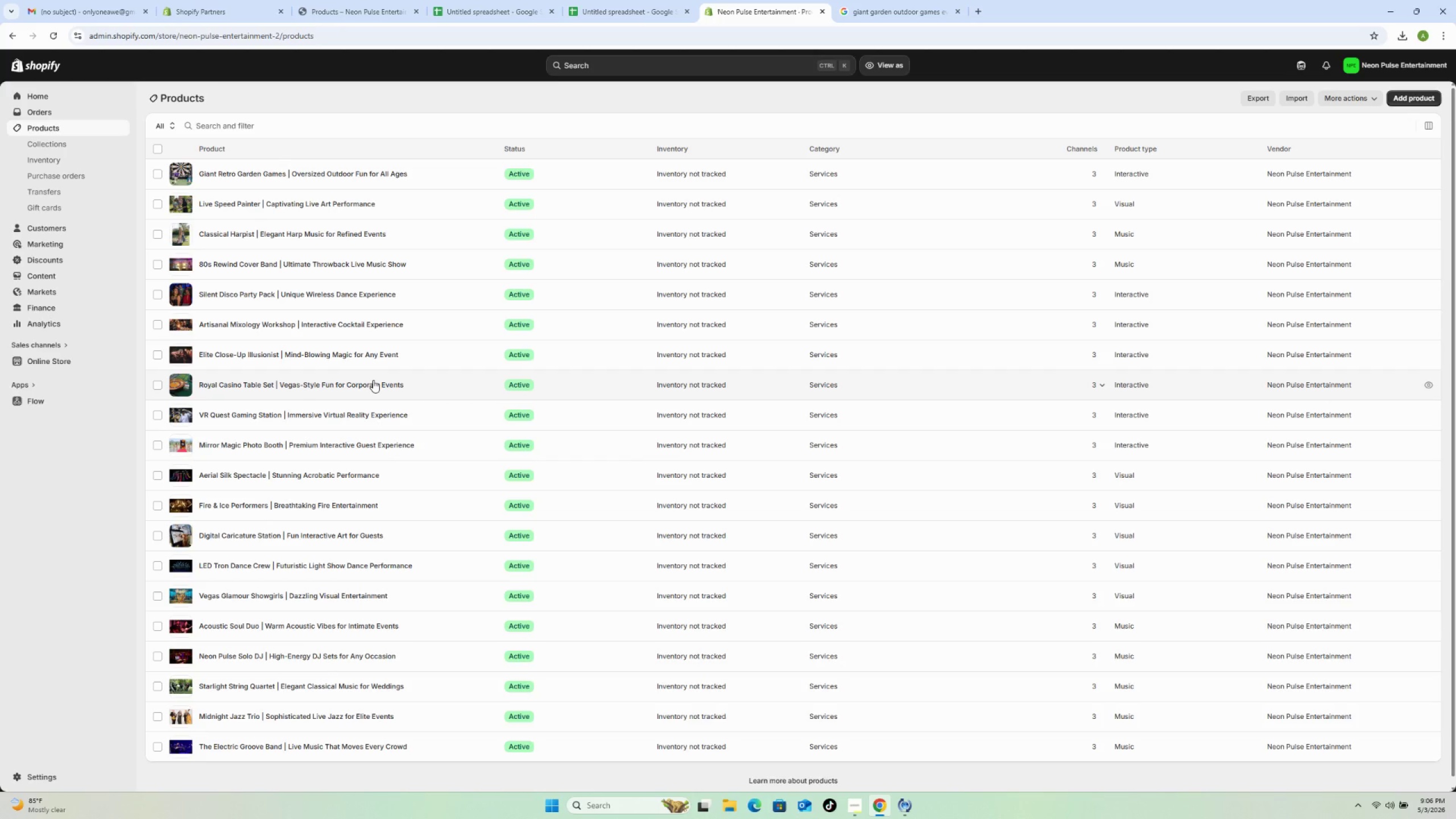 
wait(24.19)
 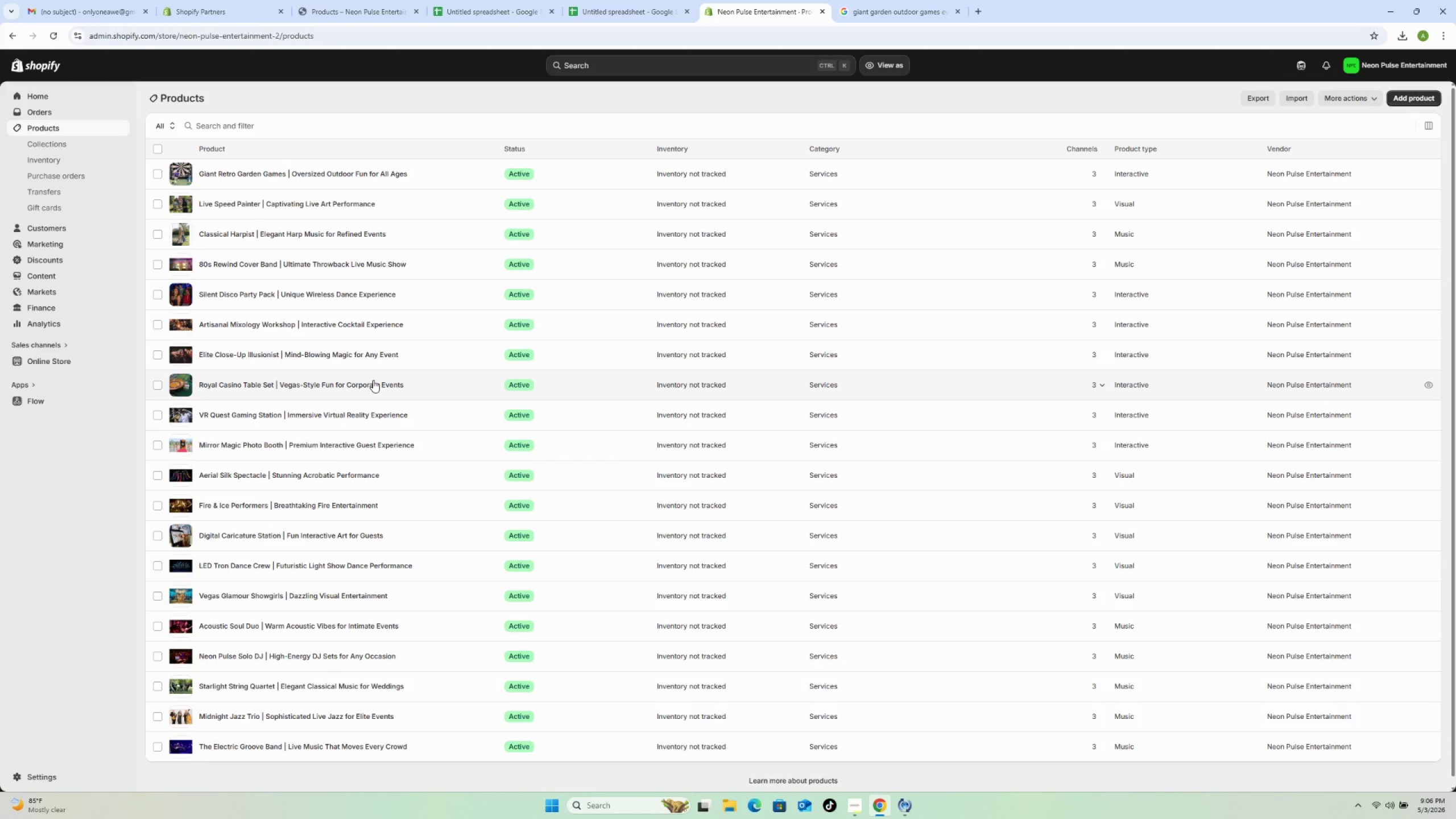 
left_click([419, 226])
 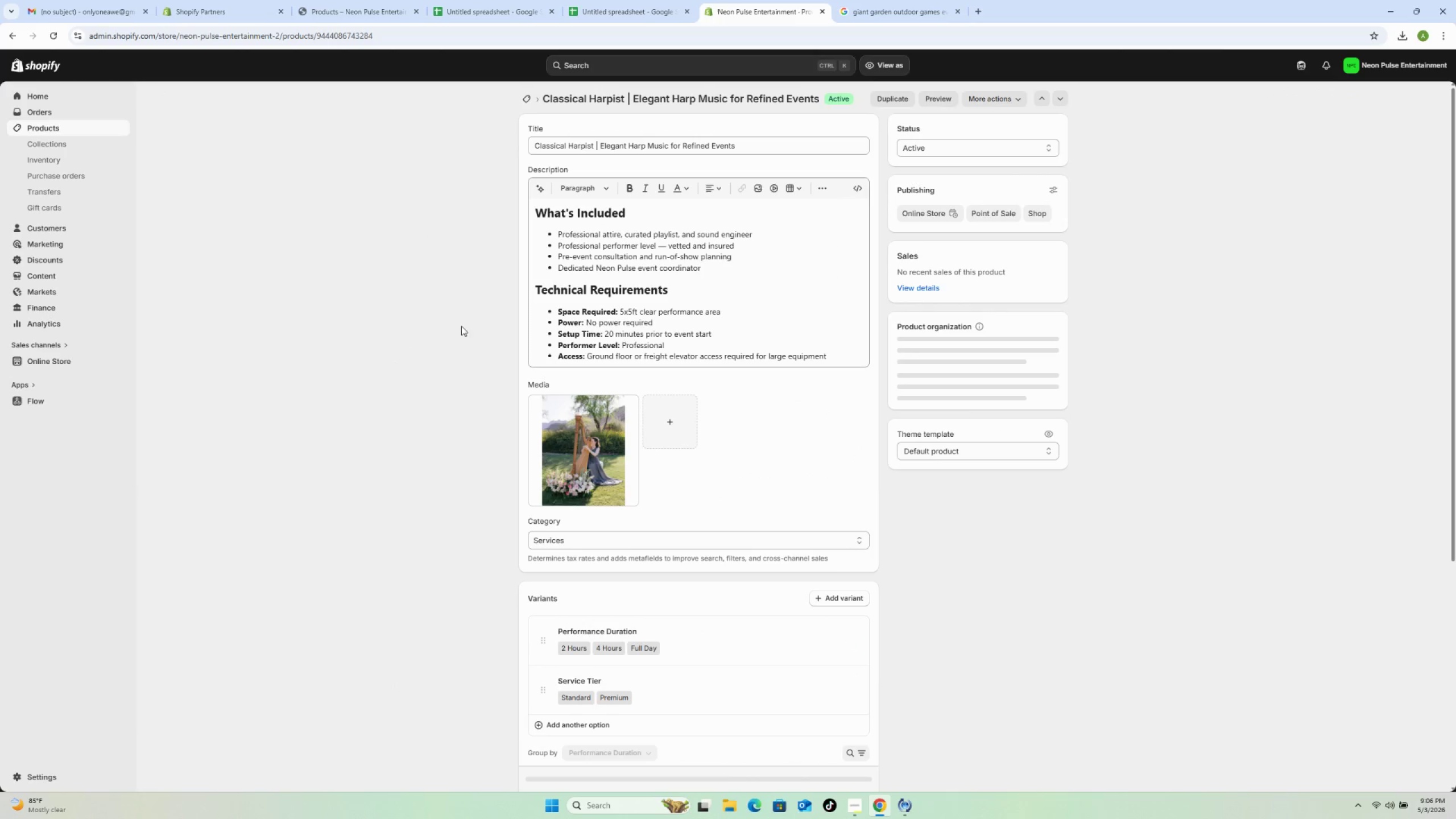 
scroll: coordinate [626, 559], scroll_direction: down, amount: 8.0
 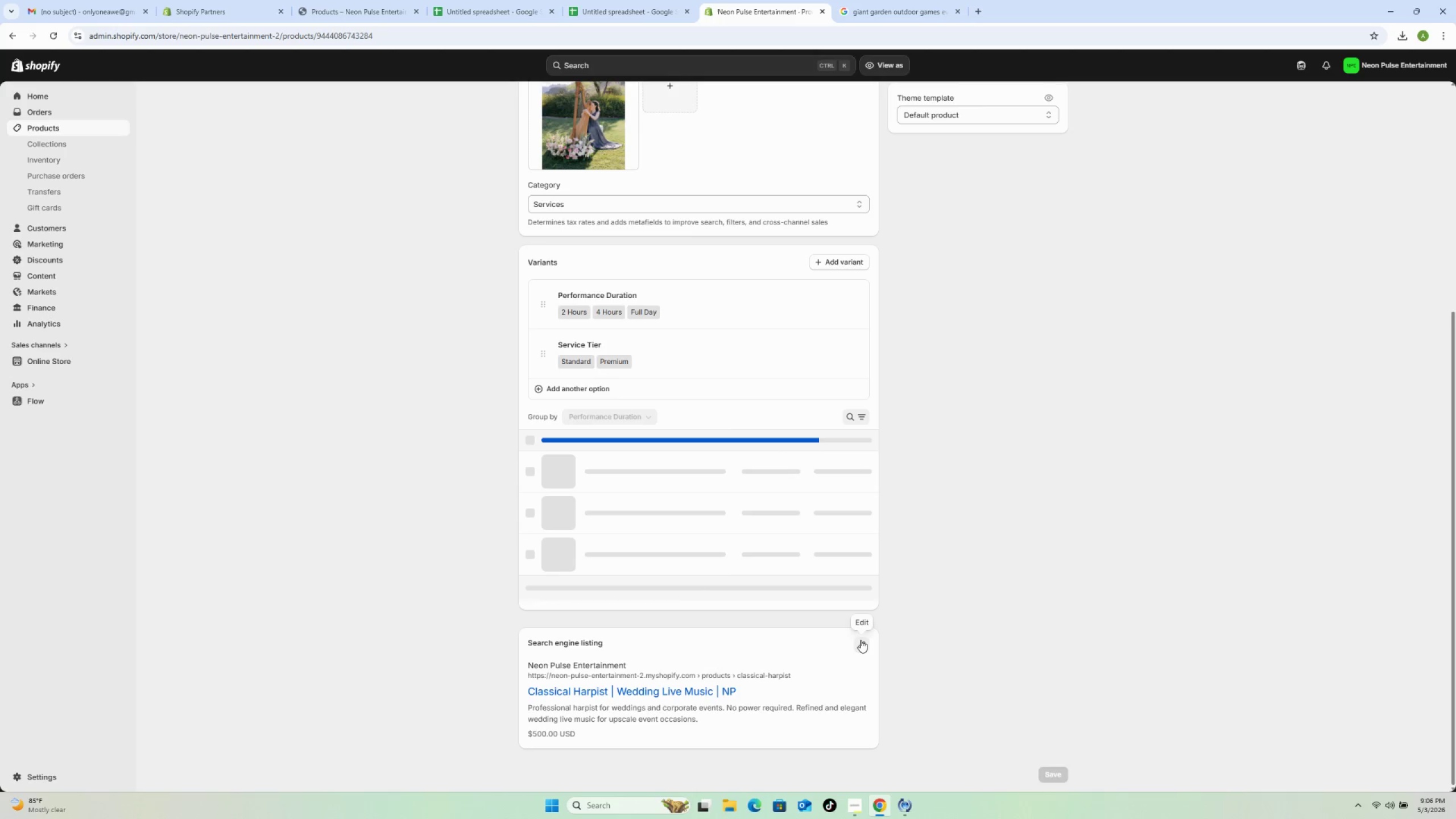 
left_click([861, 640])
 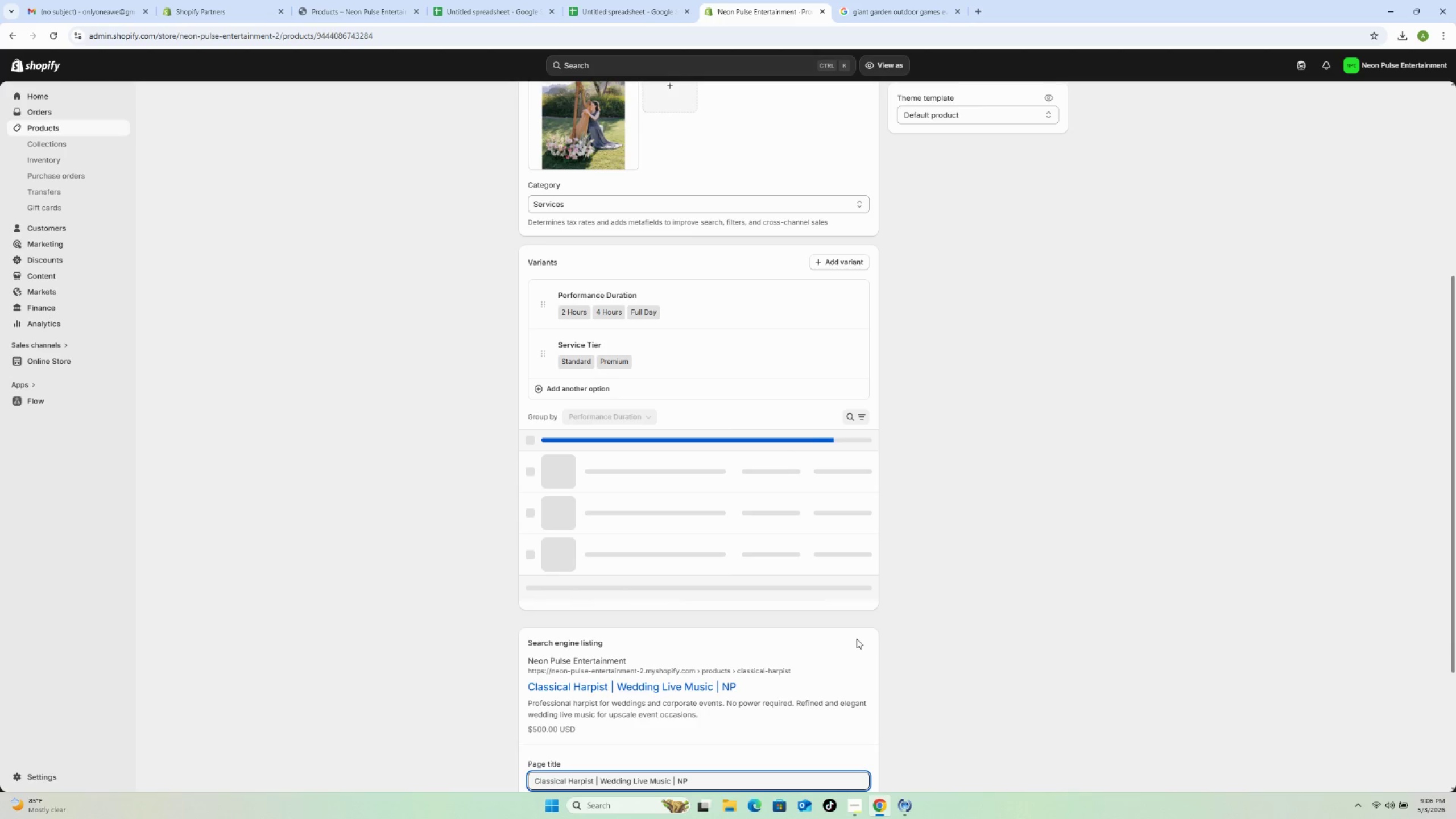 
scroll: coordinate [853, 634], scroll_direction: down, amount: 3.0
 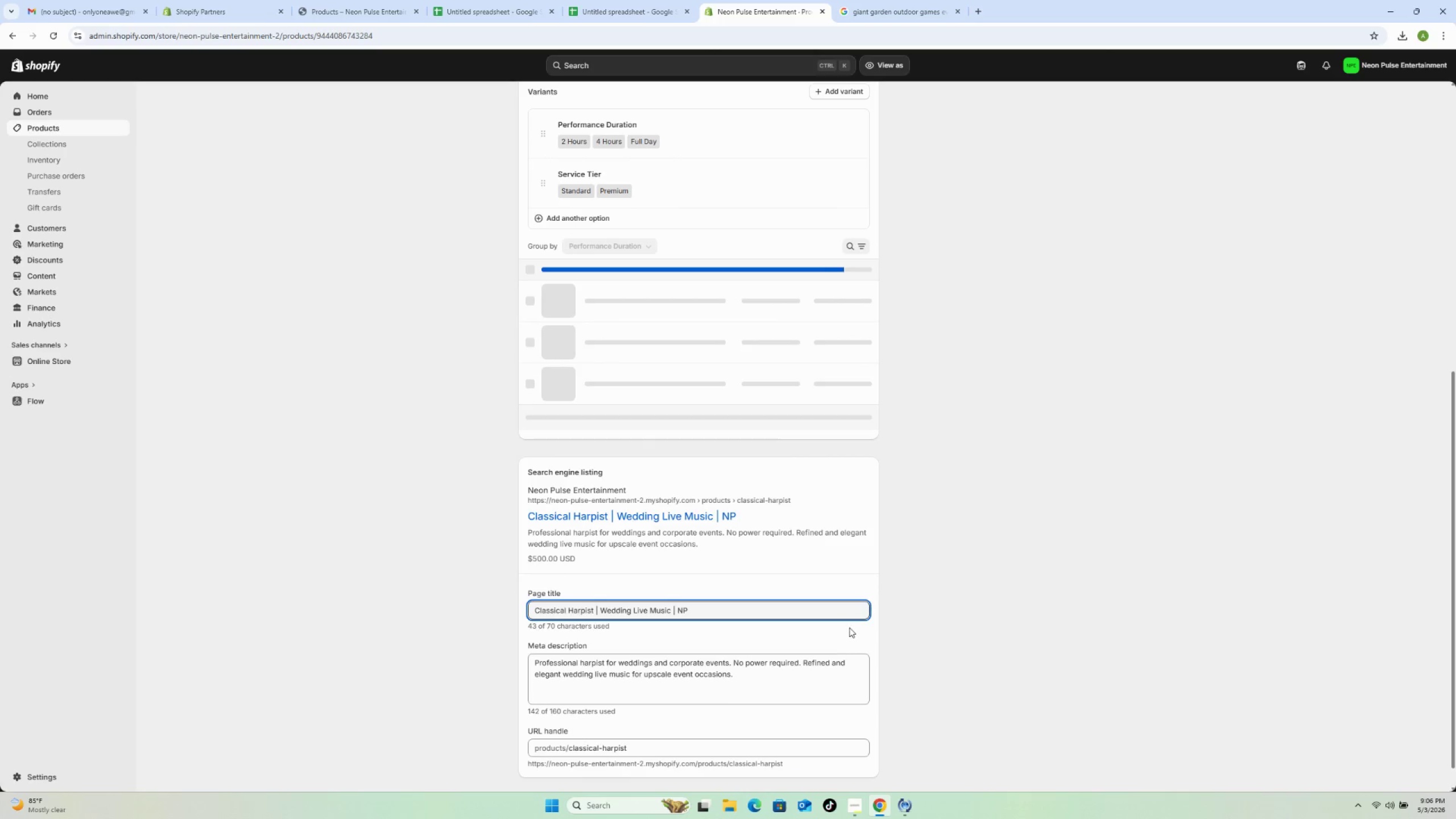 
scroll: coordinate [598, 295], scroll_direction: up, amount: 15.0
 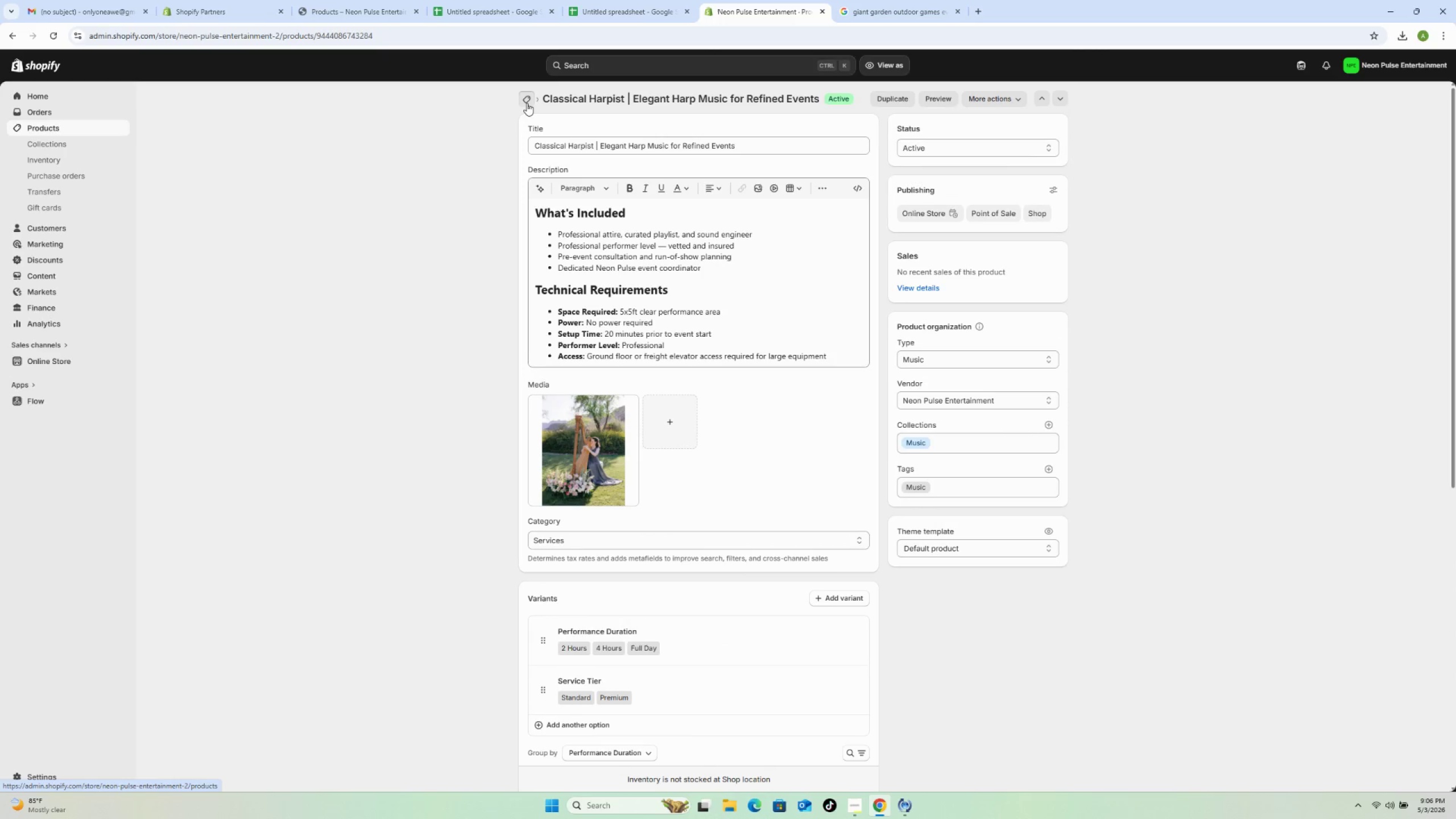 
left_click([527, 103])
 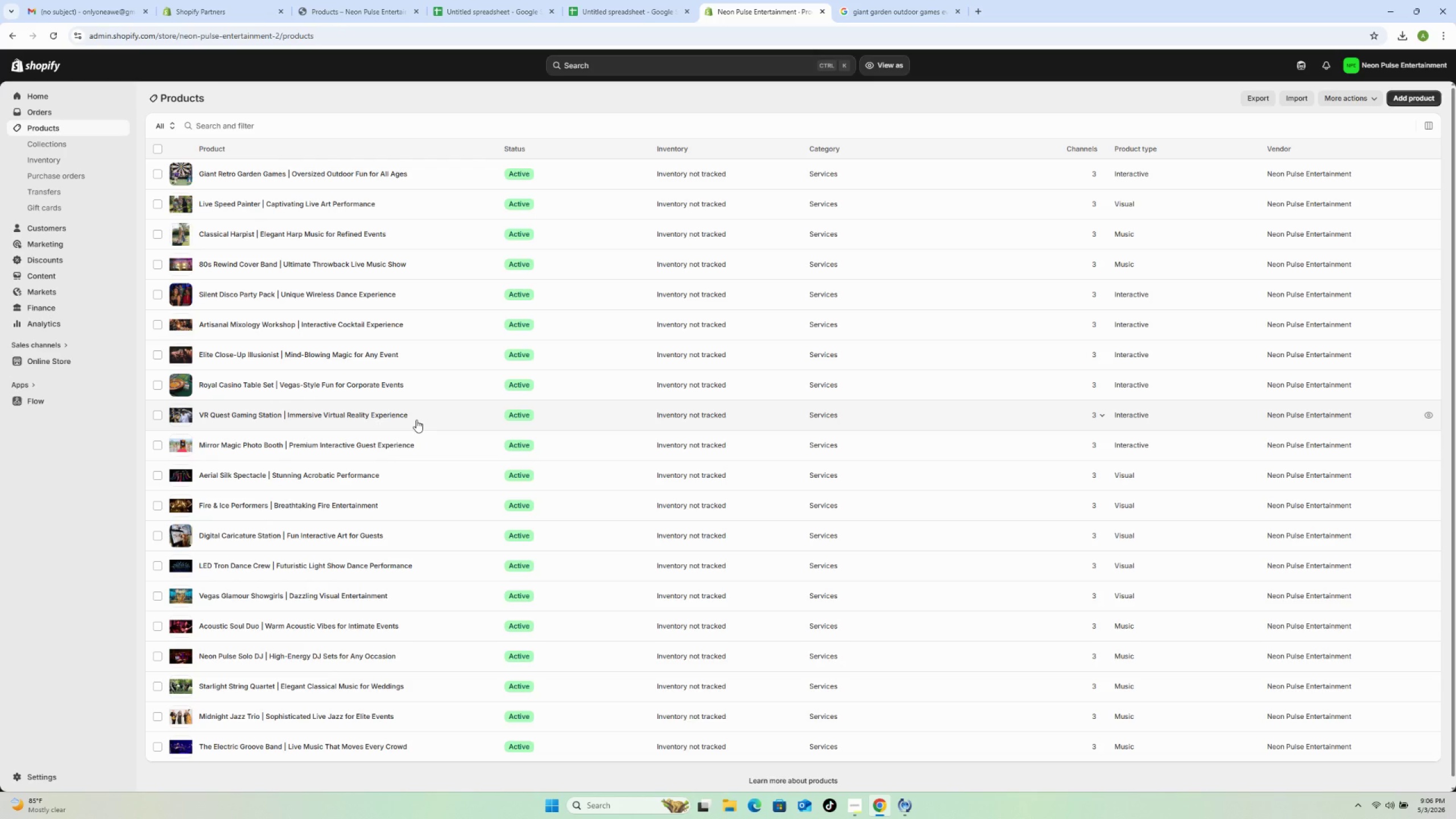 
wait(15.89)
 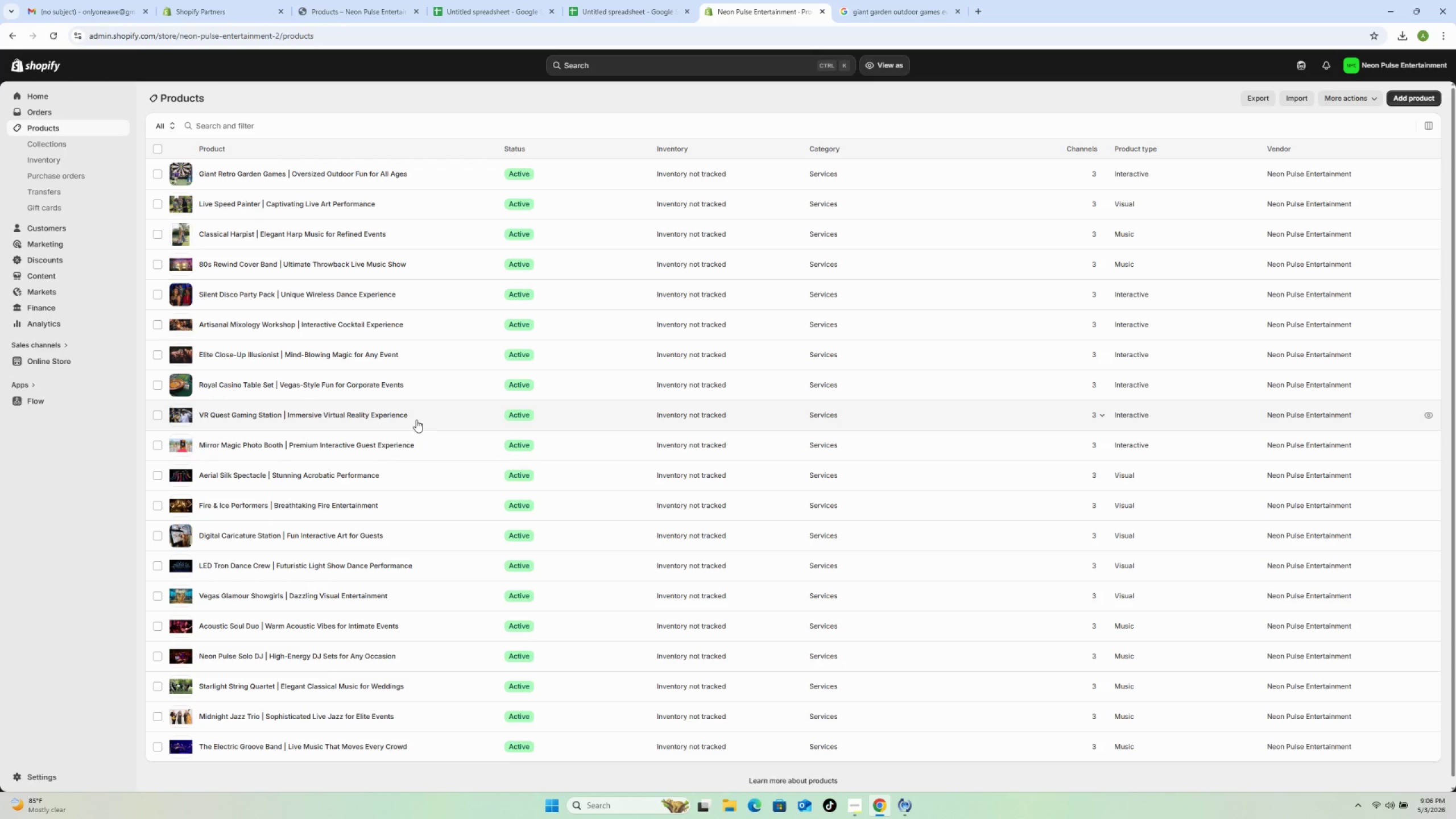 
left_click([405, 179])
 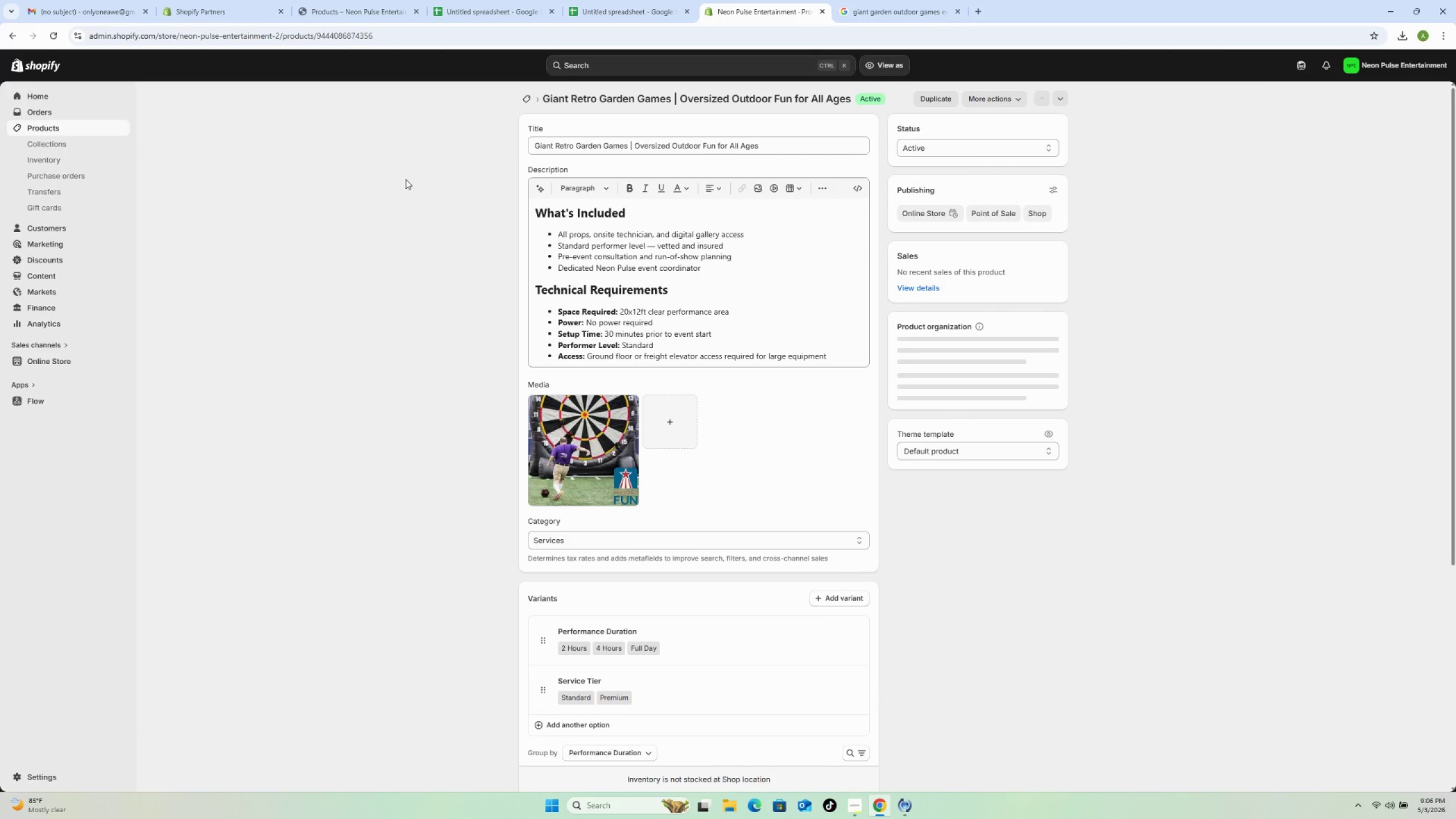 
wait(9.64)
 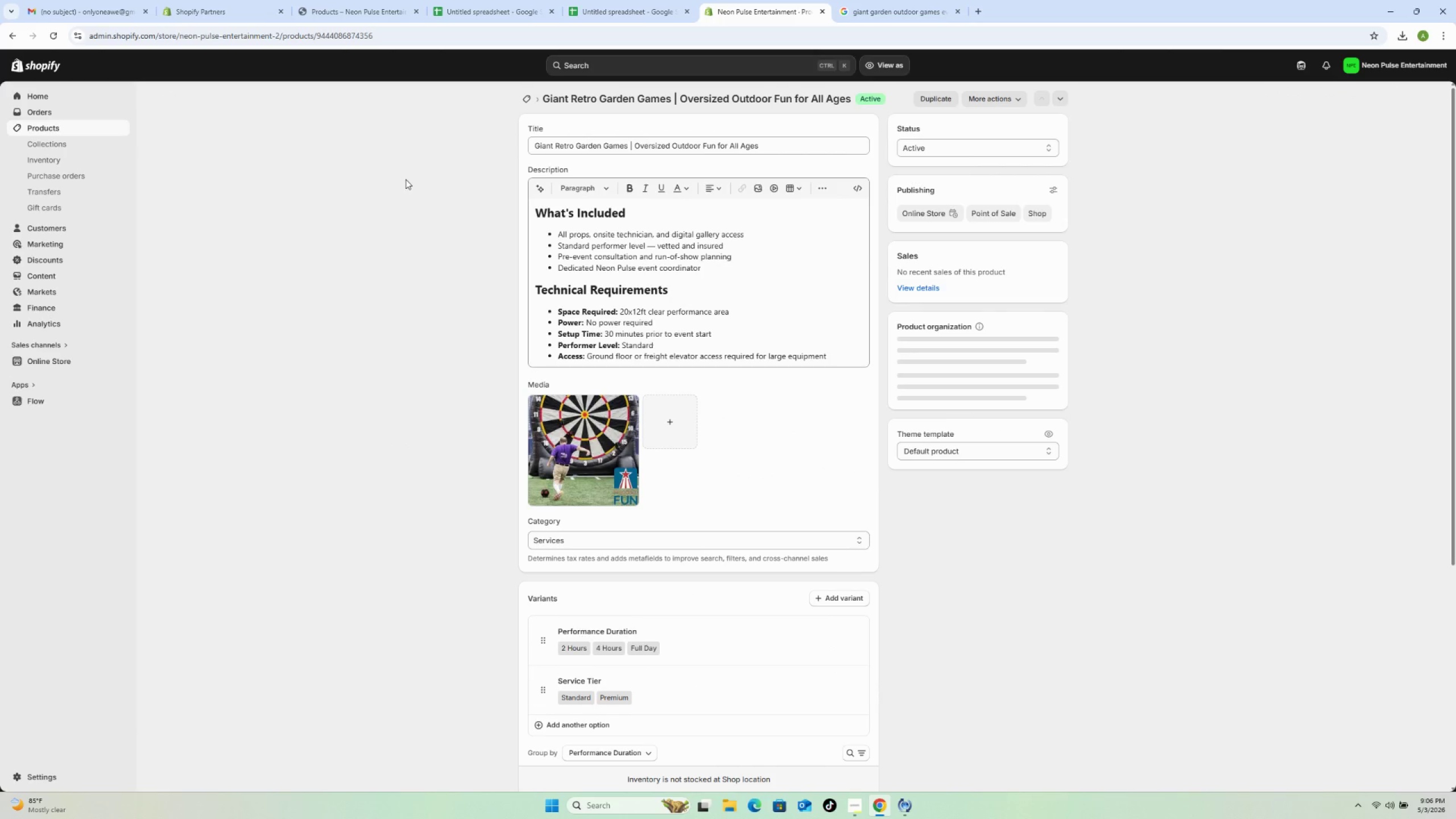 
scroll: coordinate [390, 208], scroll_direction: down, amount: 8.0
 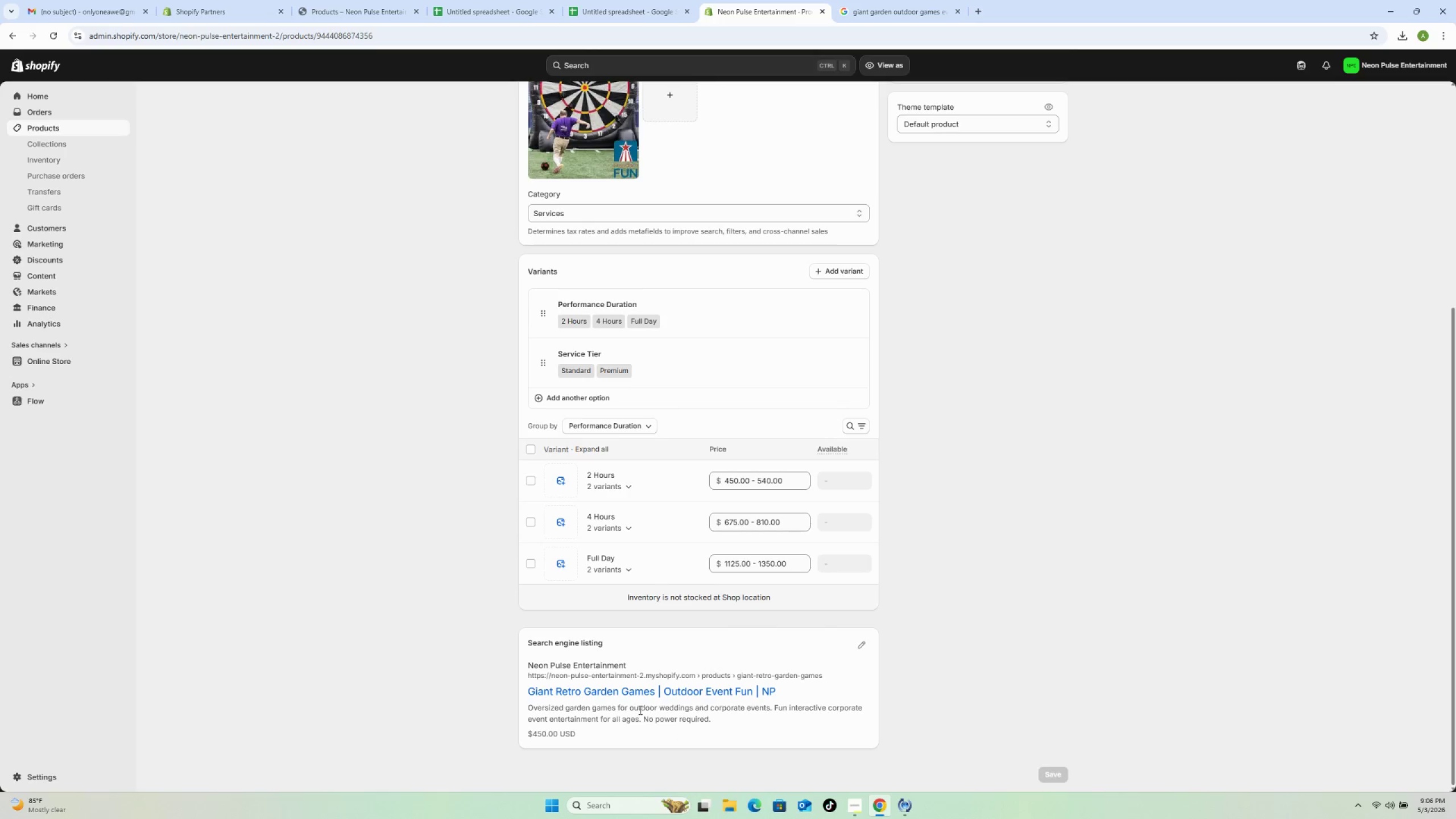 
left_click([861, 642])
 